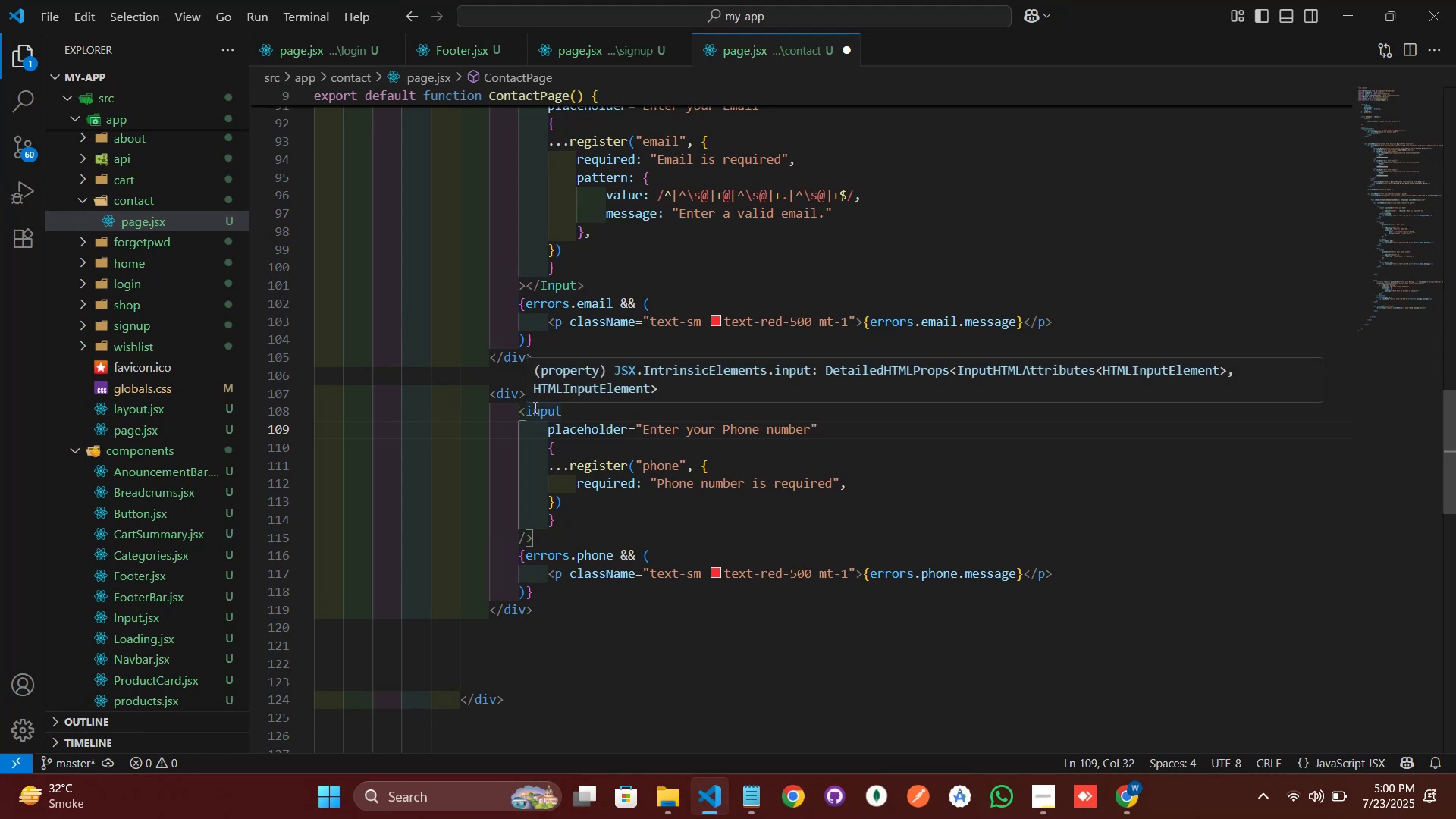 
left_click([534, 407])
 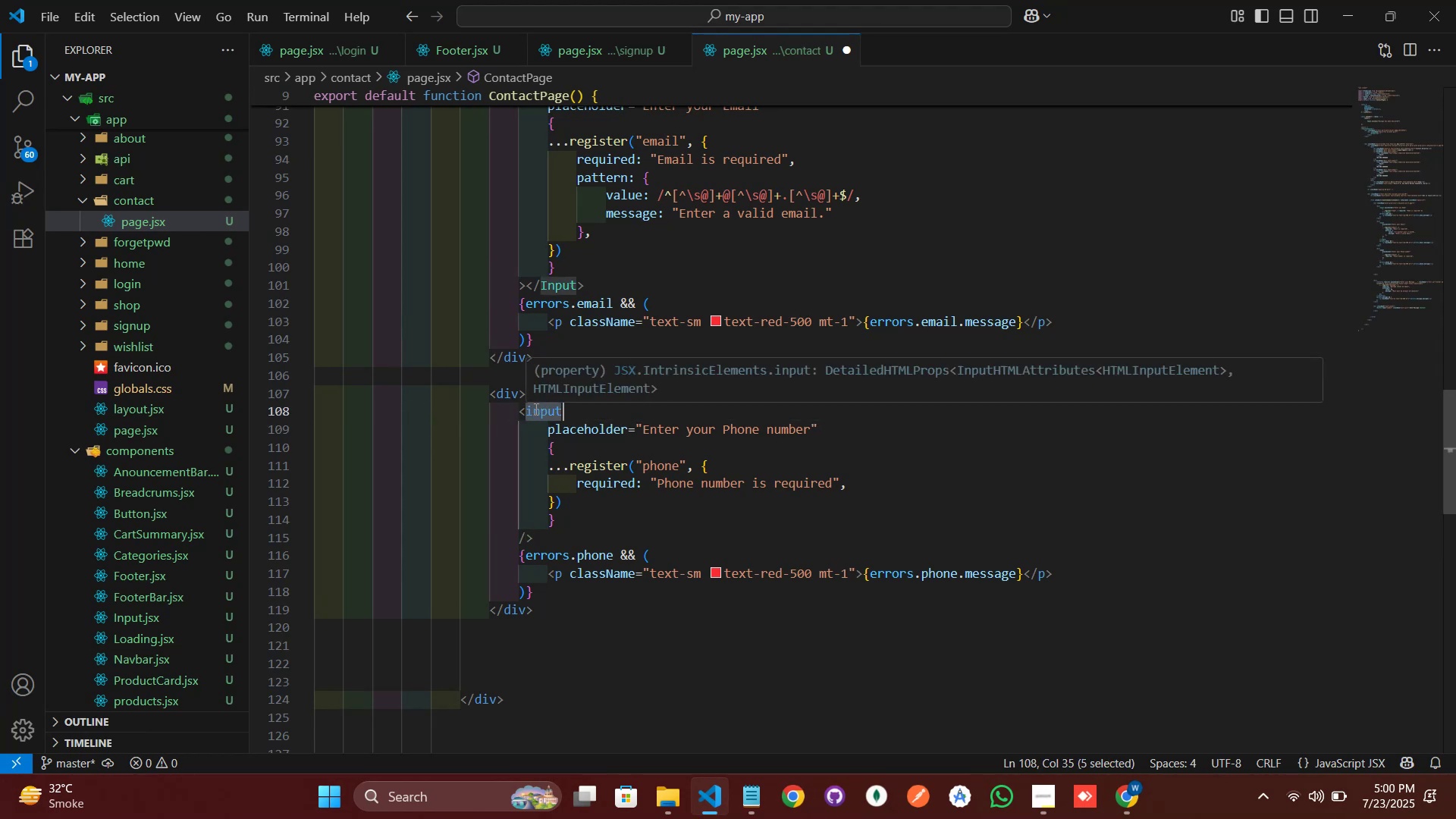 
key(CapsLock)
 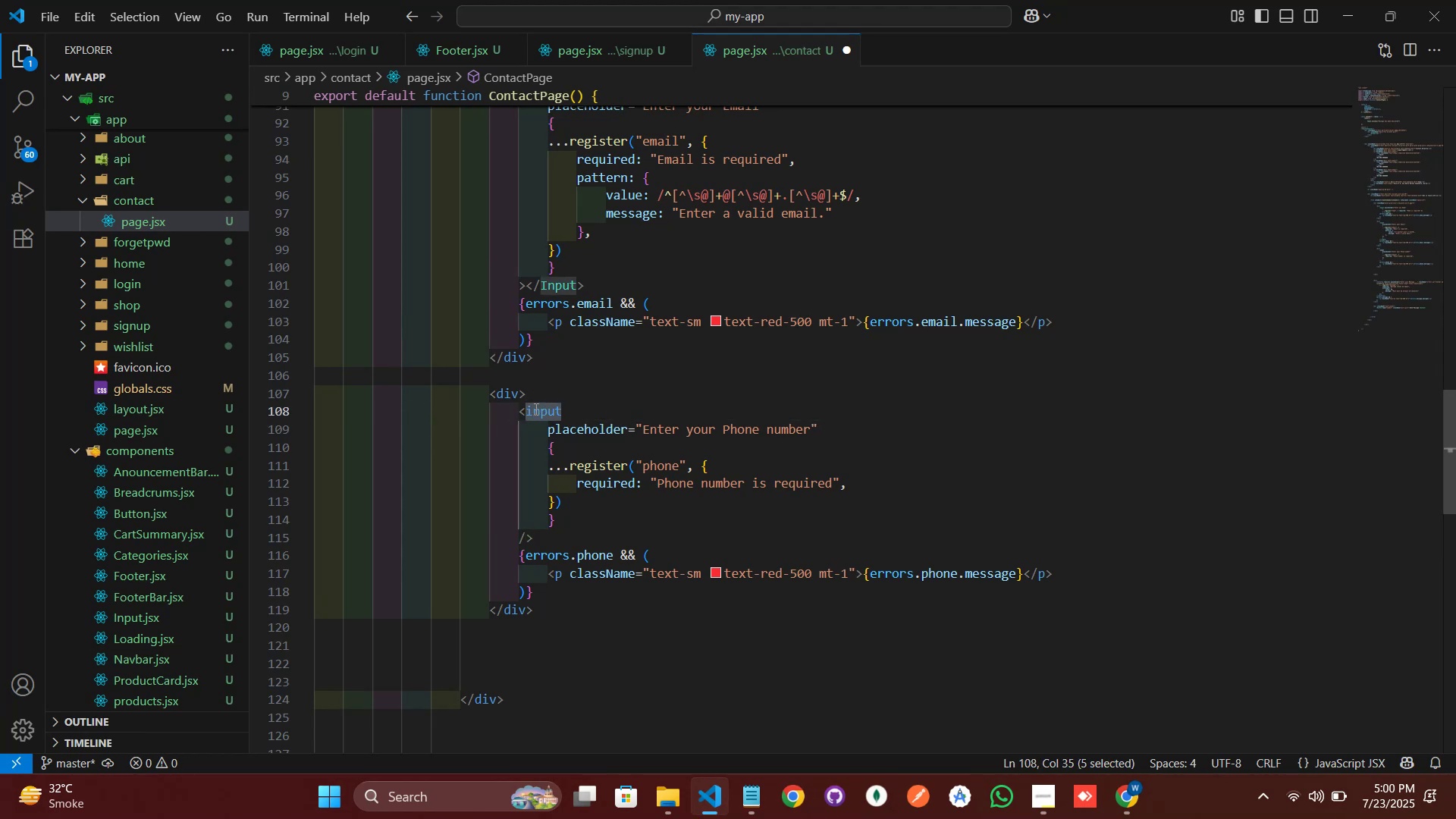 
key(I)
 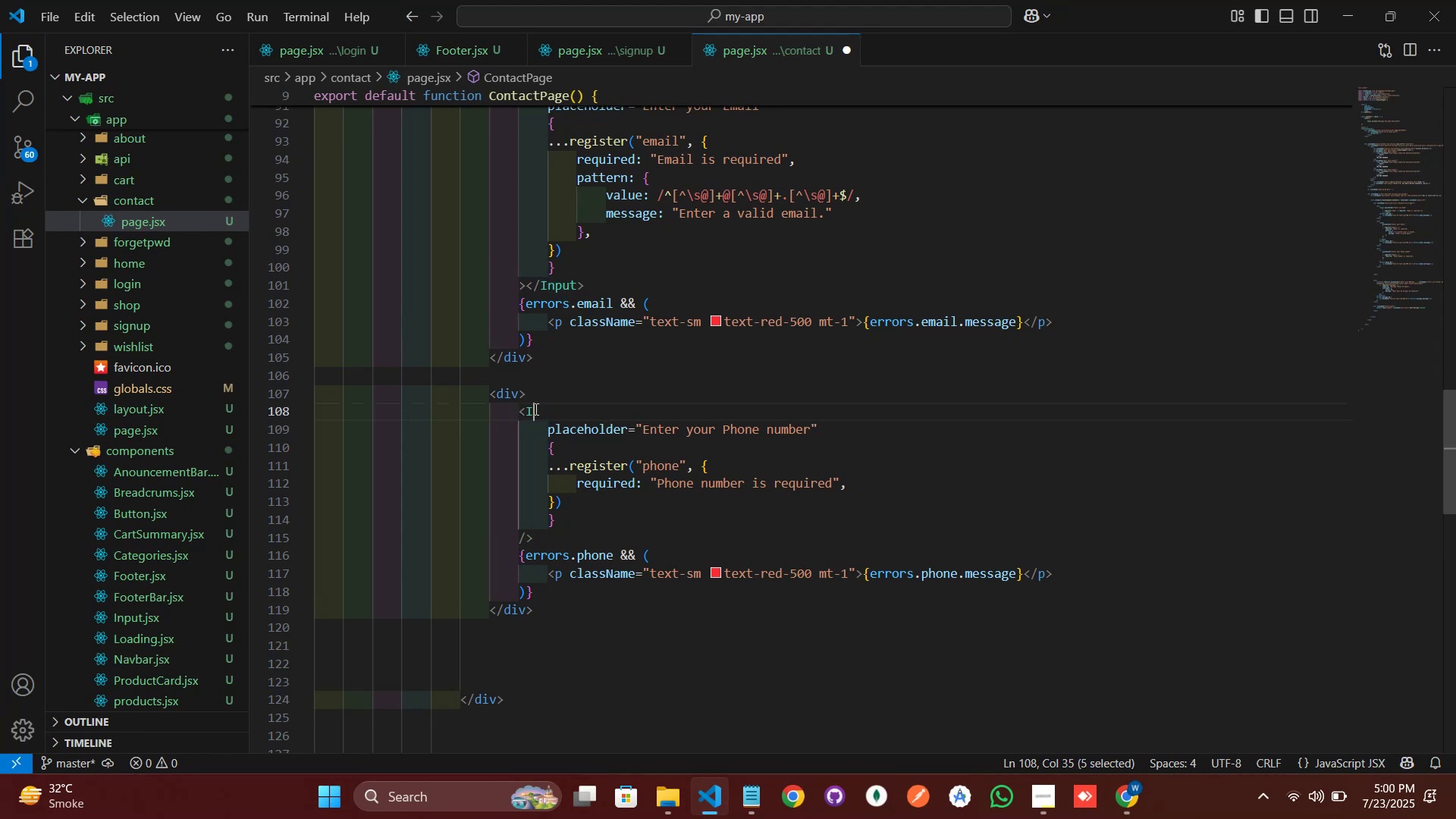 
key(CapsLock)
 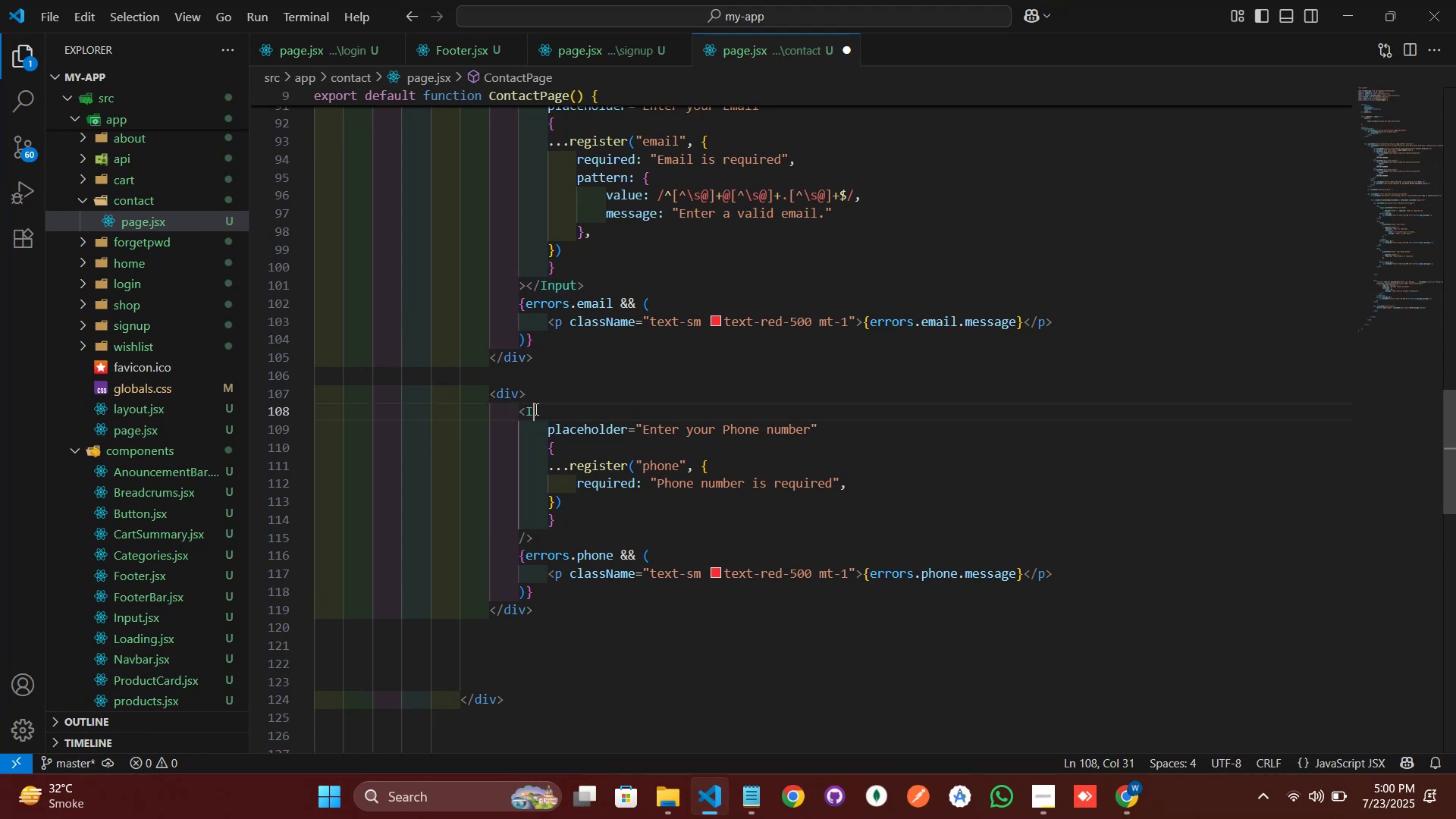 
key(N)
 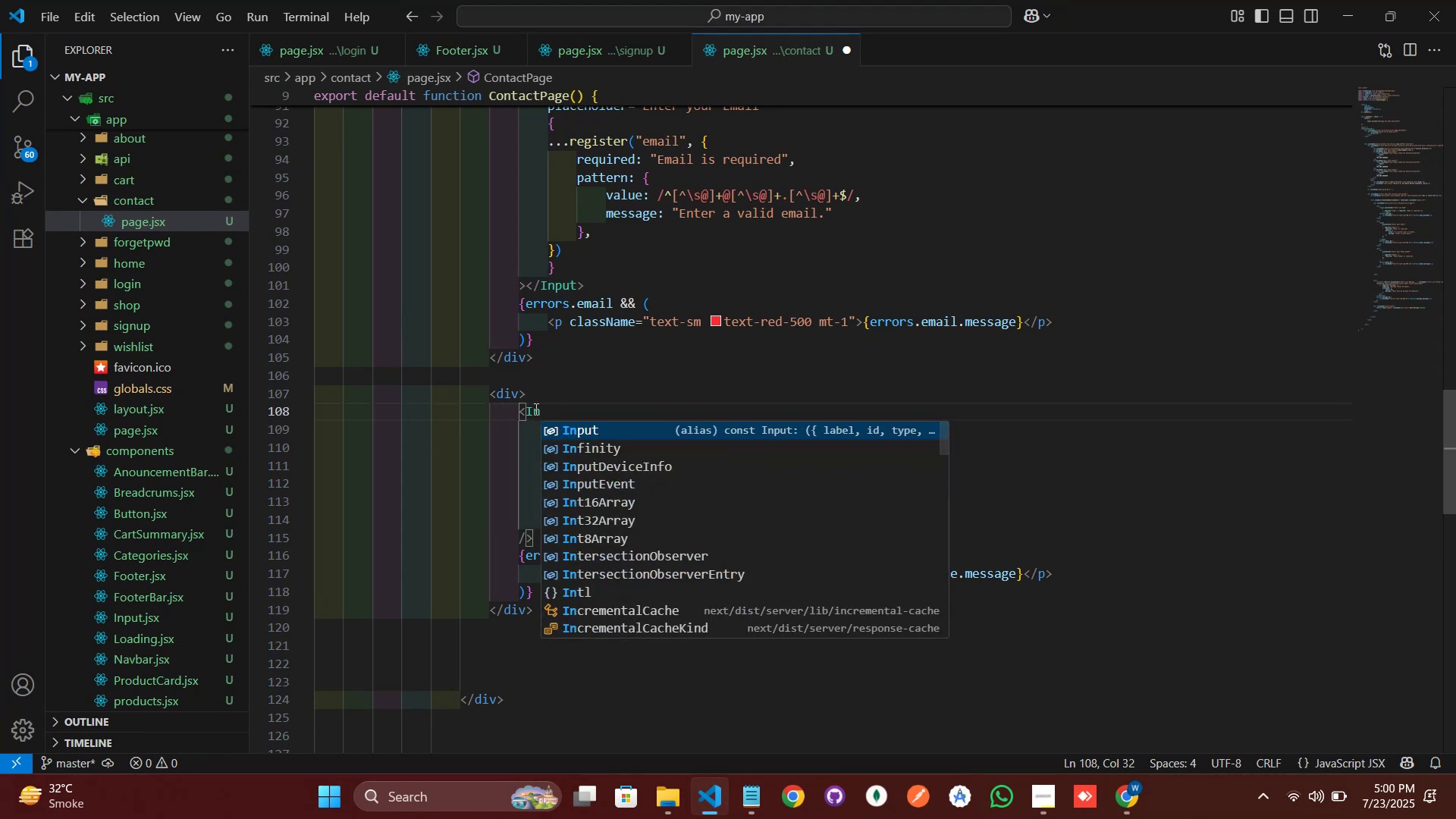 
key(Enter)
 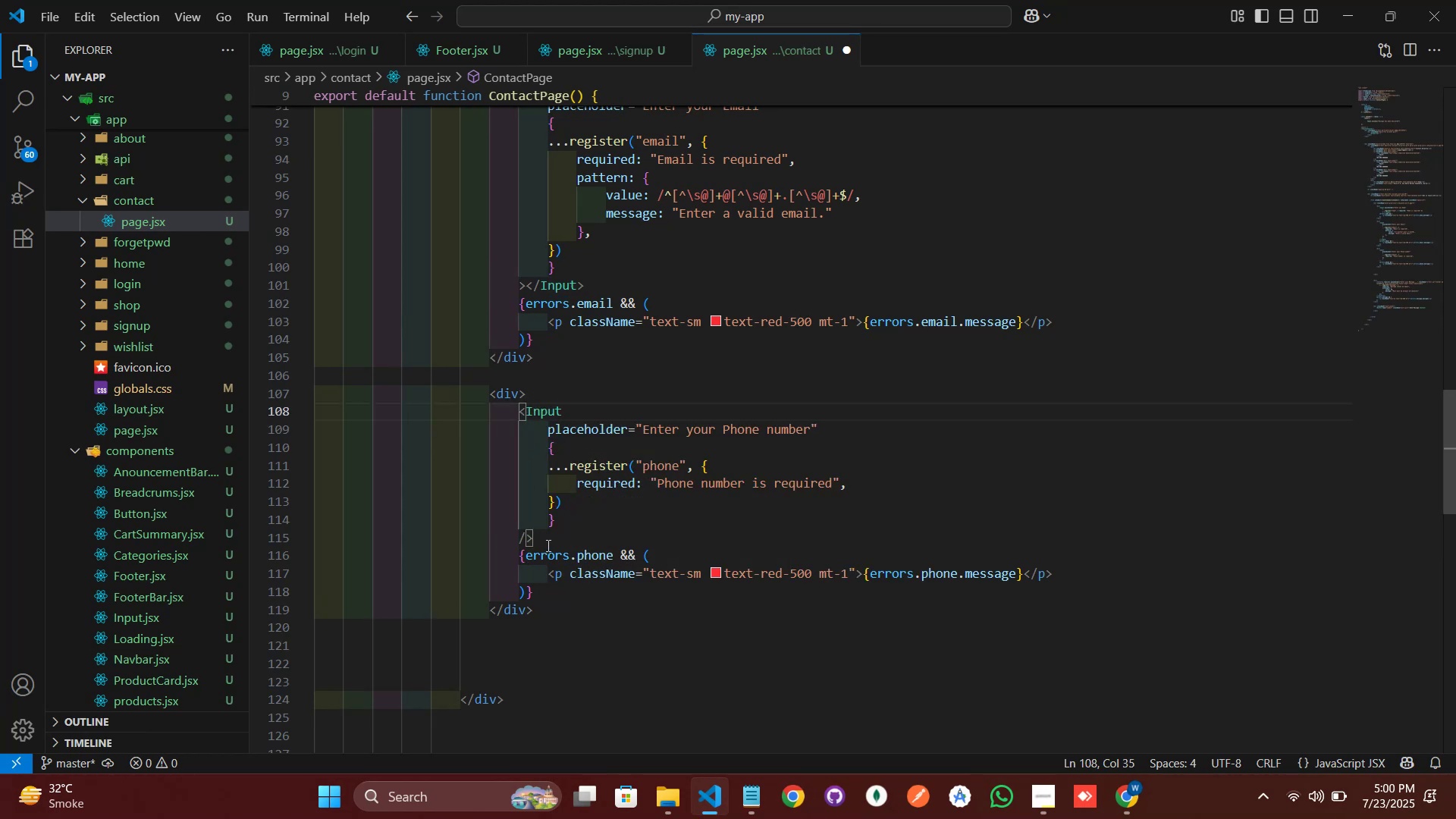 
left_click([529, 543])
 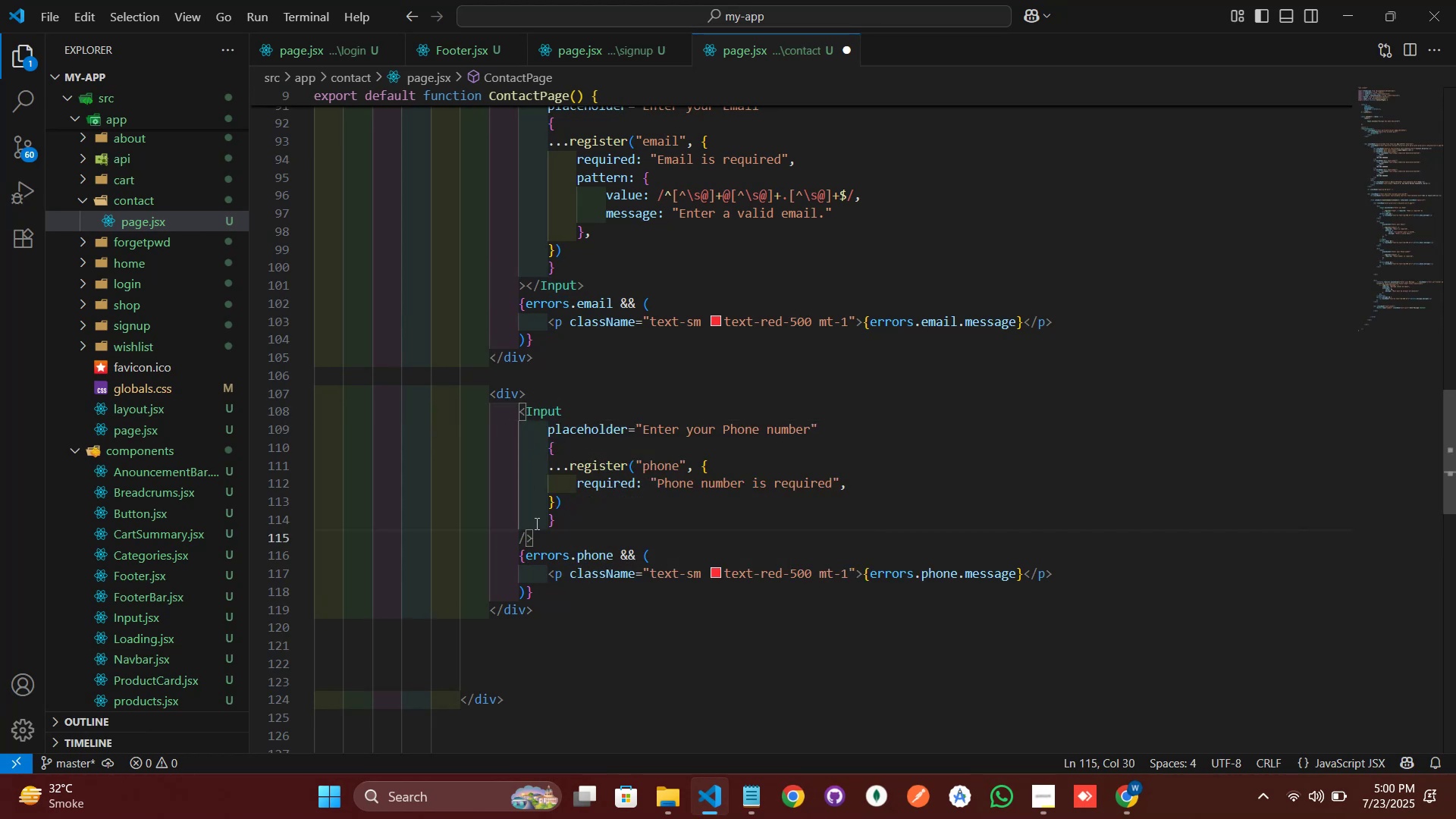 
key(Backspace)
 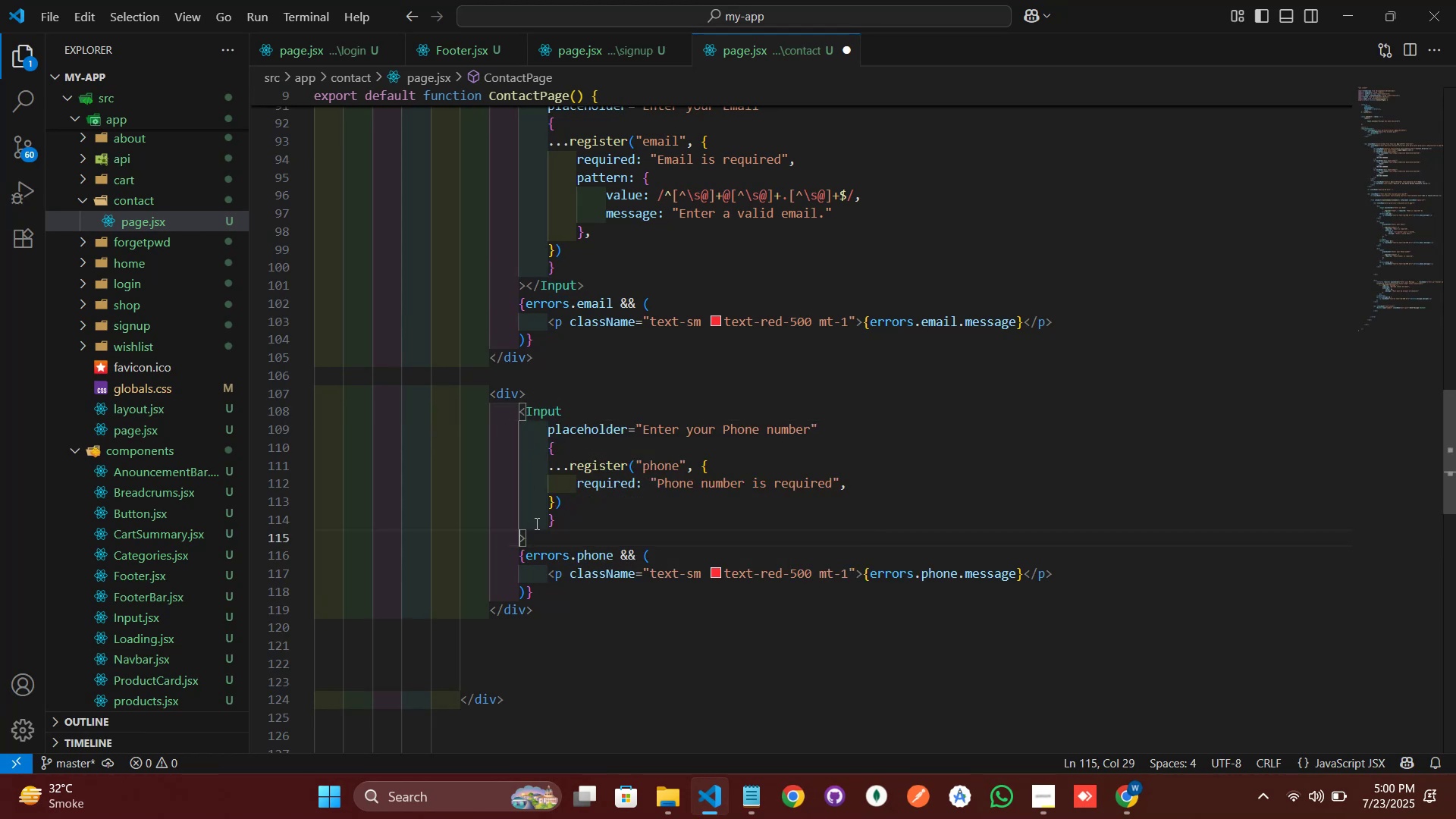 
key(ArrowRight)
 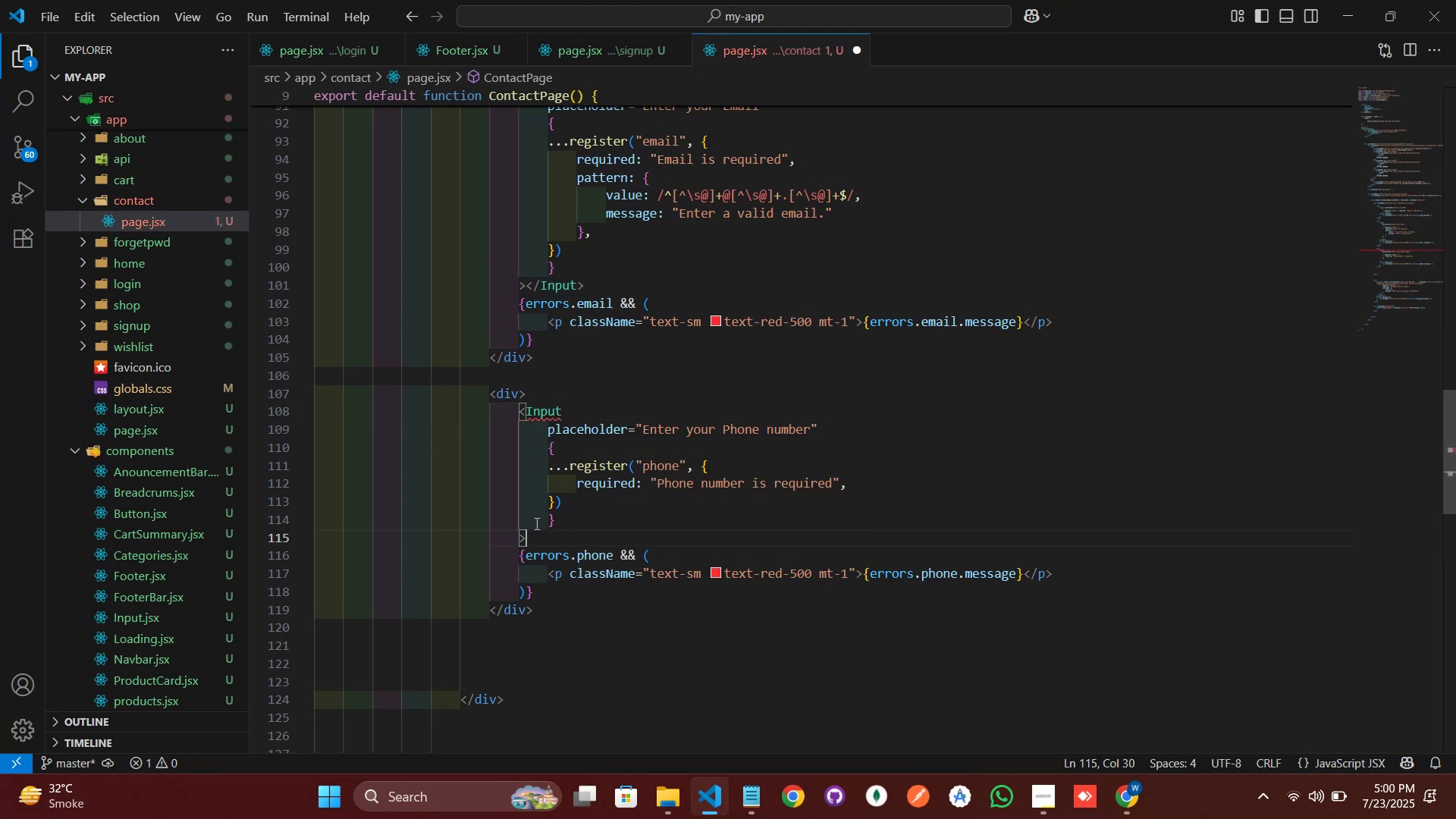 
type(</in)
 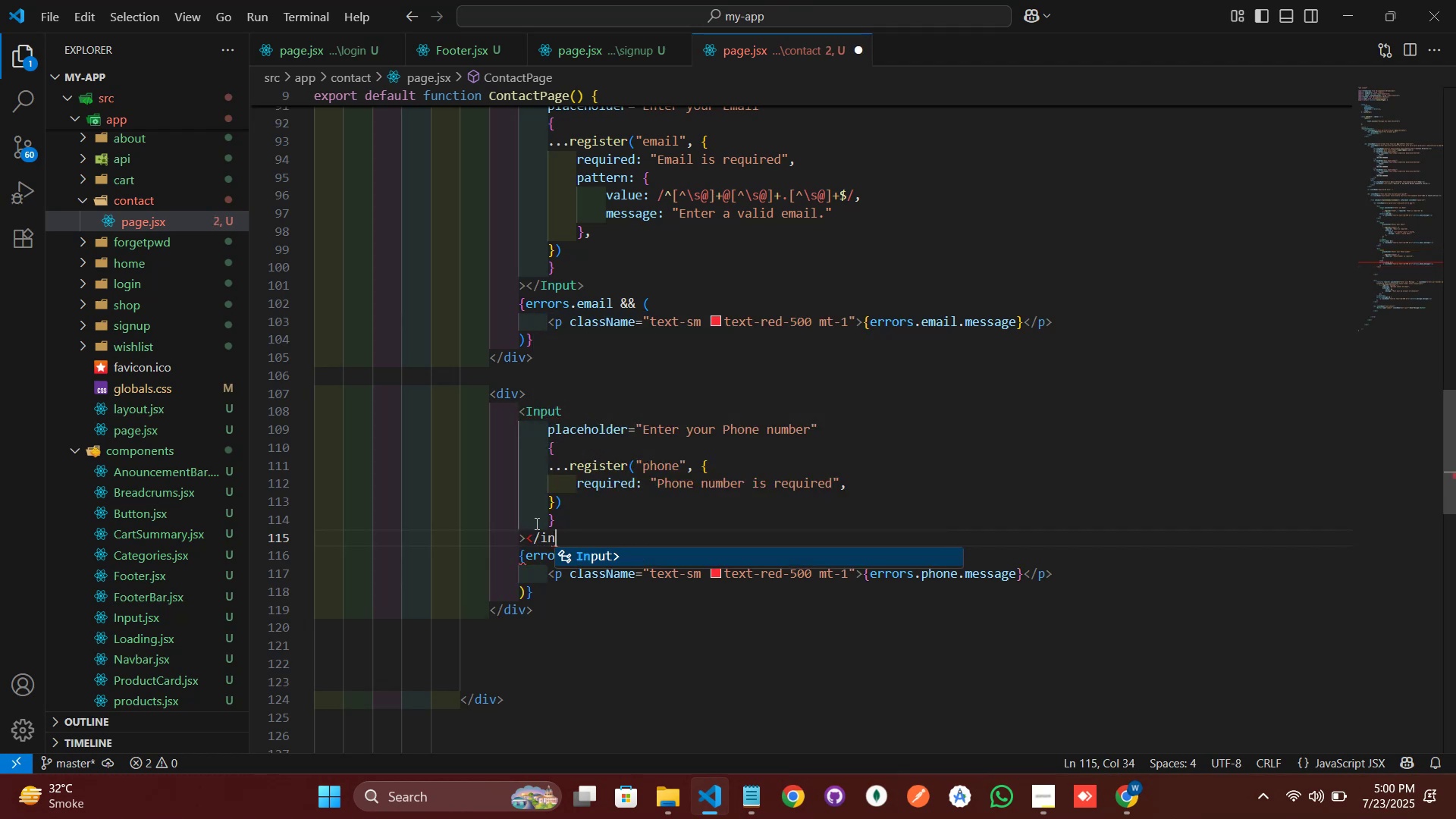 
key(Enter)
 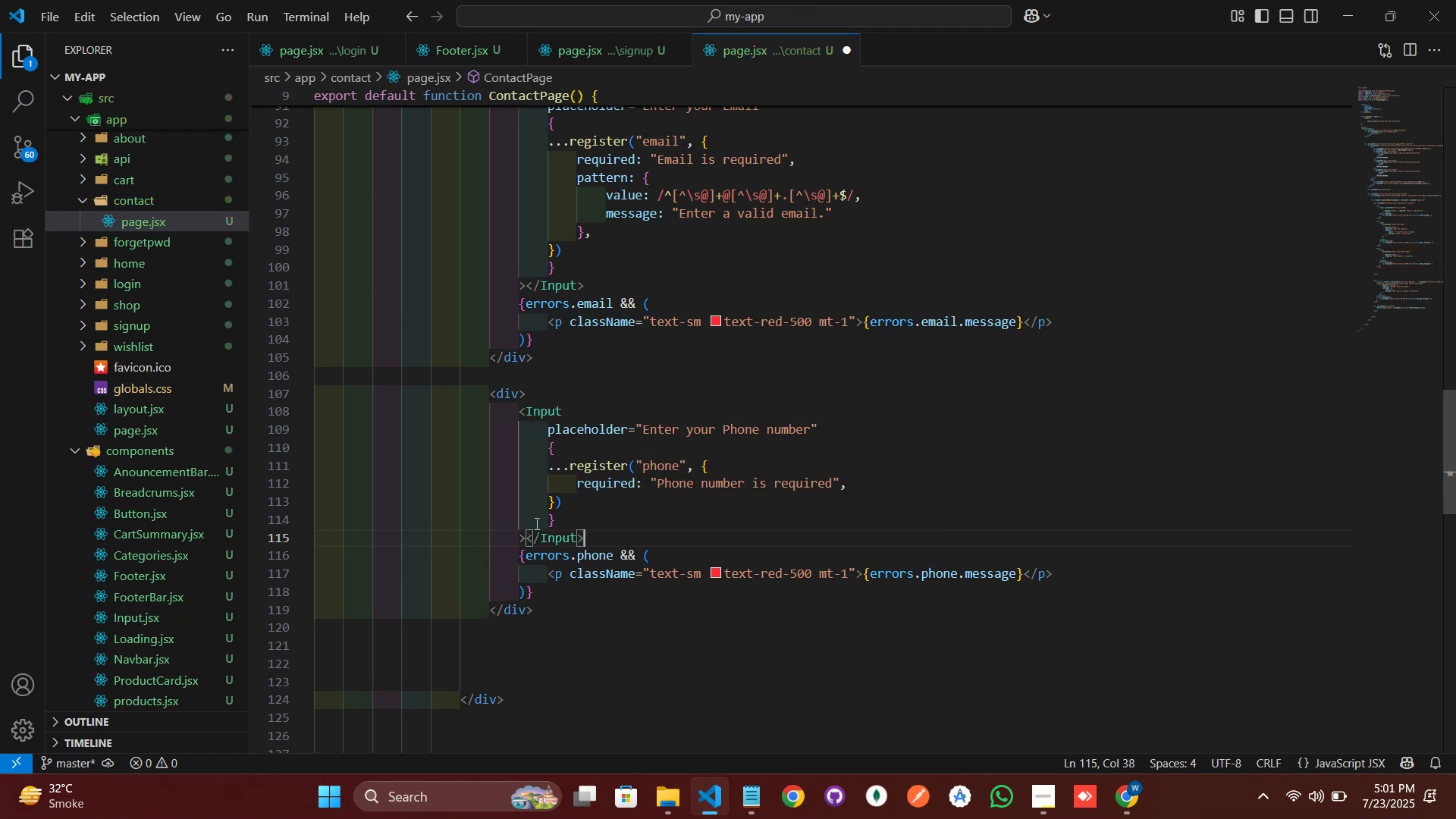 
key(Control+S)
 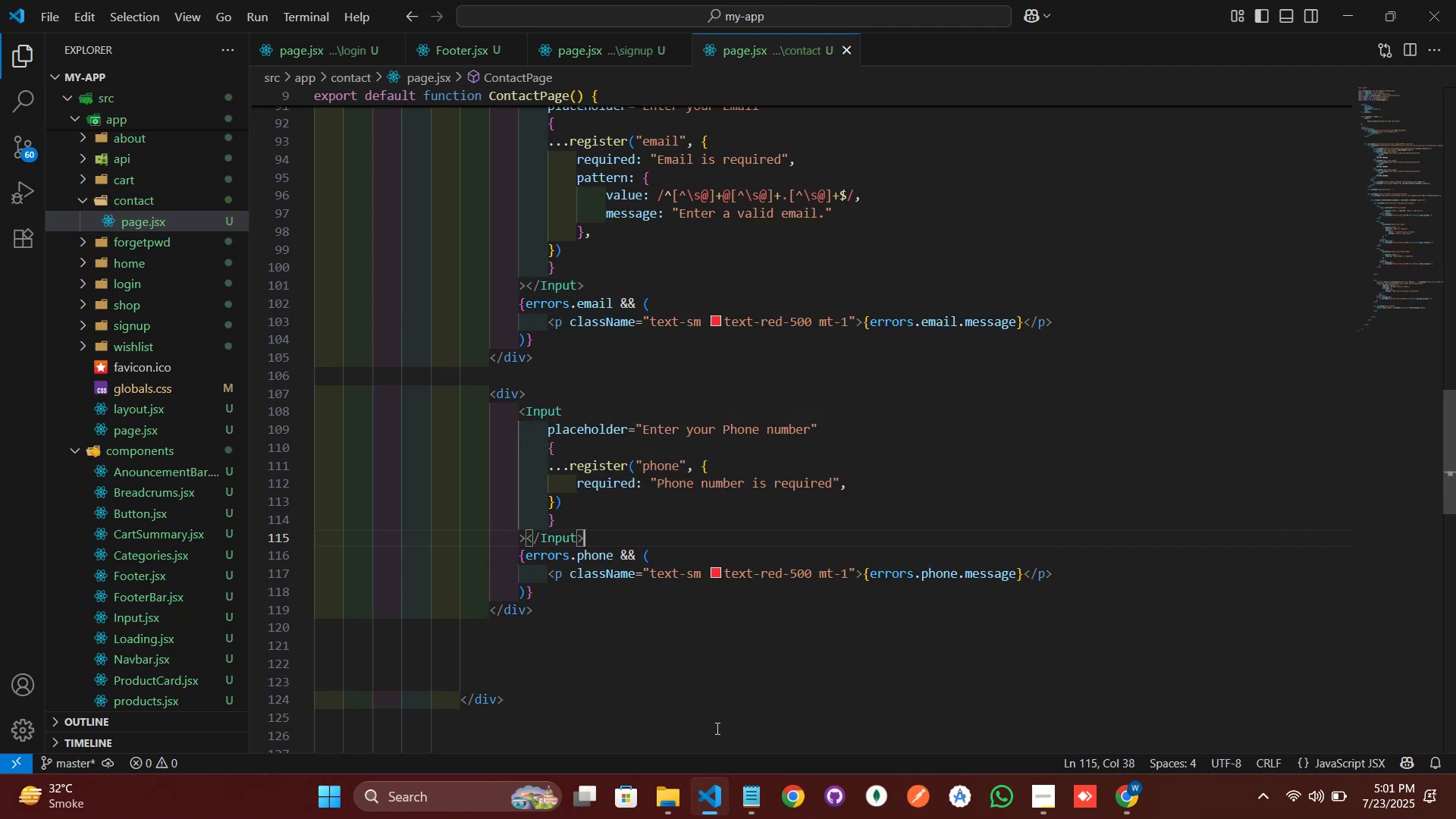 
left_click([722, 810])
 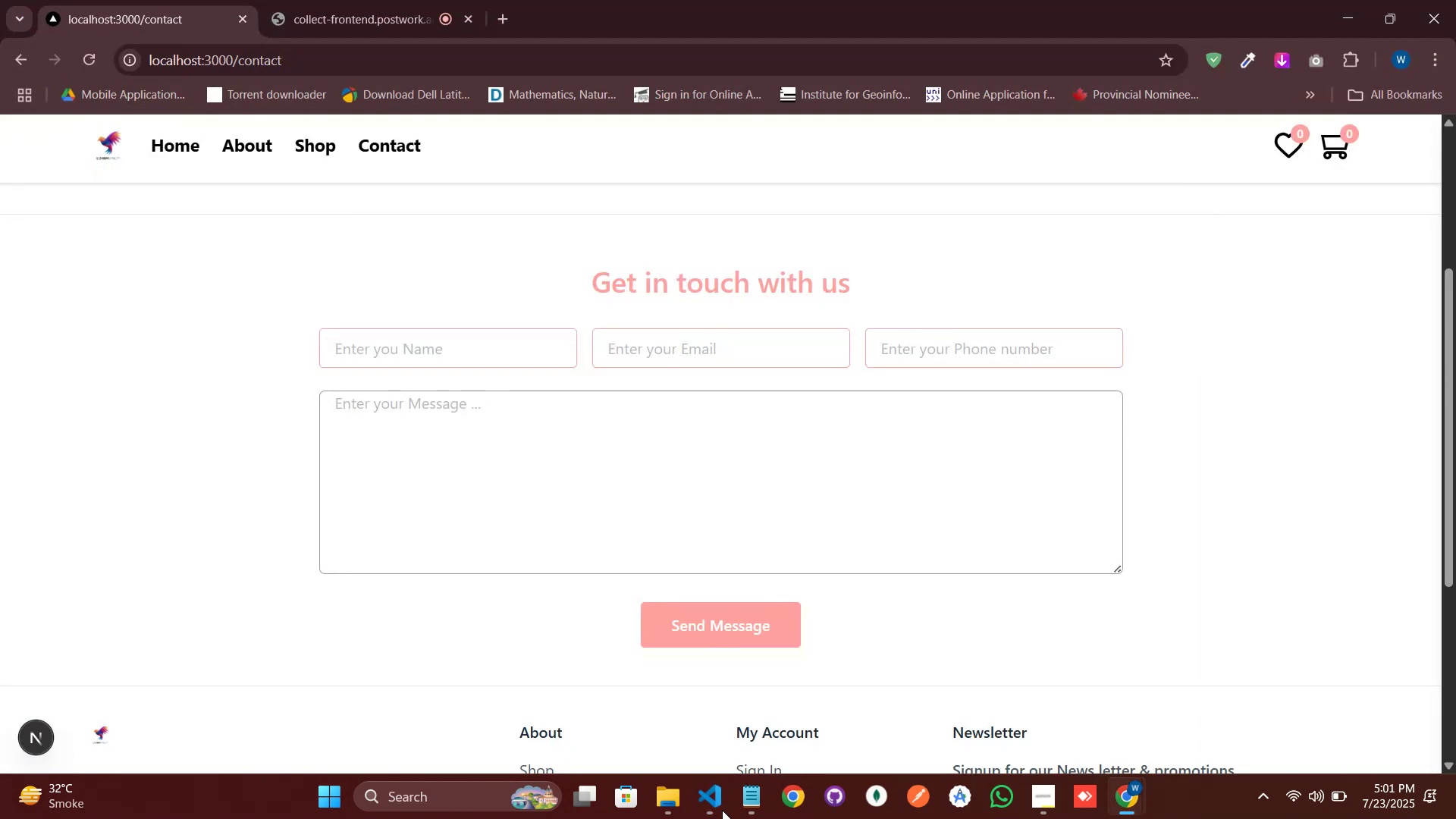 
left_click([722, 810])
 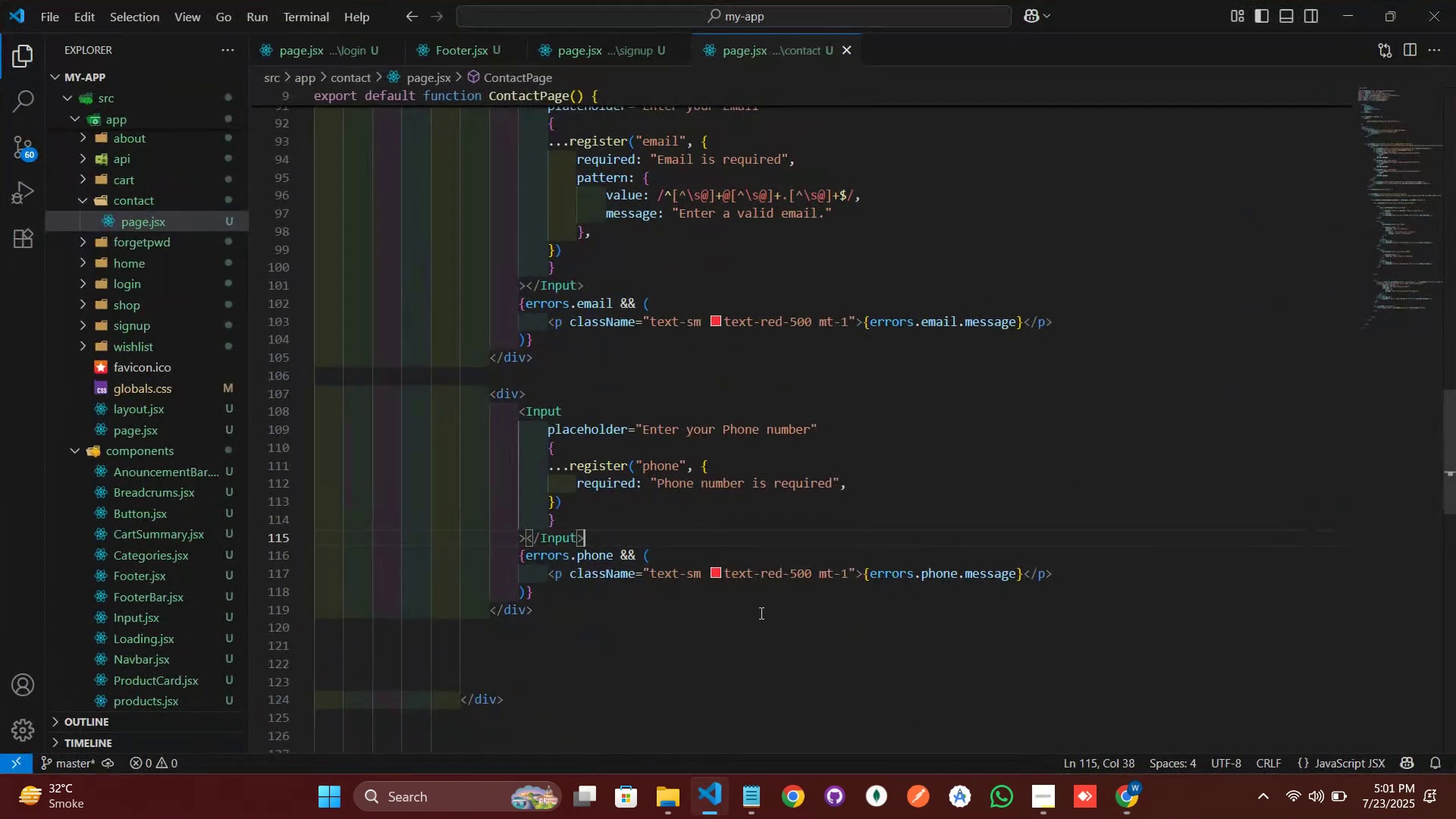 
scroll: coordinate [761, 600], scroll_direction: down, amount: 4.0
 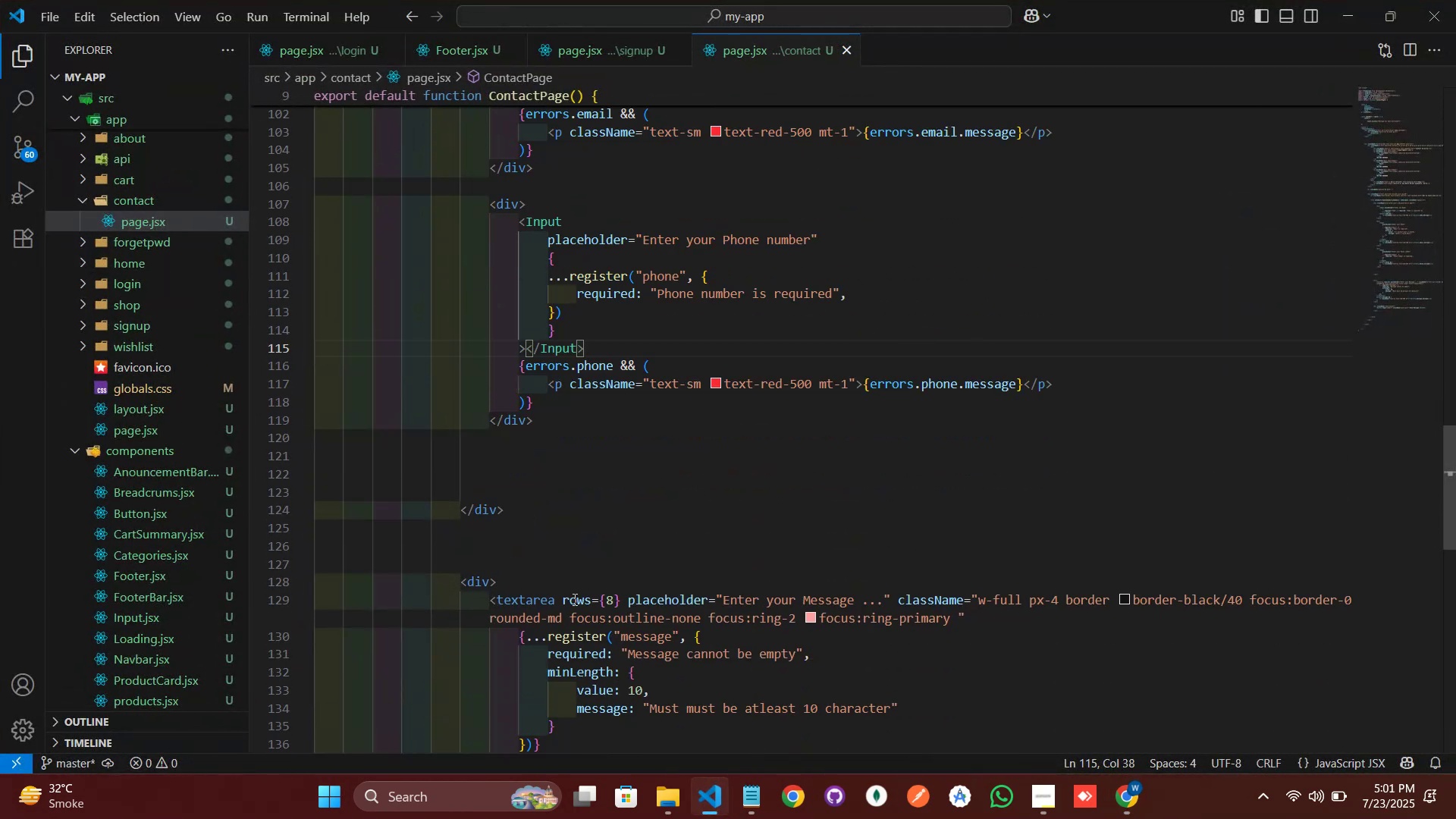 
left_click([560, 570])
 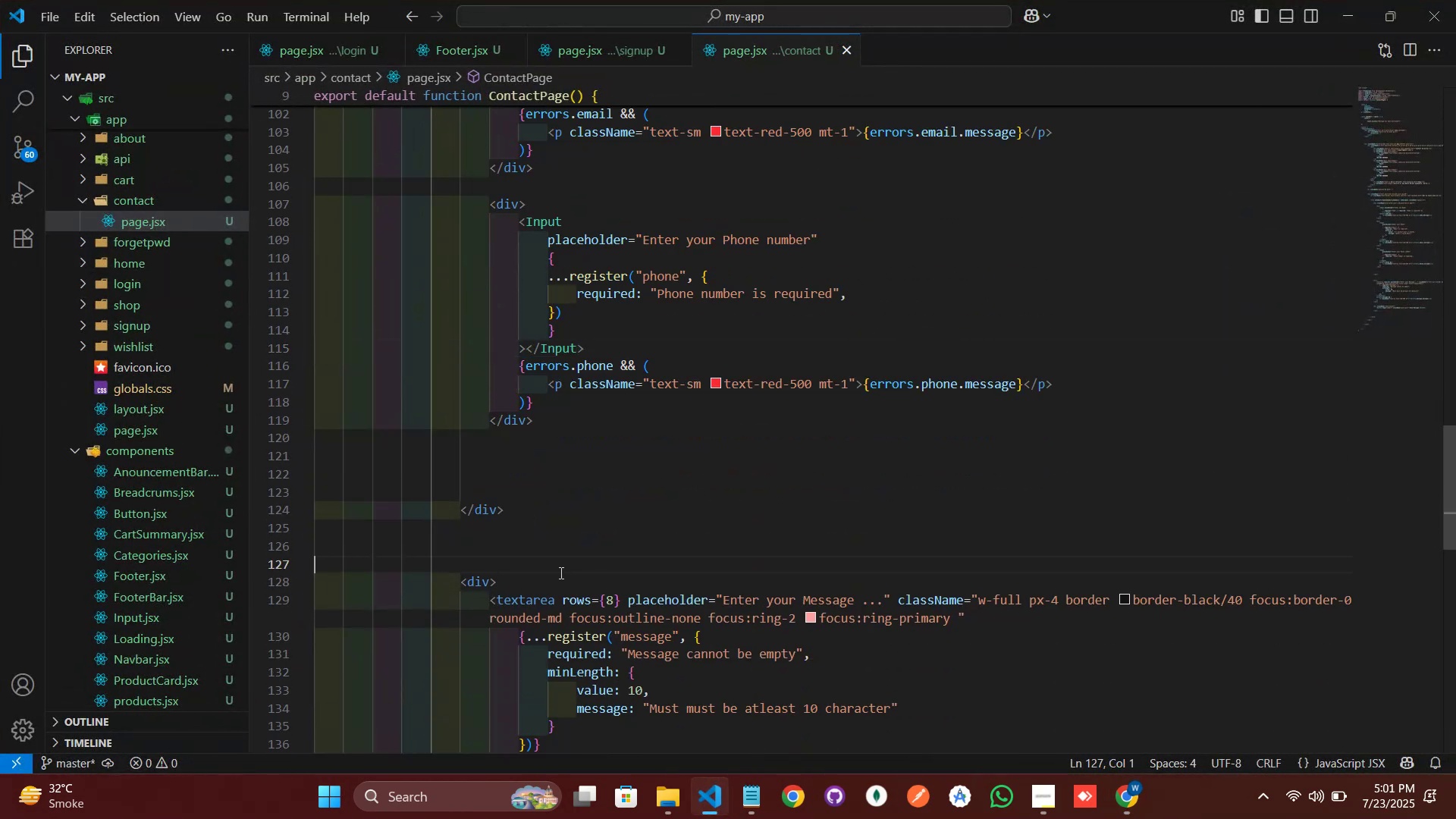 
left_click([560, 573])
 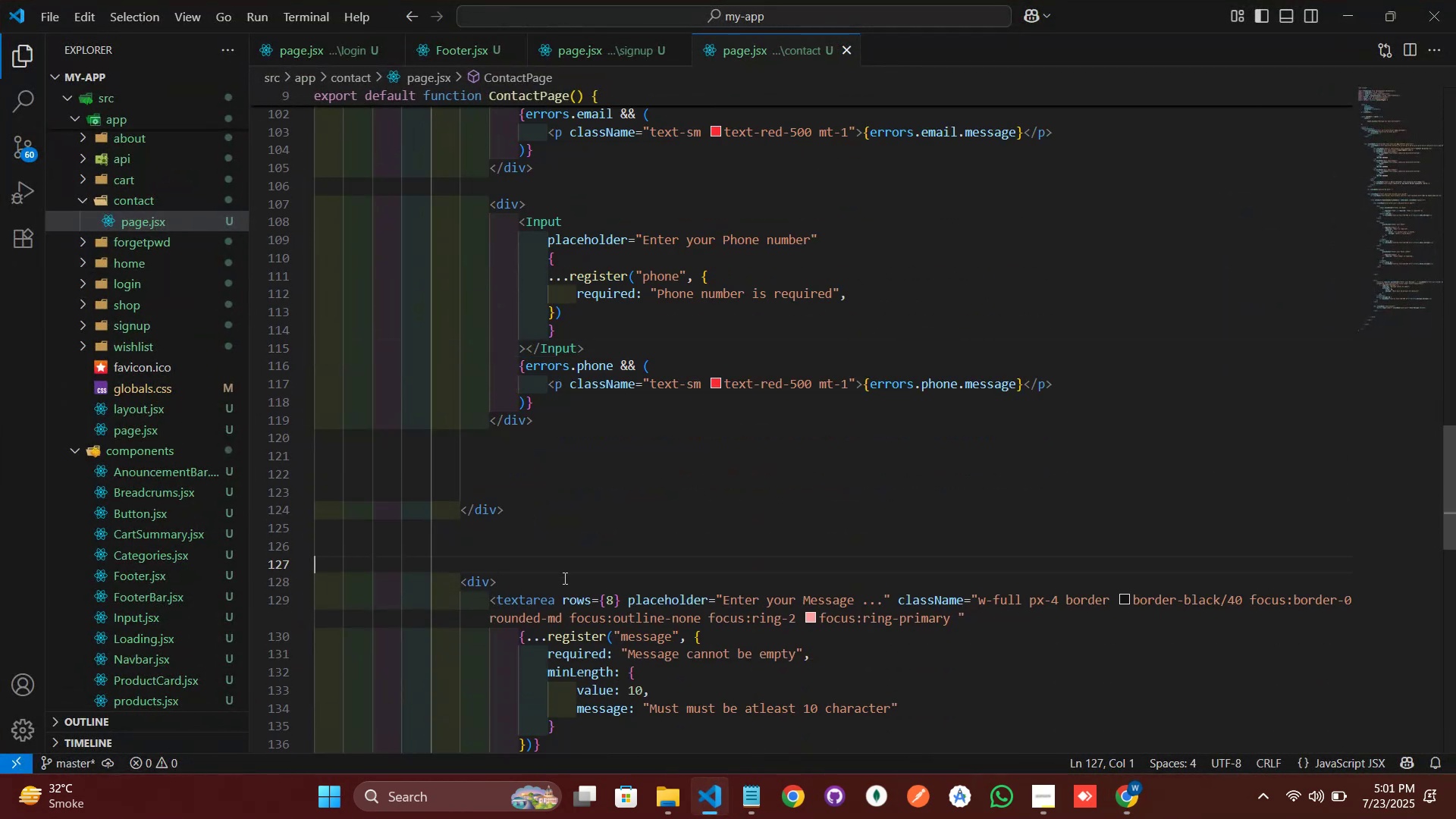 
left_click([563, 578])
 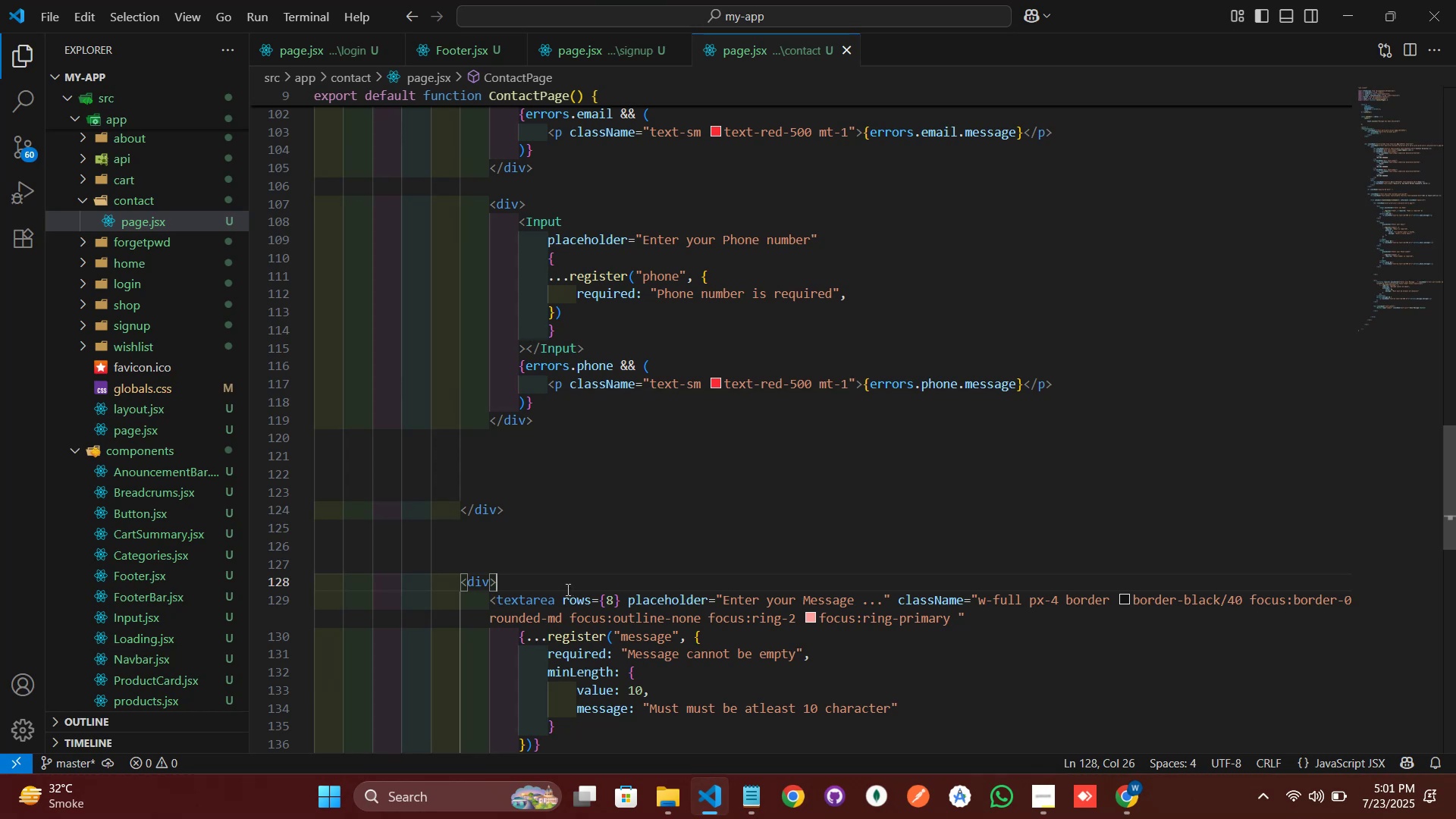 
key(Enter)
 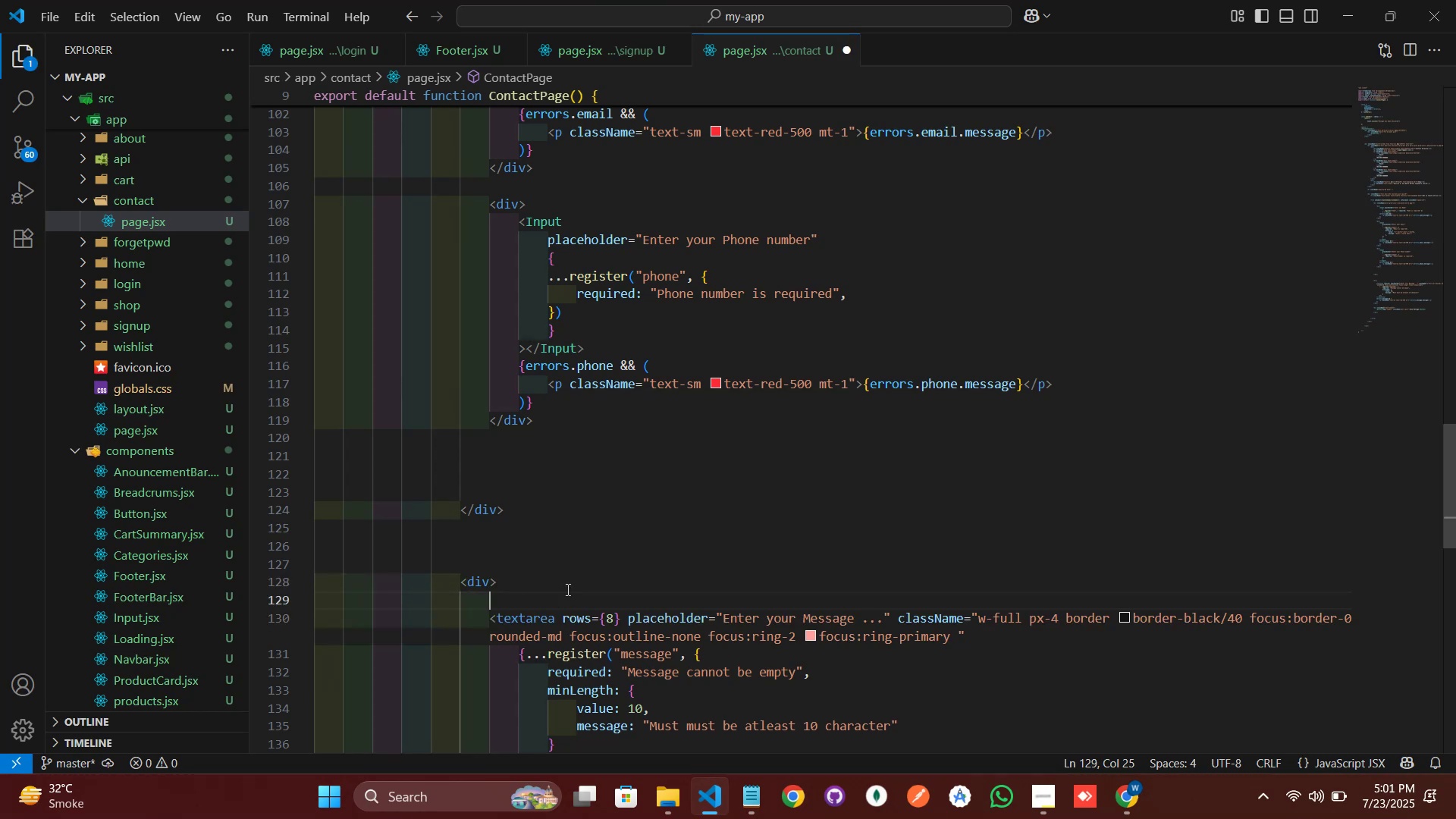 
type(in)
 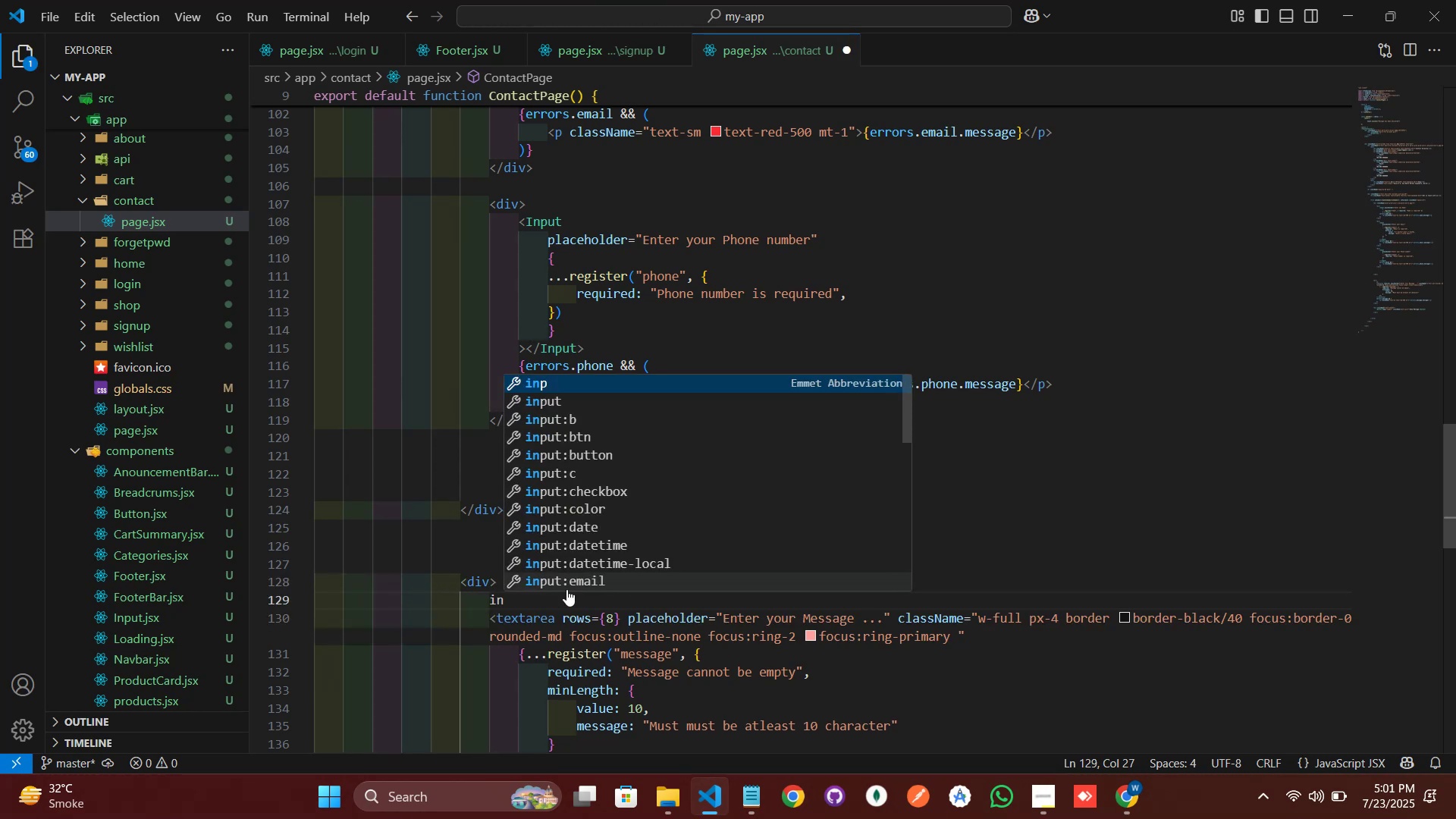 
key(ArrowDown)
 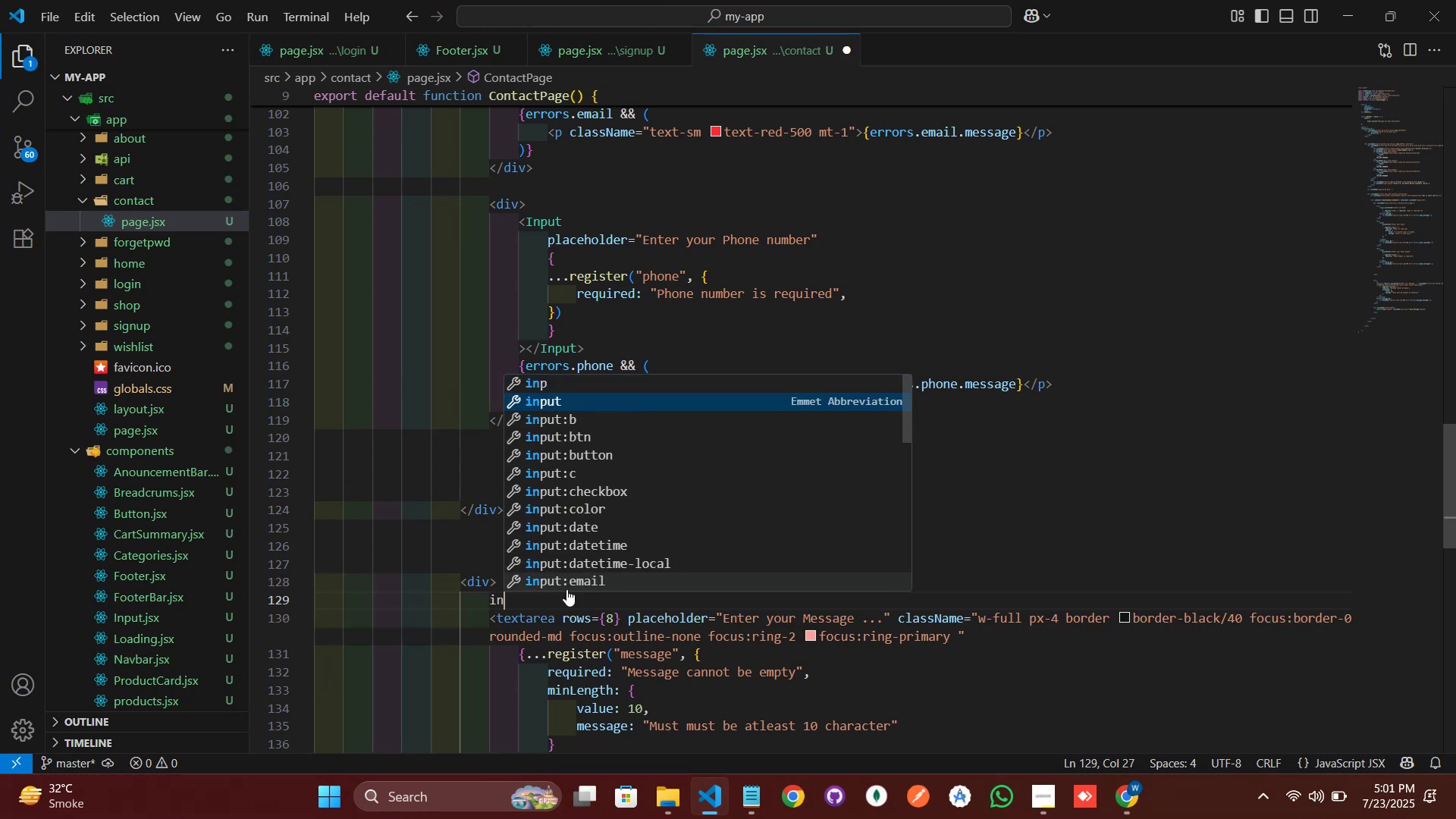 
key(Enter)
 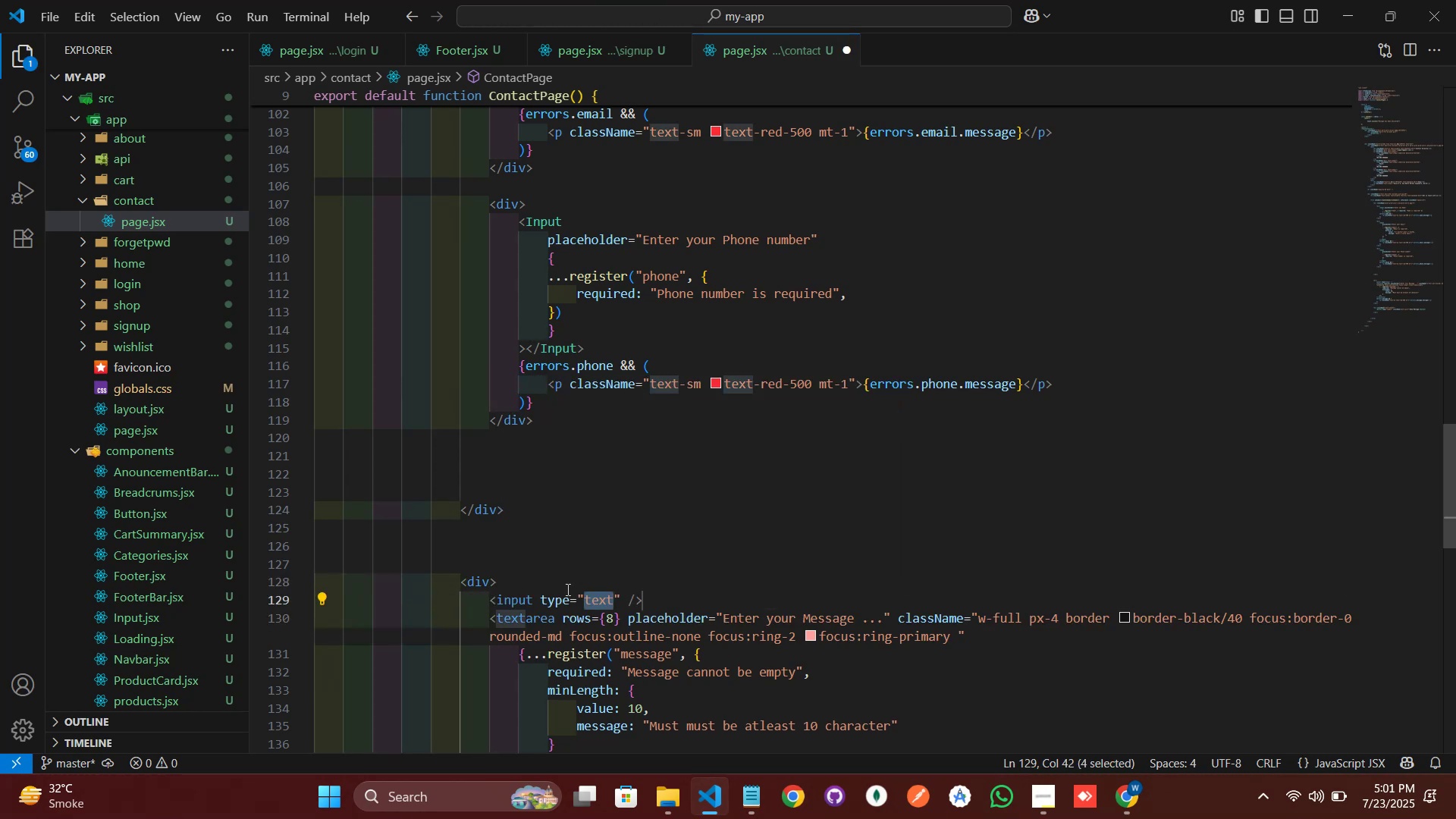 
key(Control+Z)
 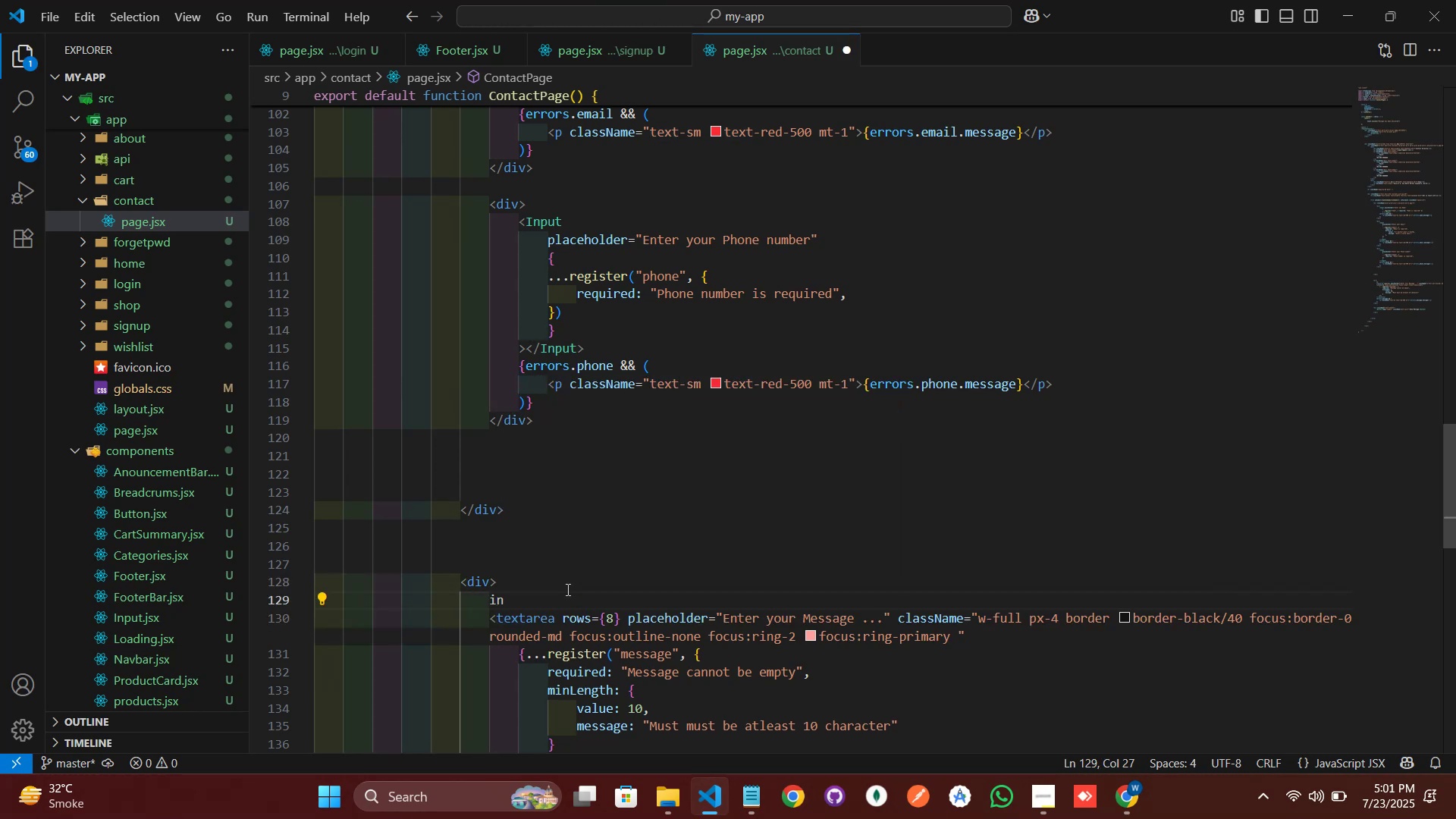 
key(ArrowLeft)
 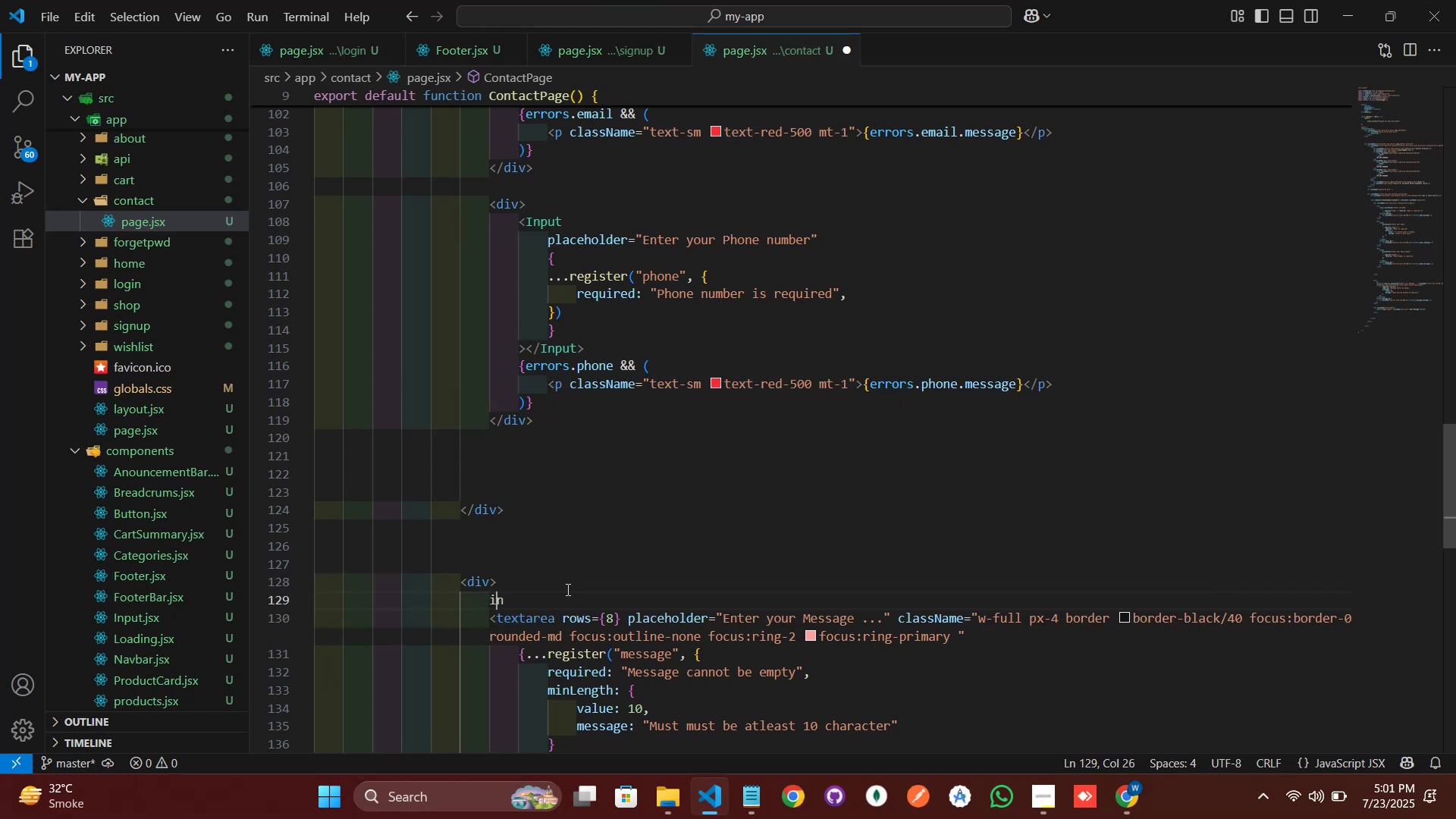 
key(Backspace)
 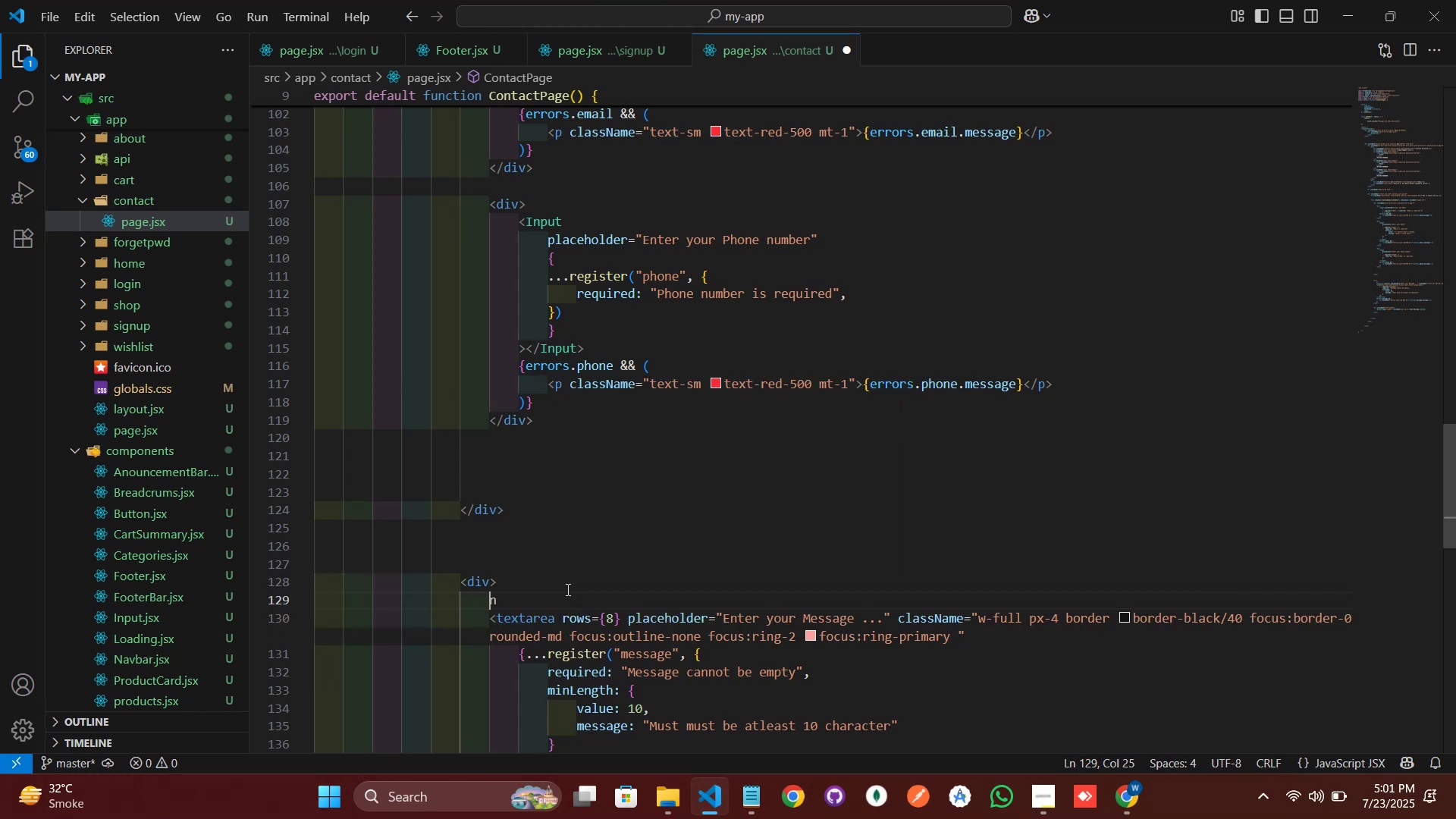 
key(CapsLock)
 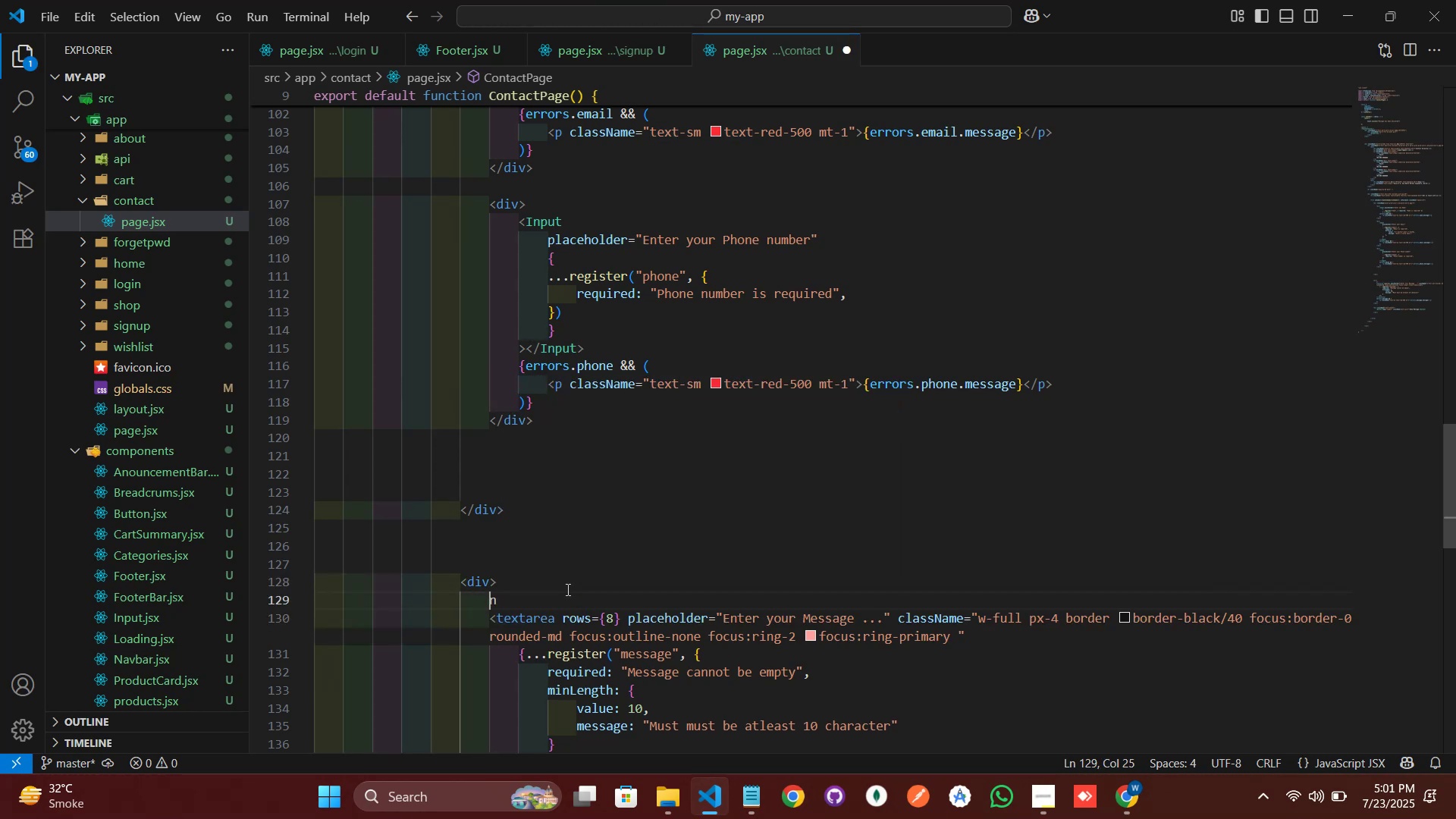 
key(I)
 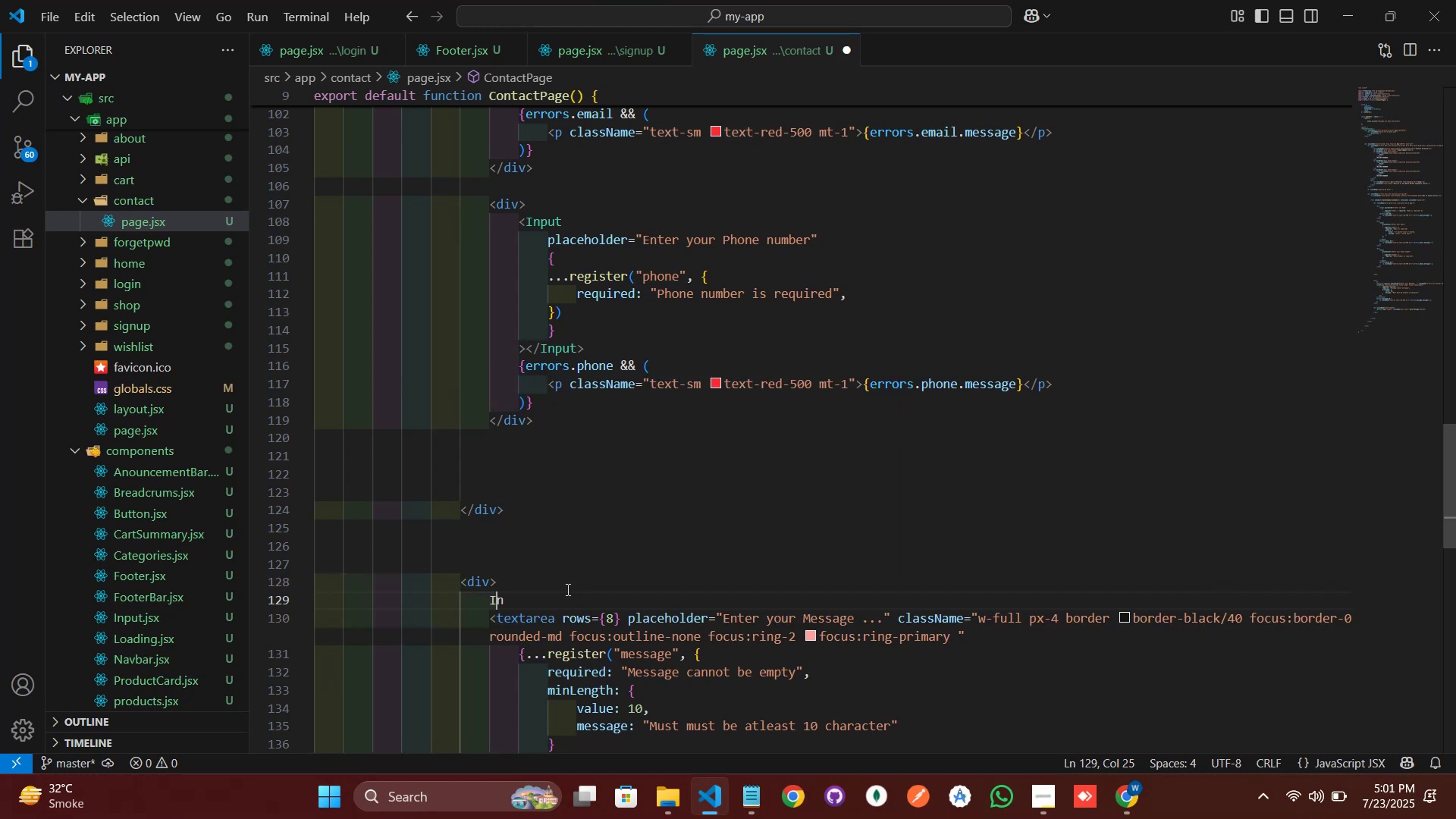 
key(CapsLock)
 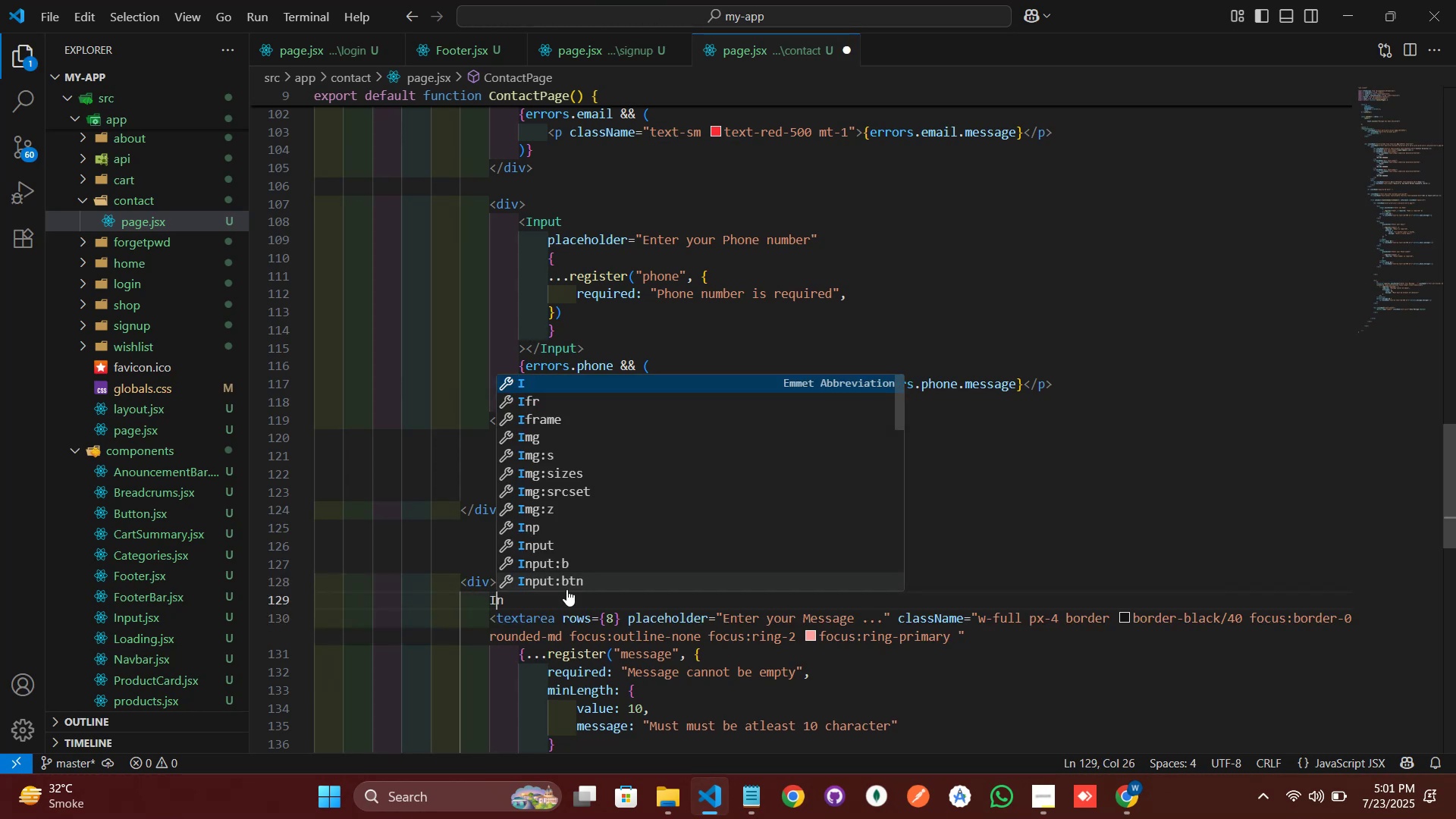 
key(ArrowLeft)
 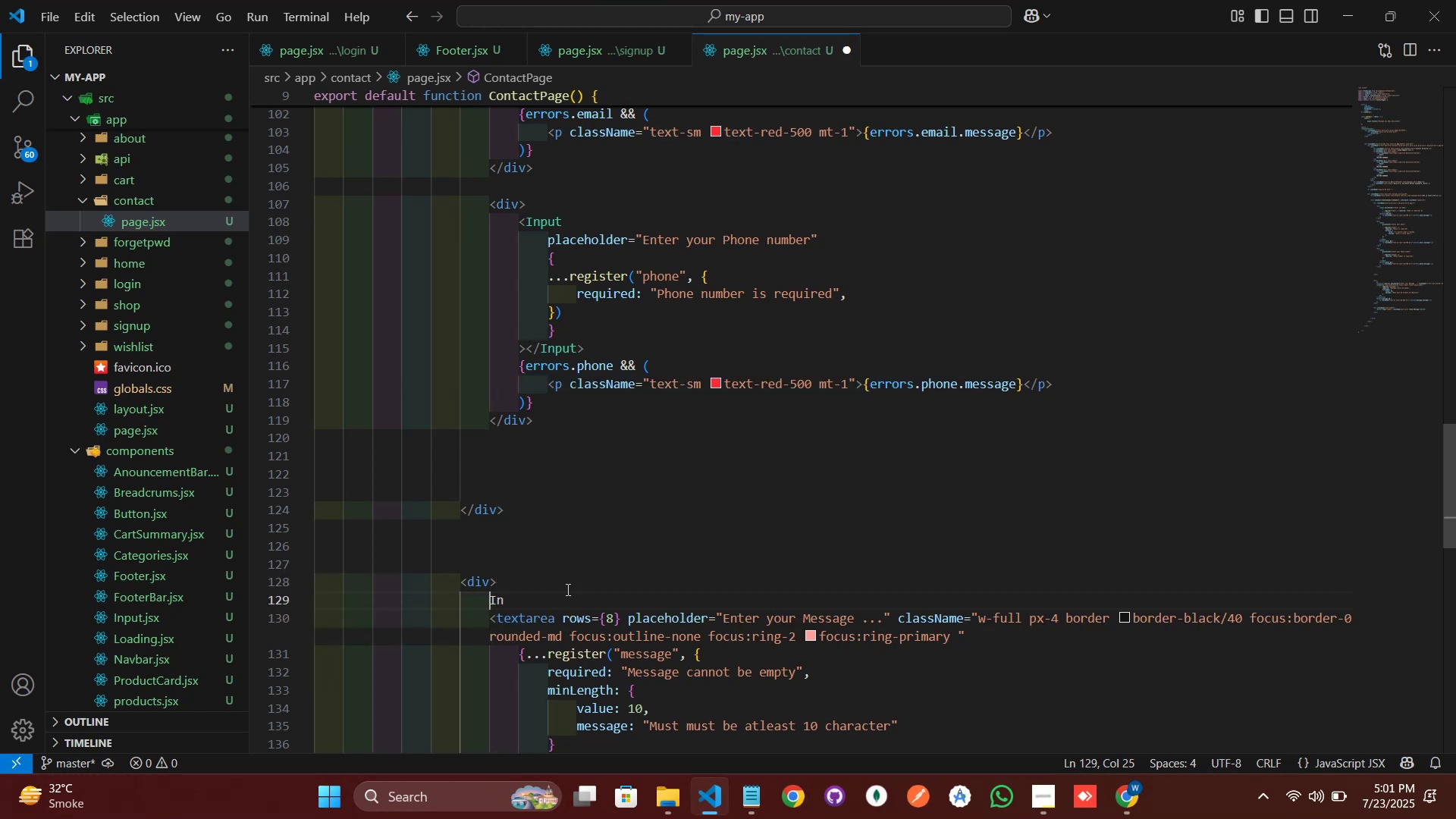 
key(Shift+Comma)
 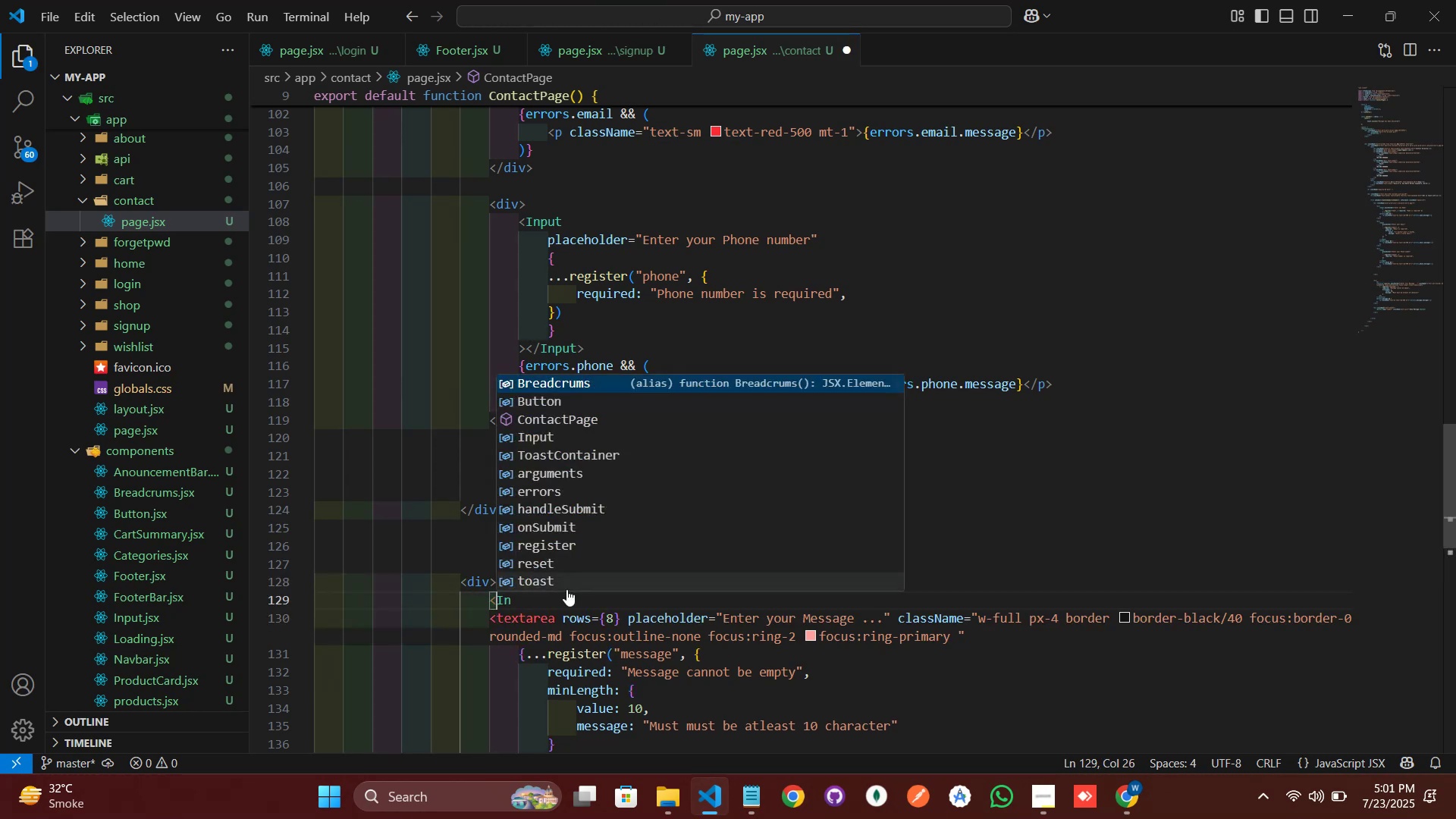 
key(ArrowRight)
 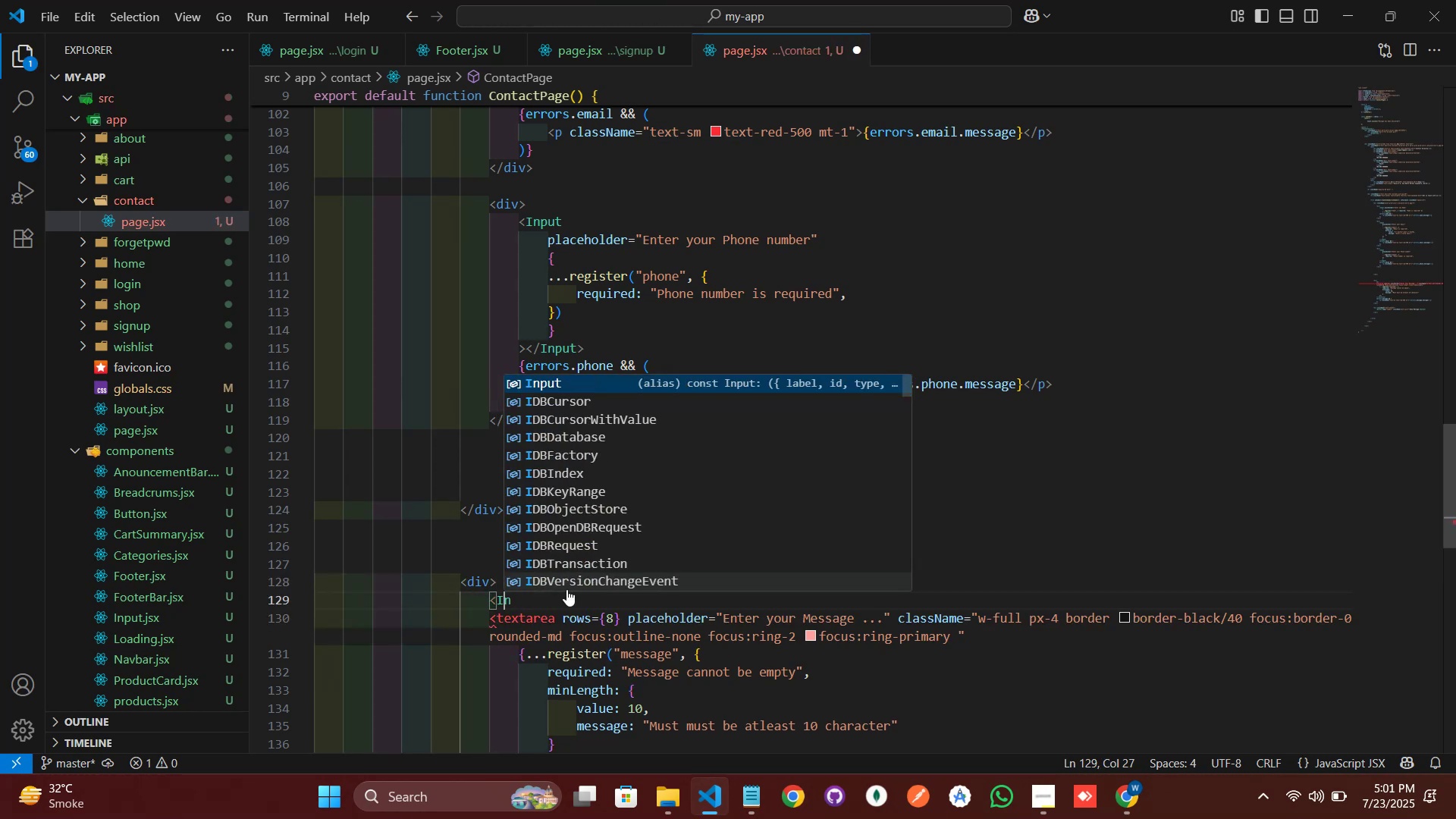 
key(ArrowRight)
 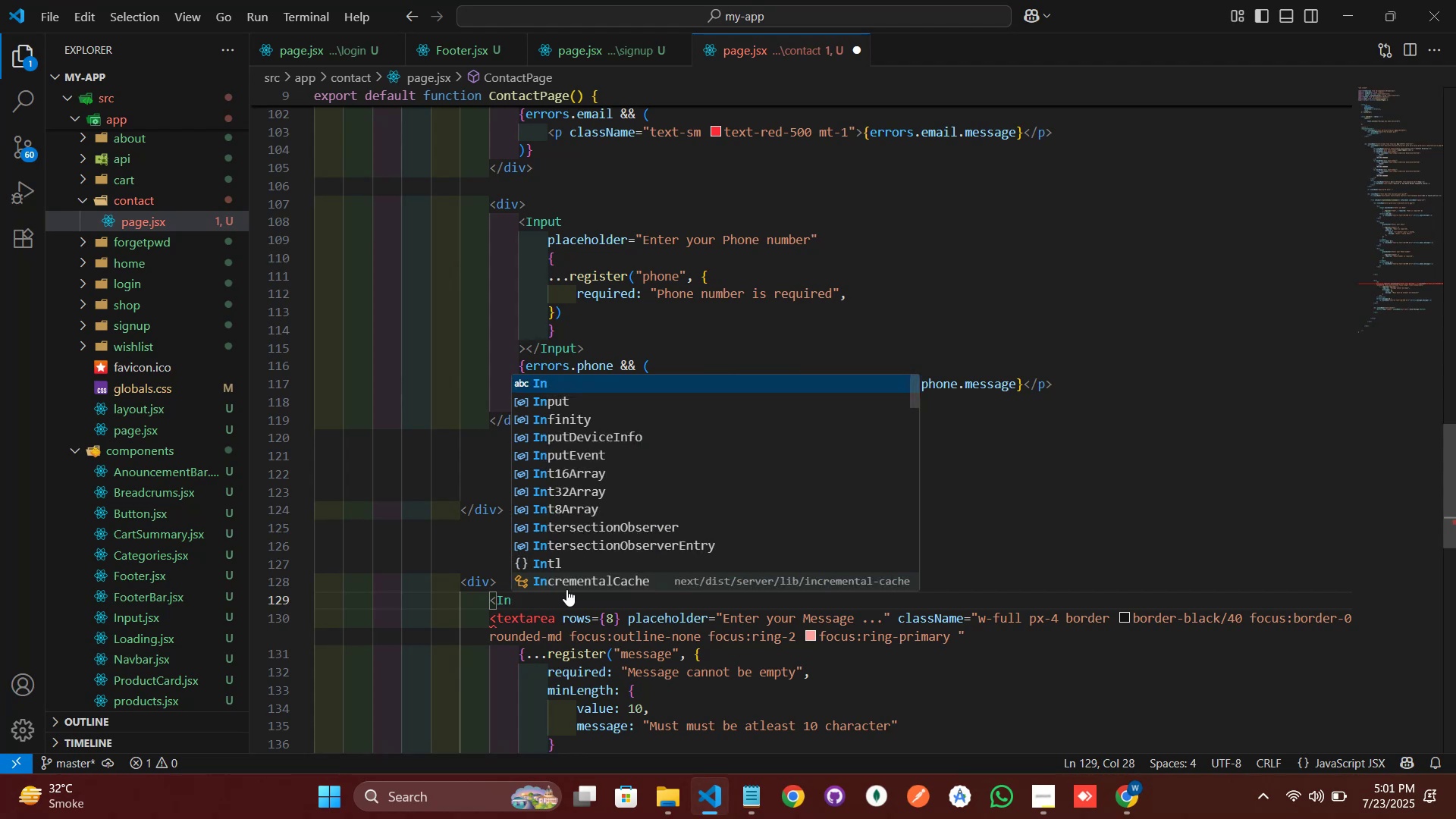 
key(ArrowDown)
 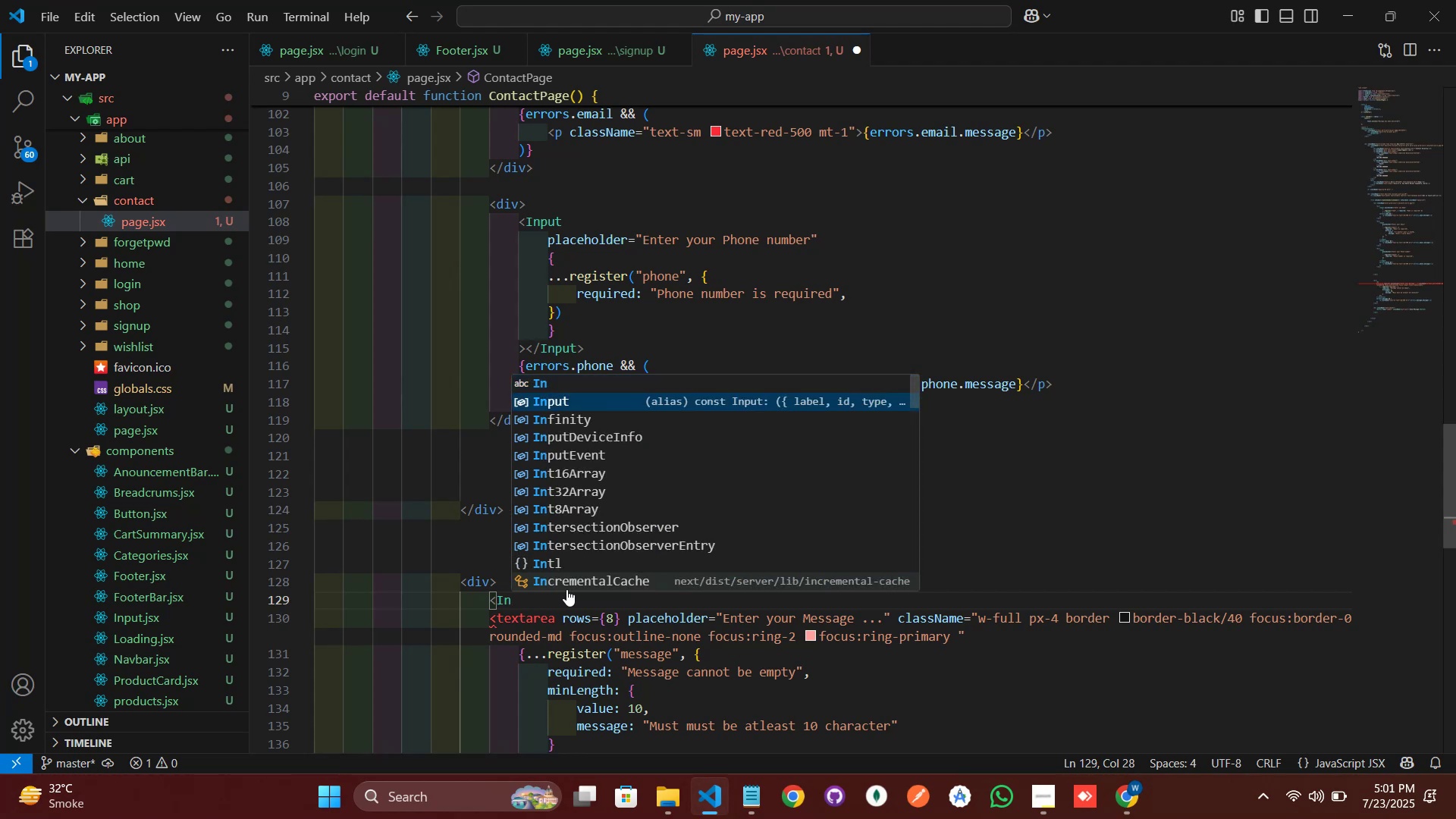 
key(Enter)
 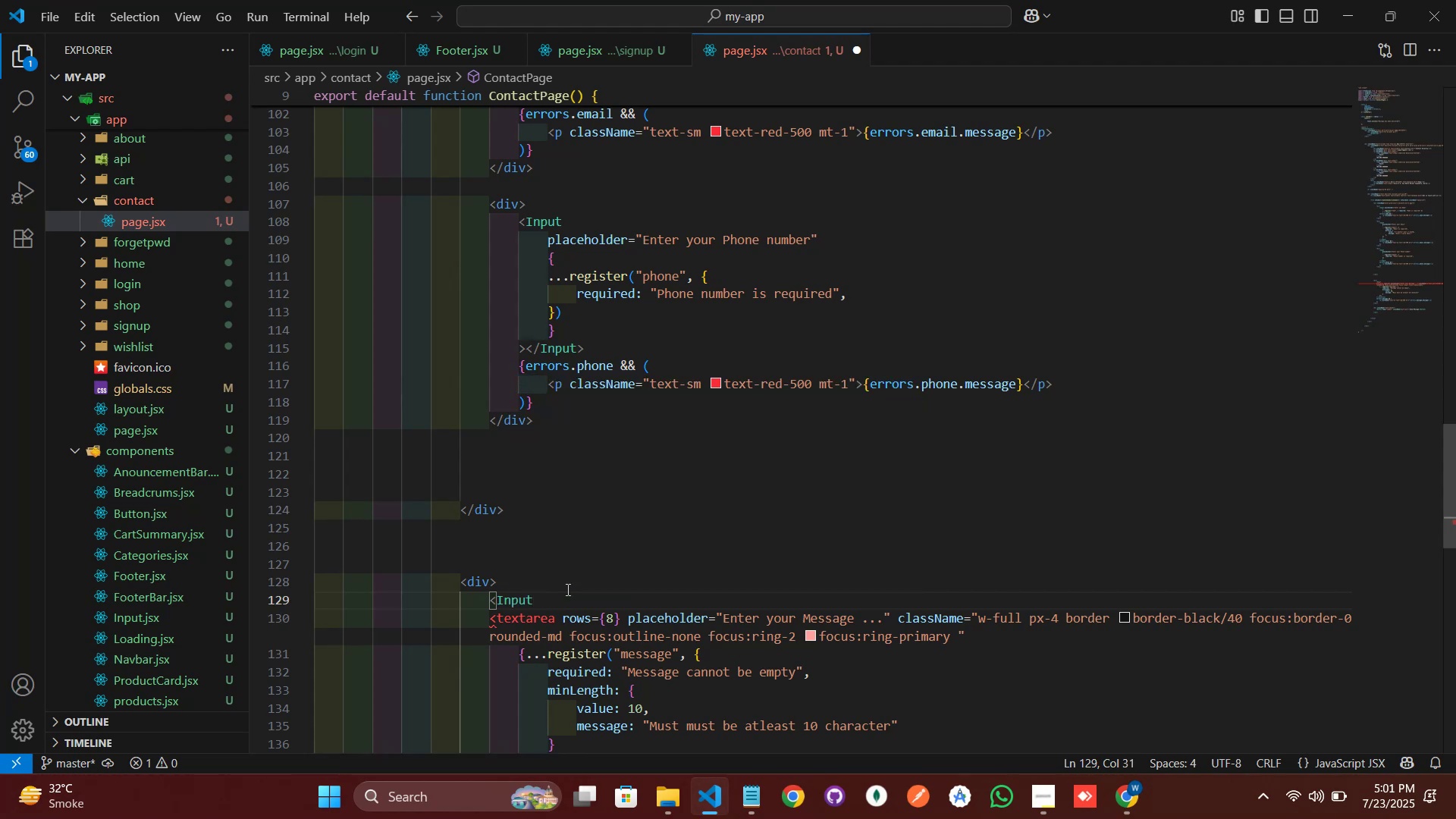 
key(Shift+Period)
 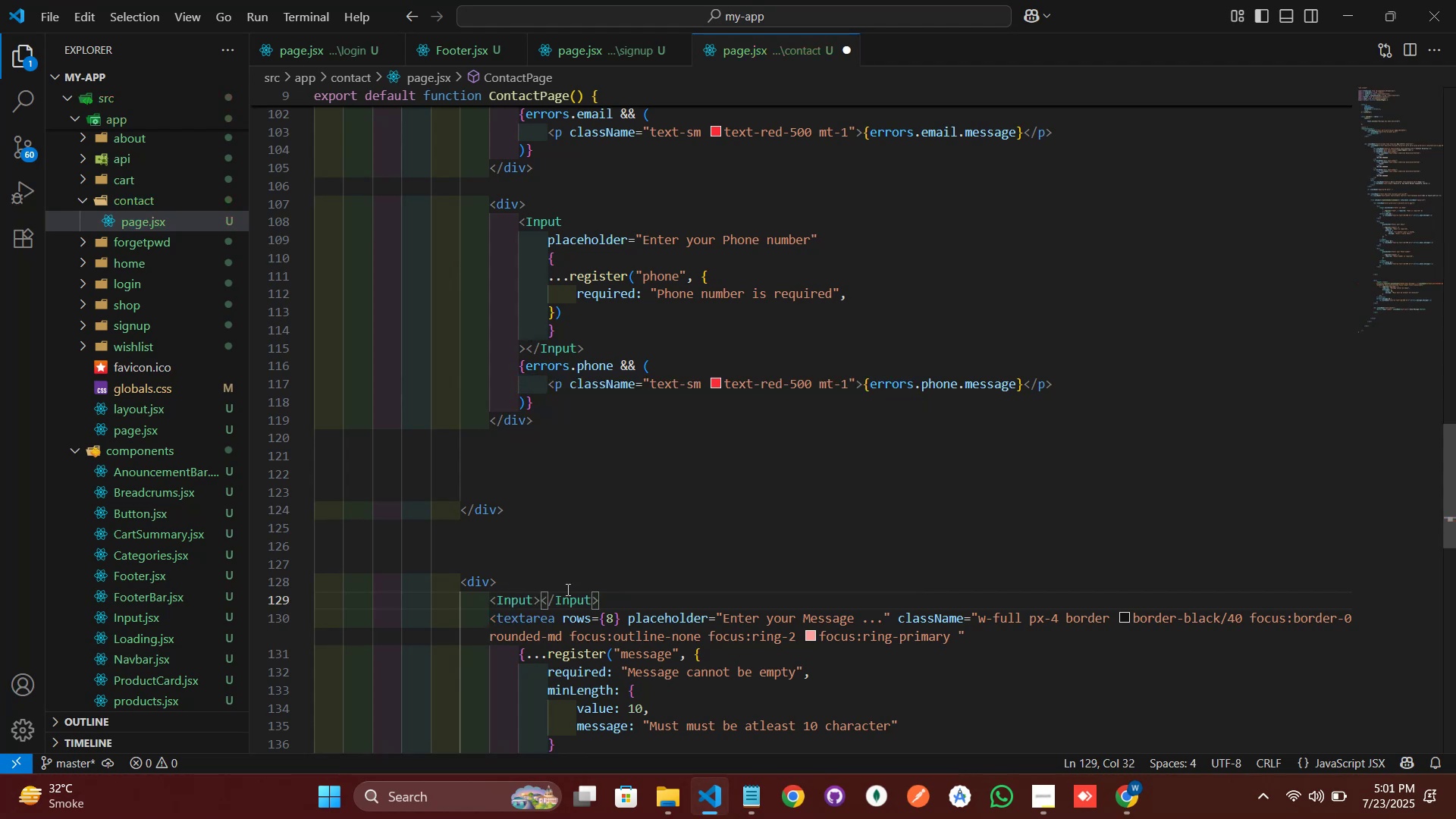 
key(Enter)
 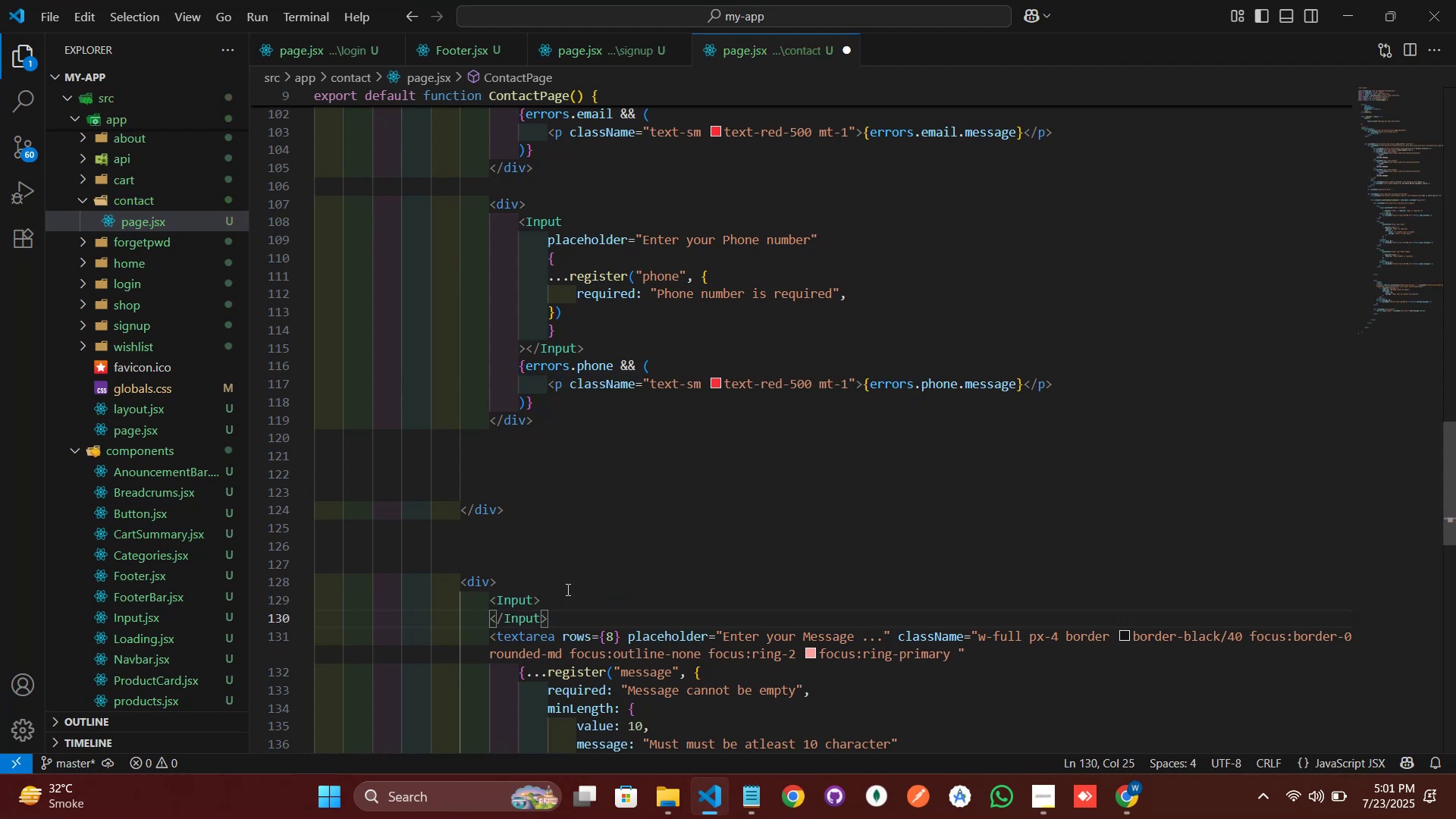 
key(Alt+ArrowDown)
 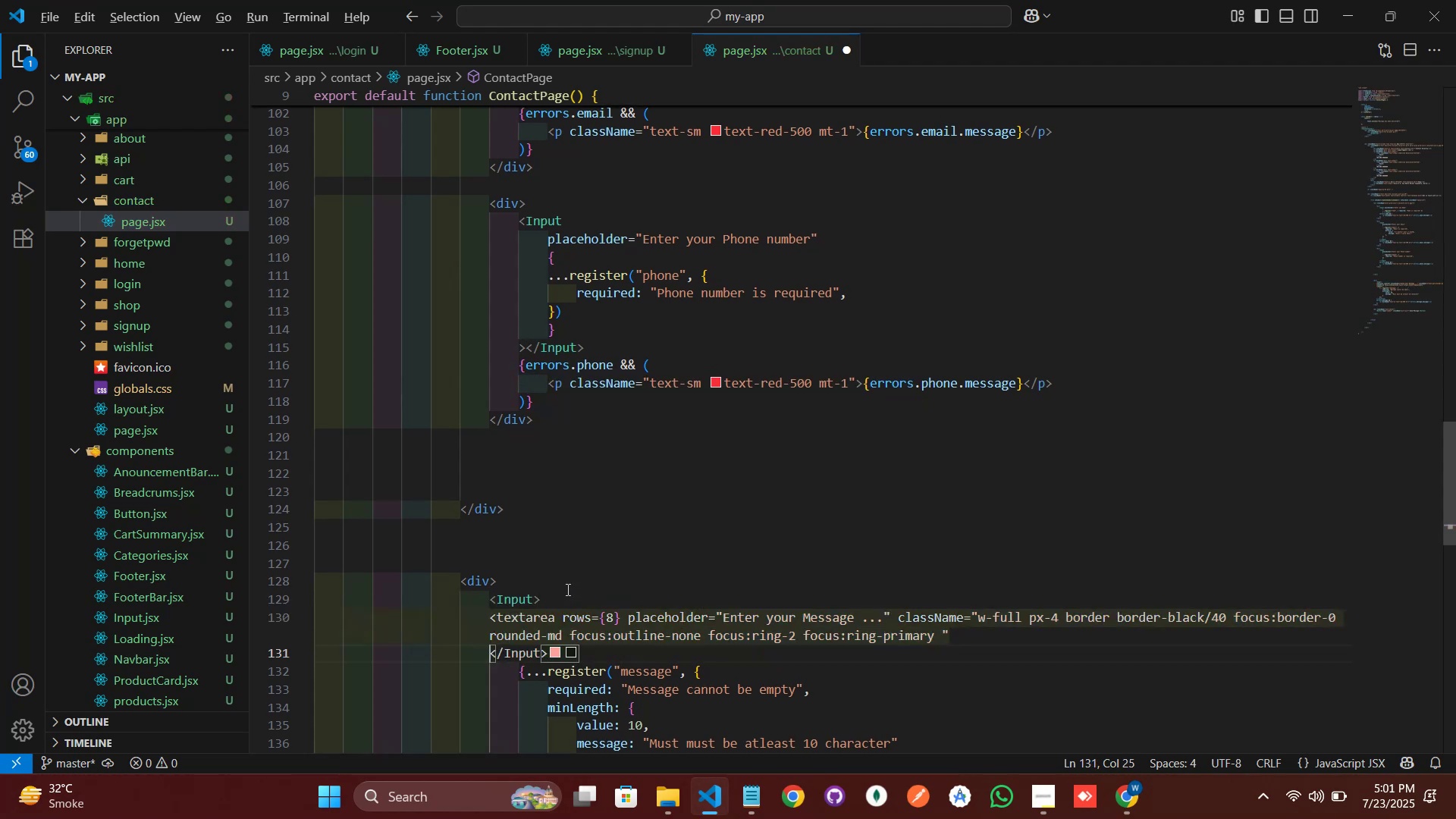 
key(Alt+ArrowDown)
 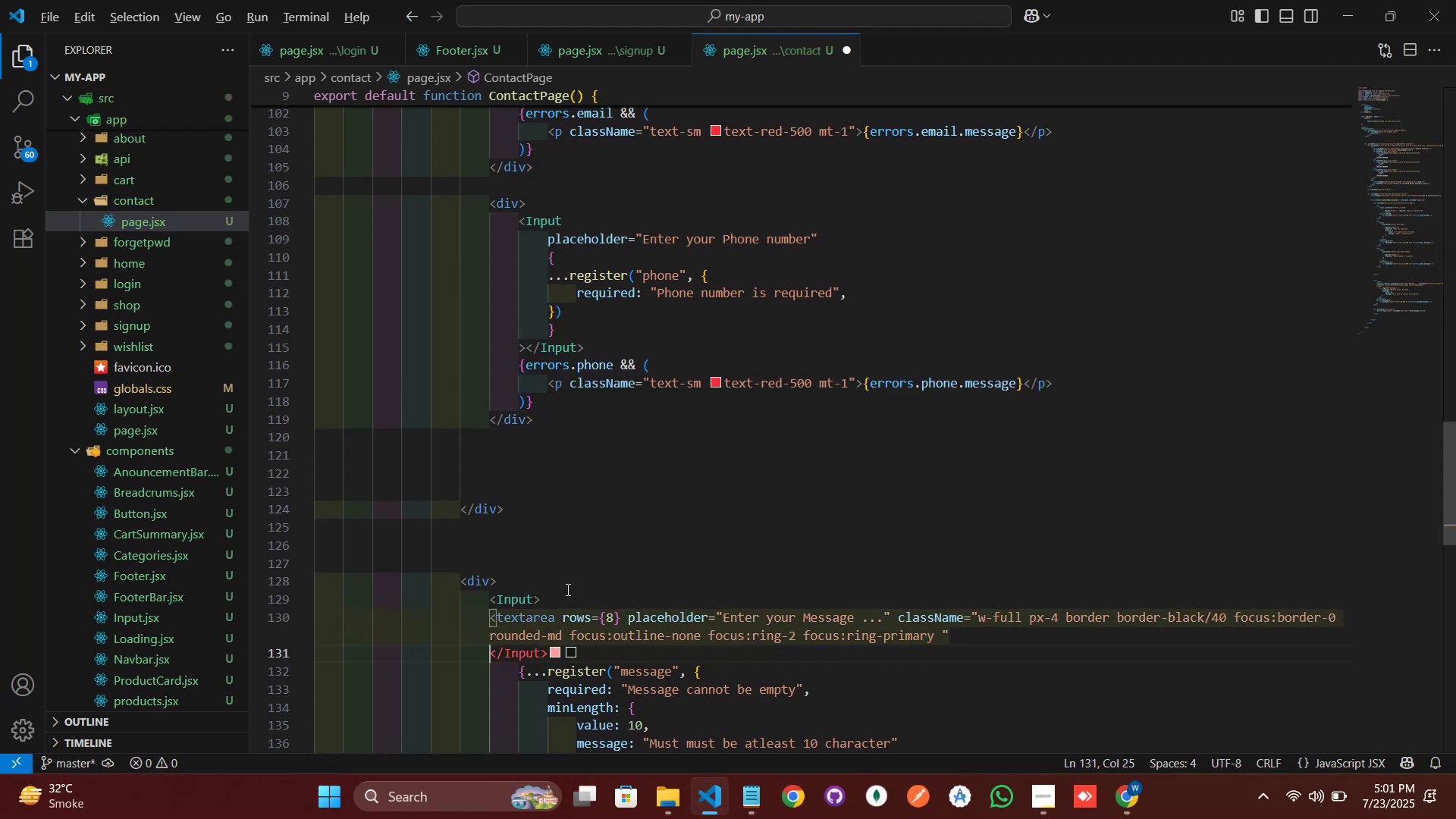 
key(Alt+ArrowDown)
 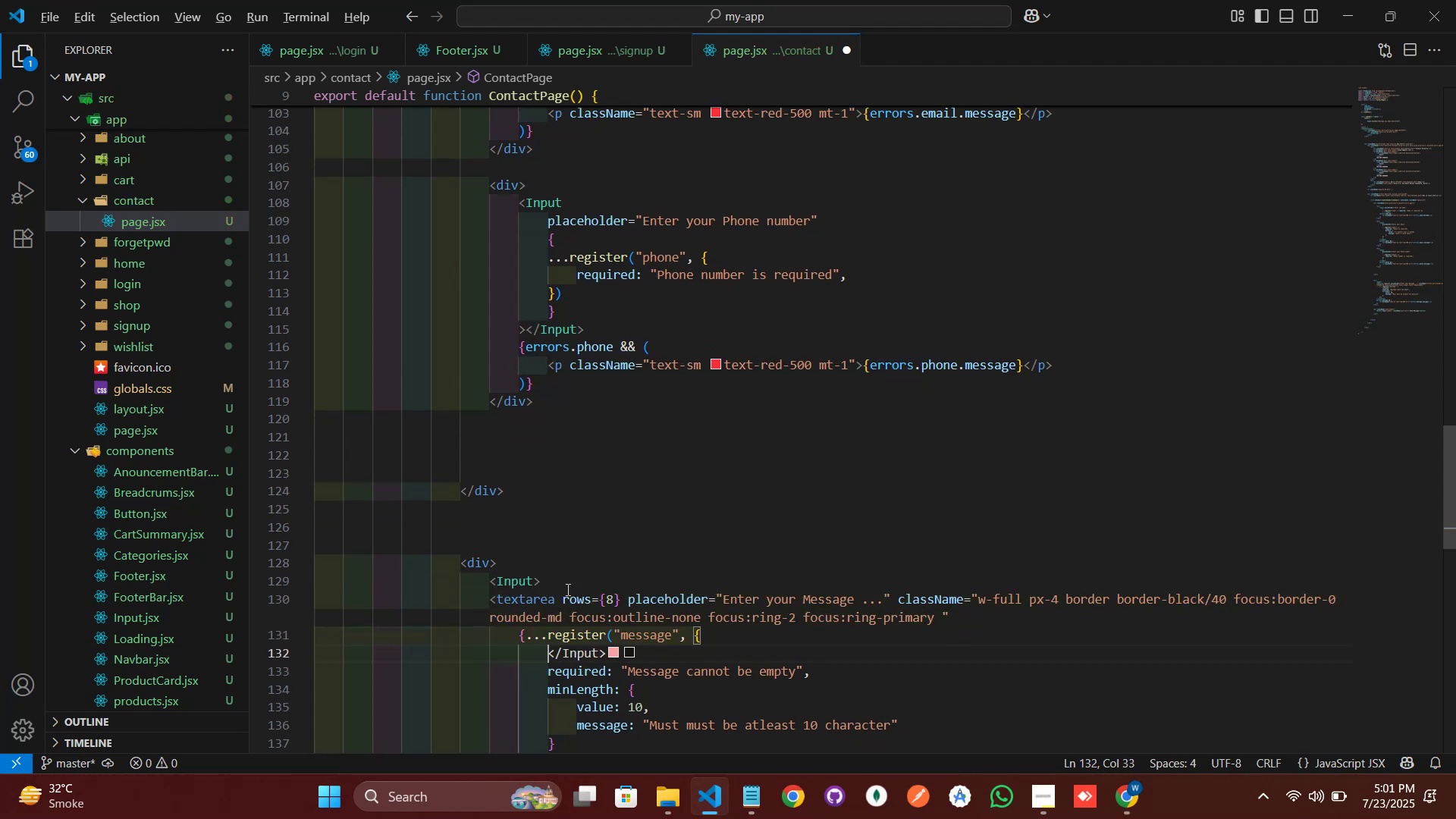 
key(Alt+ArrowDown)
 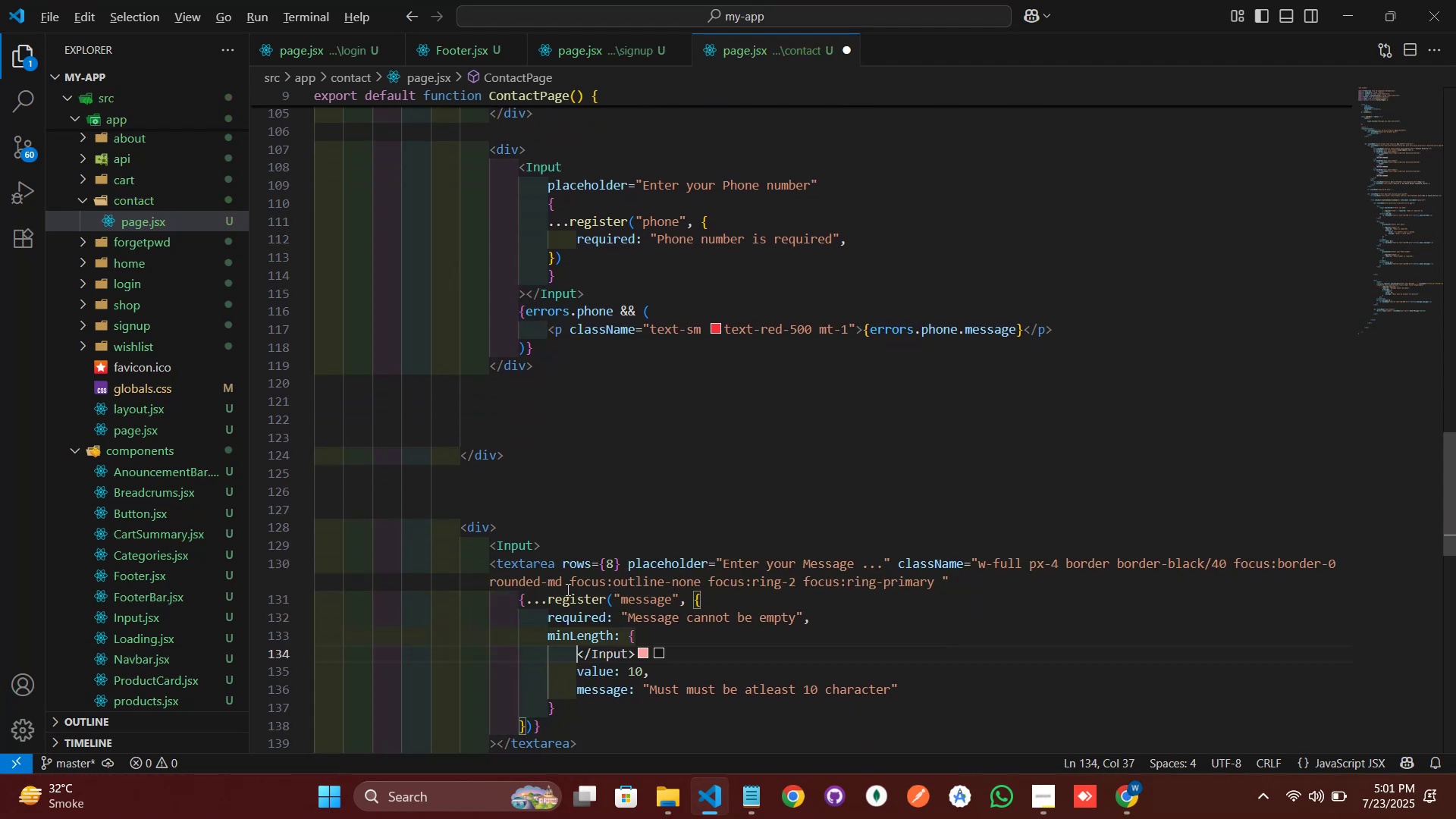 
key(Alt+ArrowDown)
 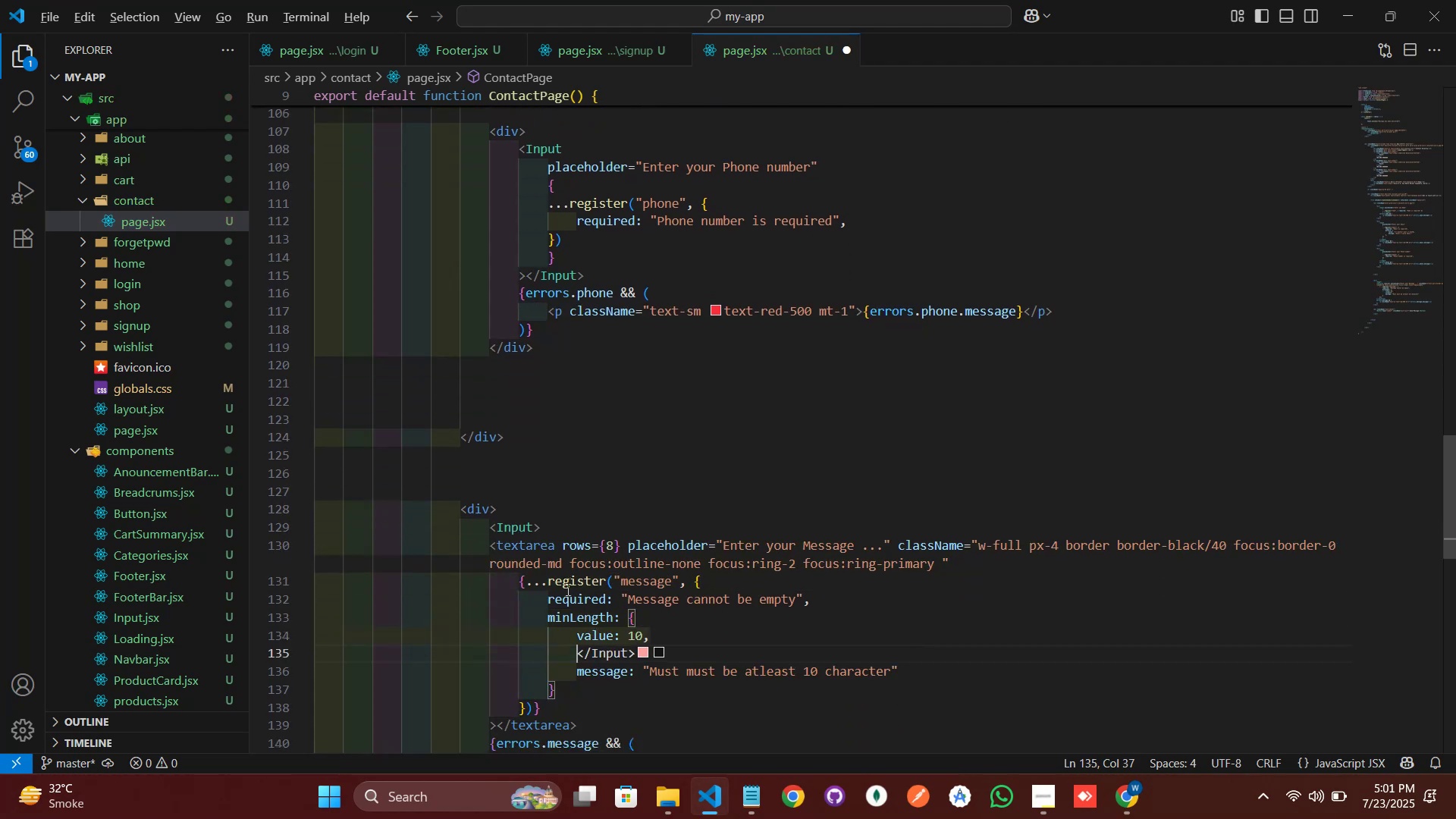 
key(Alt+ArrowDown)
 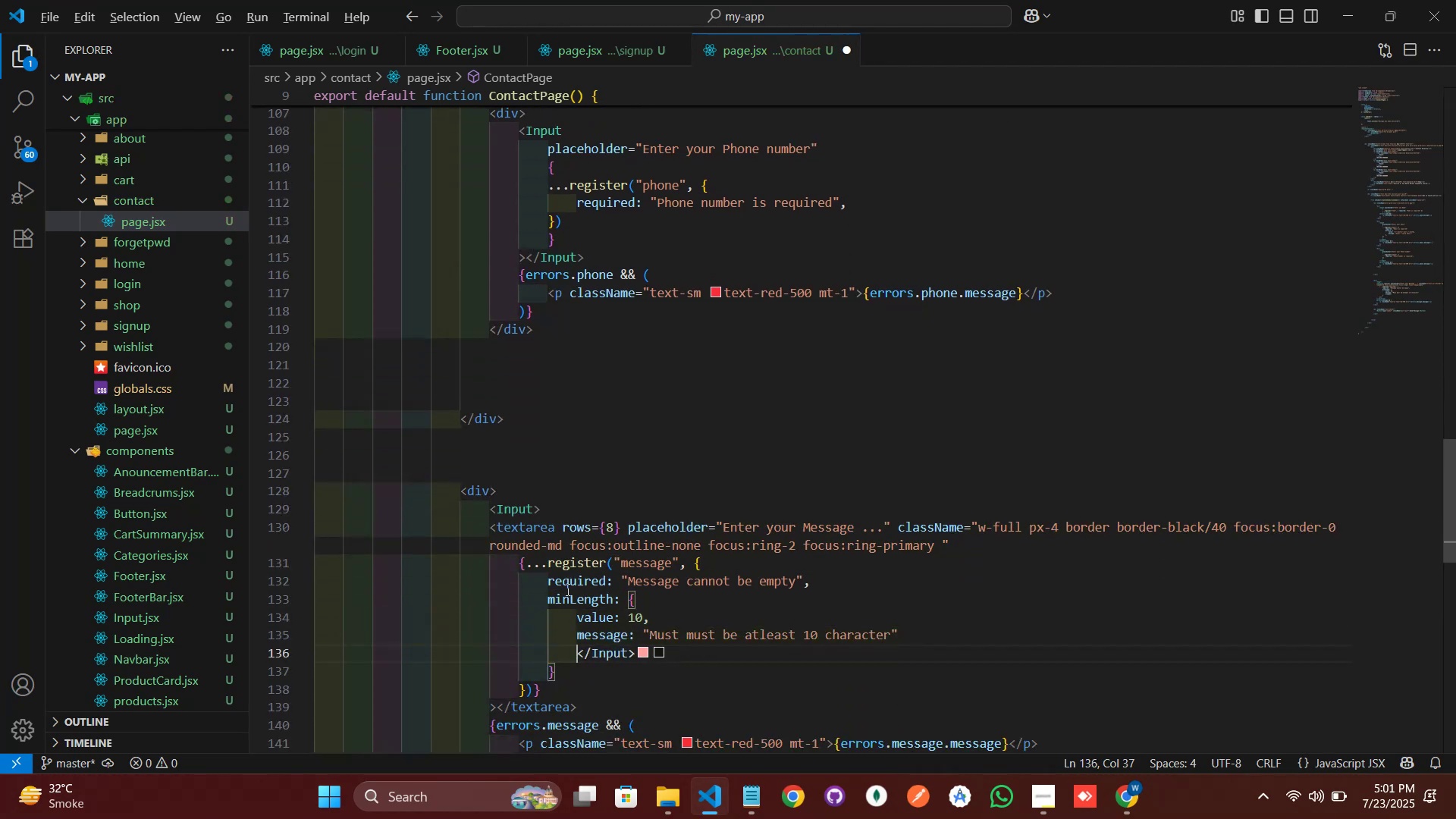 
key(Alt+ArrowDown)
 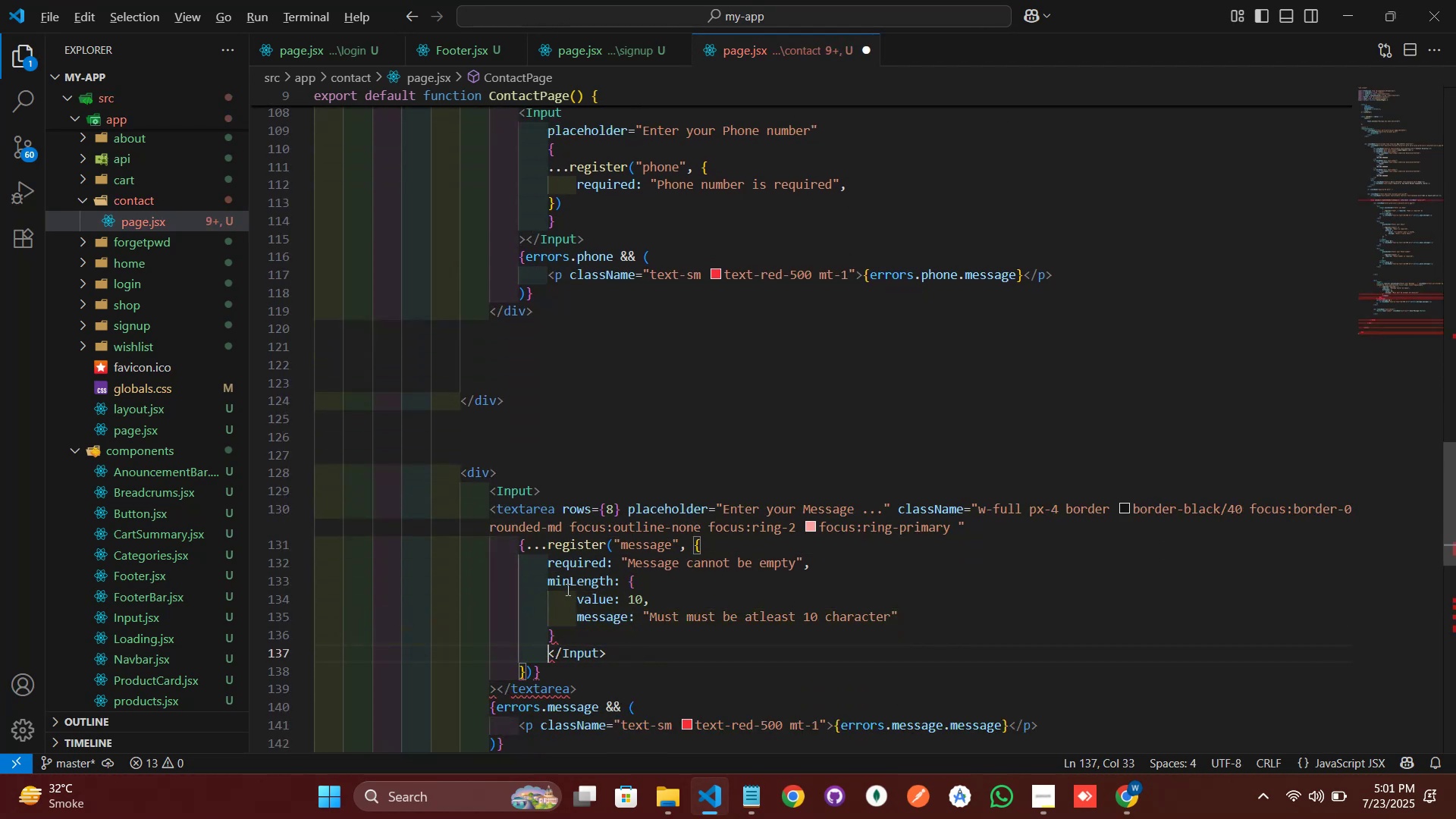 
key(Alt+ArrowDown)
 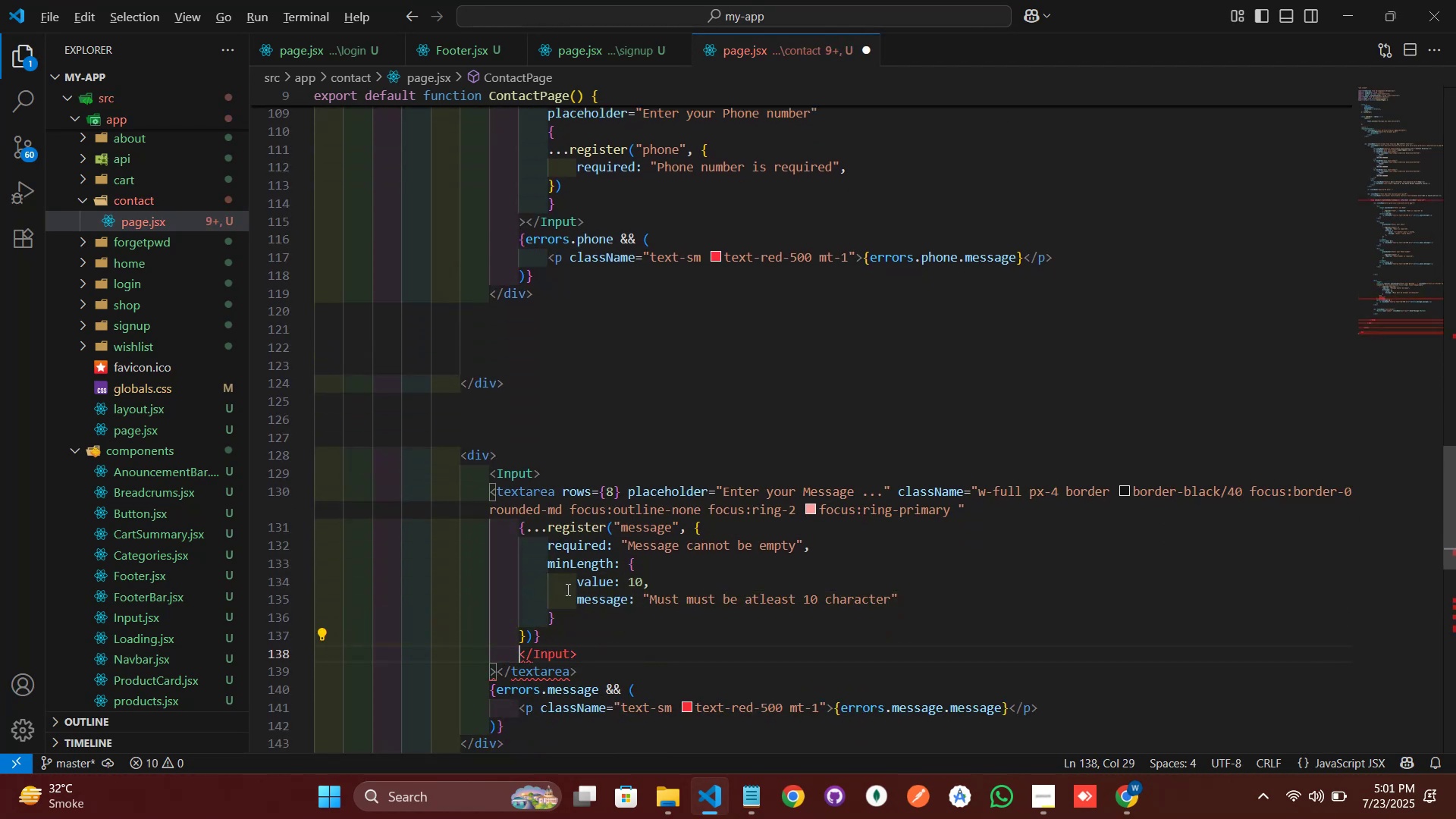 
key(Alt+ArrowDown)
 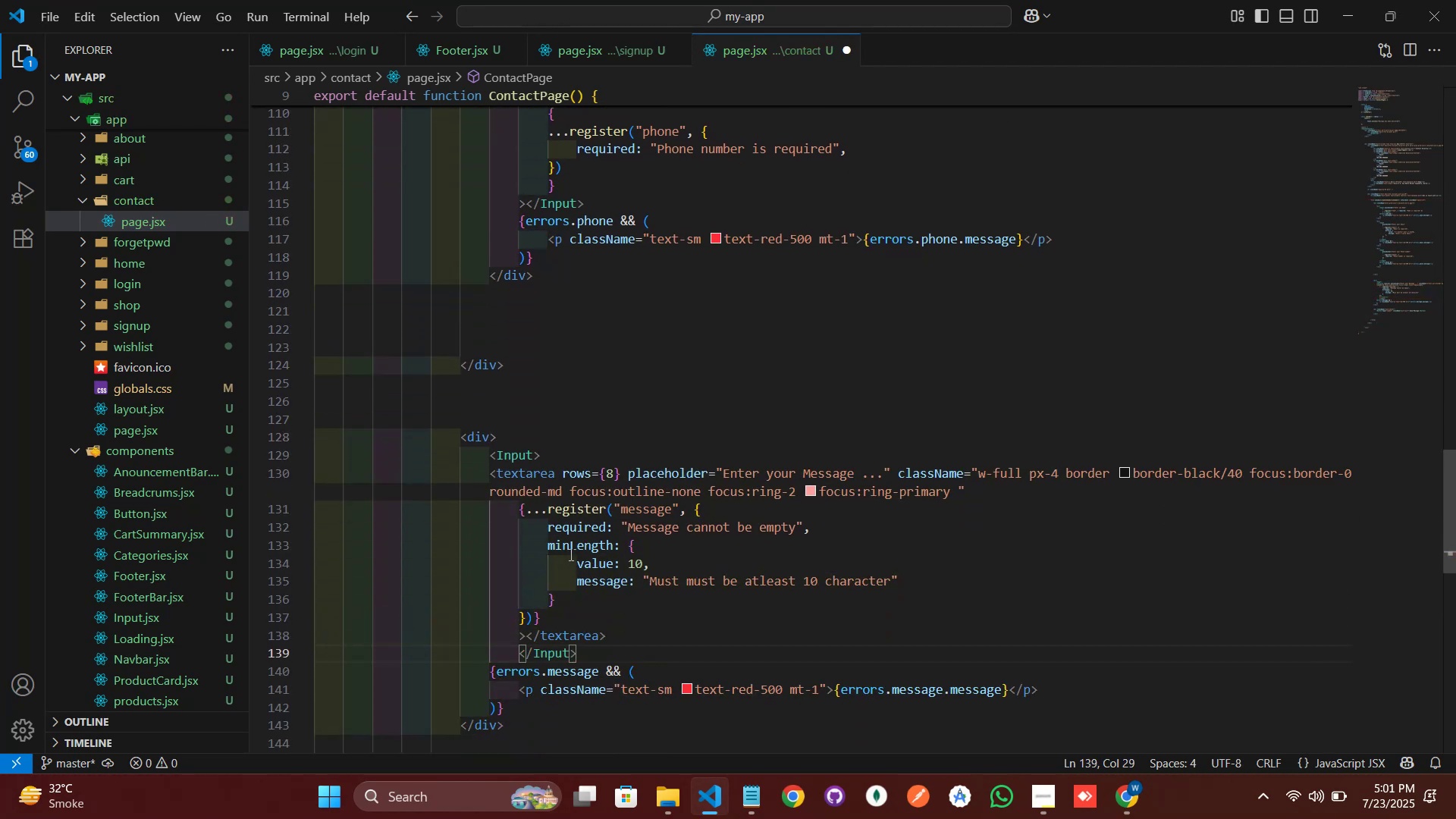 
left_click([553, 473])
 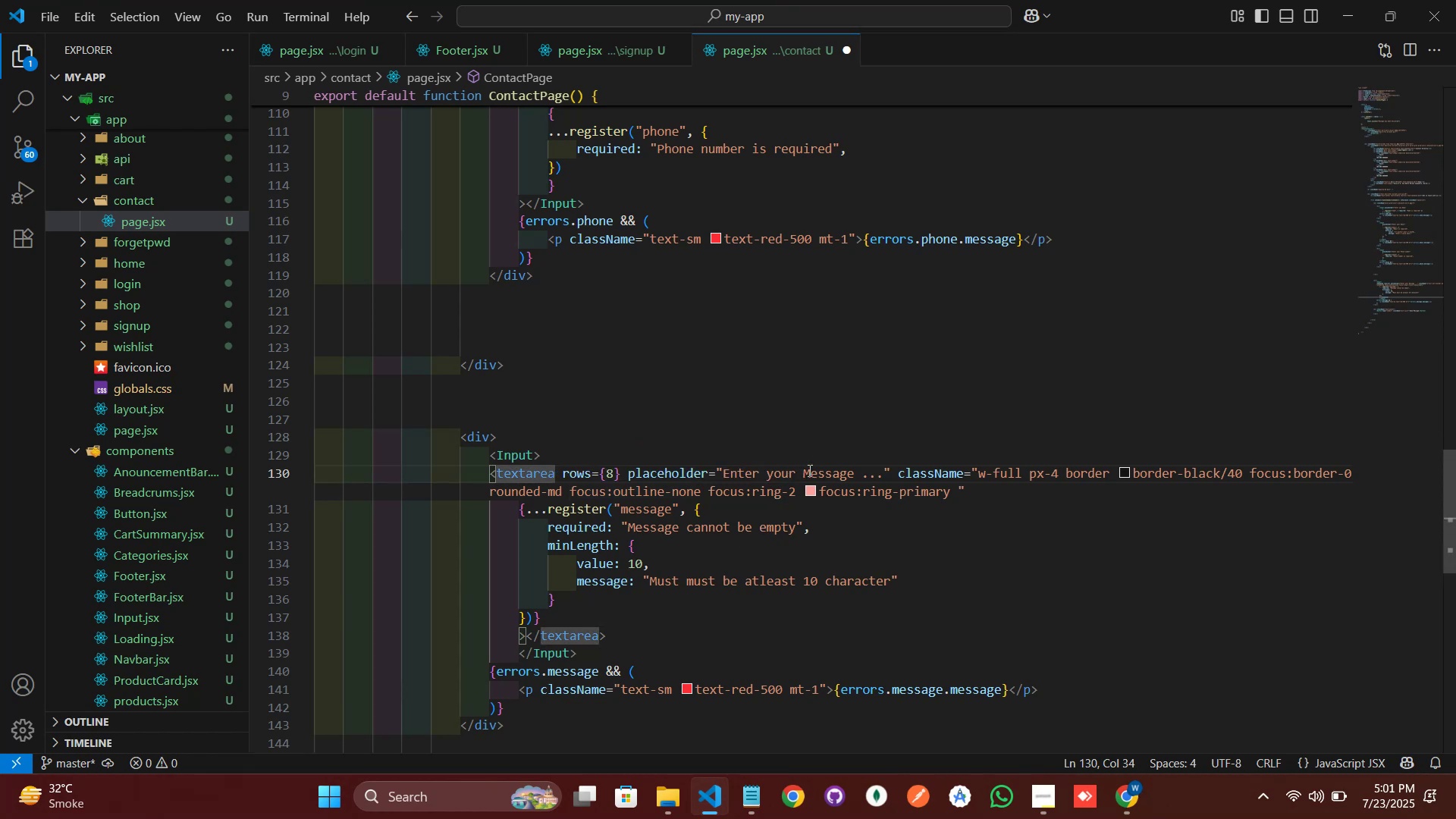 
wait(6.54)
 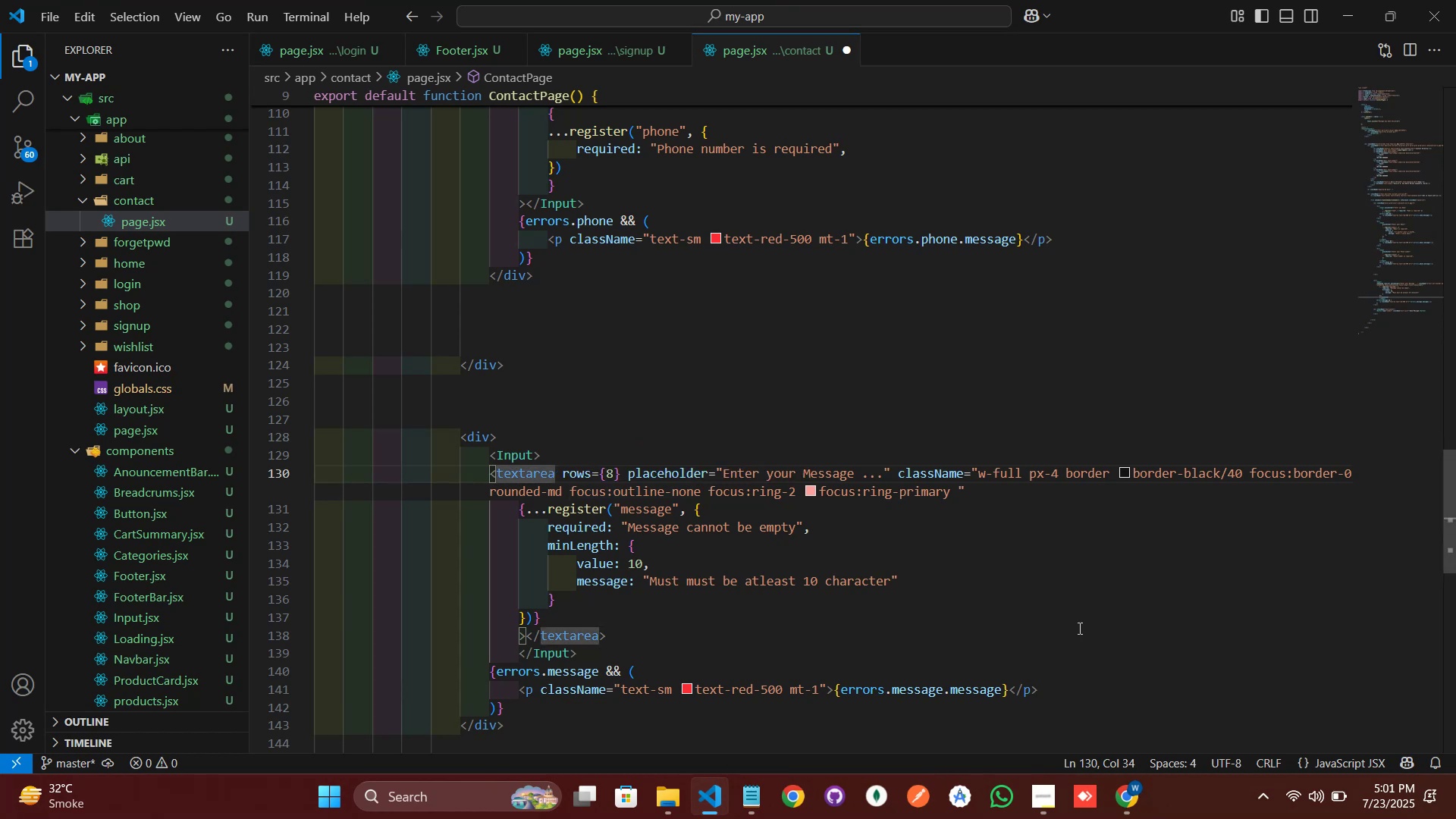 
left_click_drag(start_coordinate=[969, 496], to_coordinate=[483, 481])
 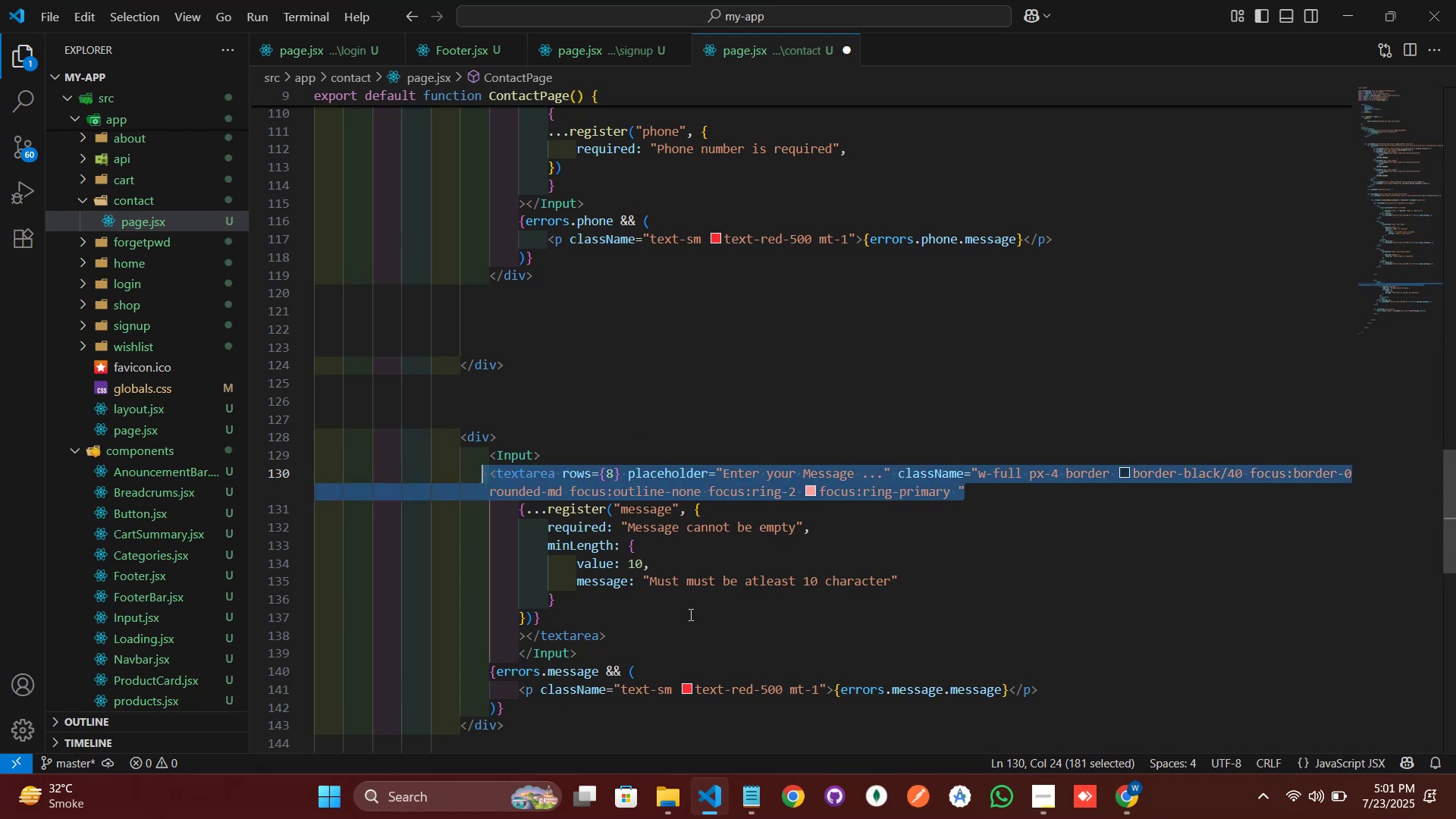 
key(Backspace)
 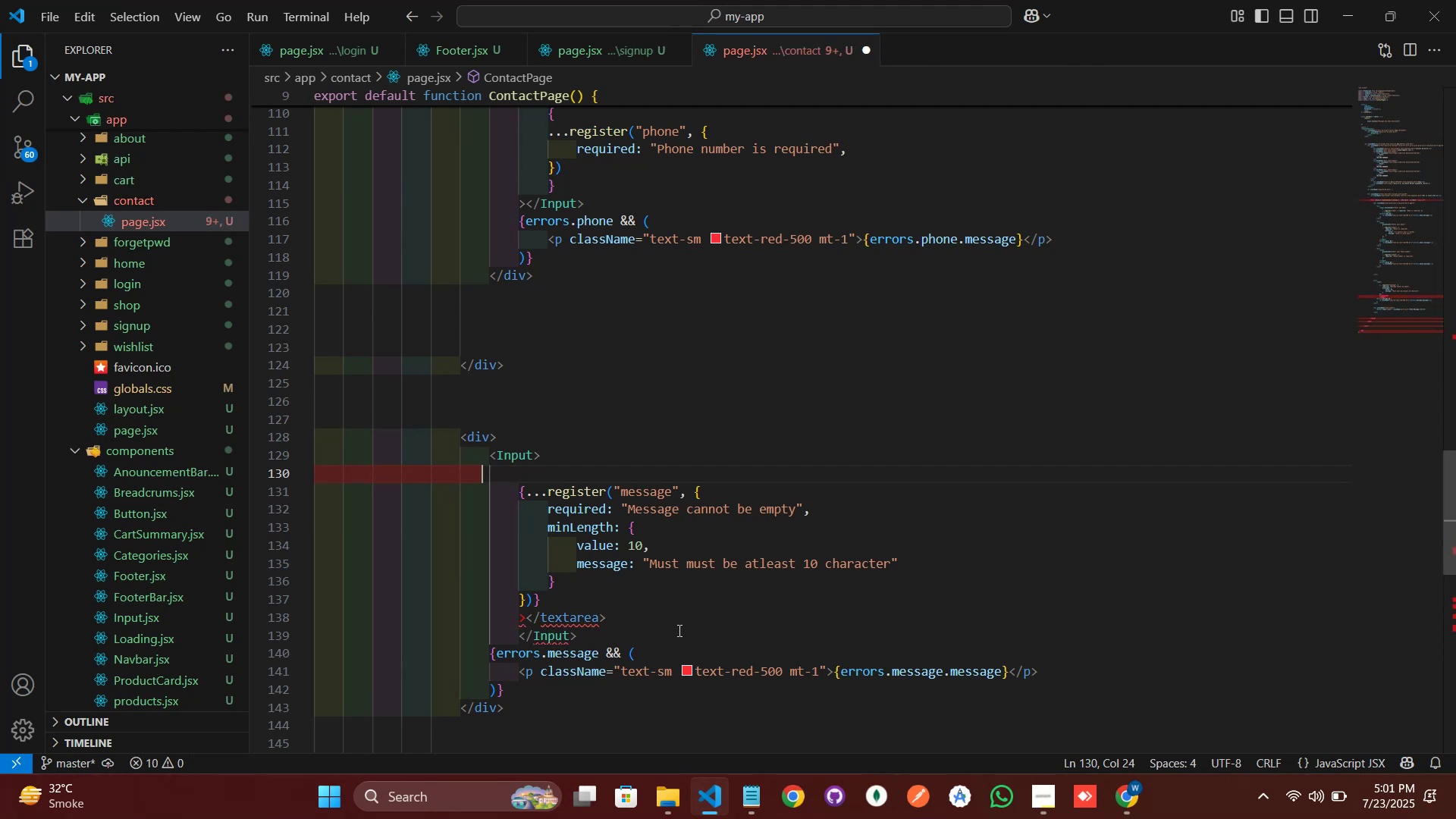 
left_click_drag(start_coordinate=[659, 617], to_coordinate=[657, 606])
 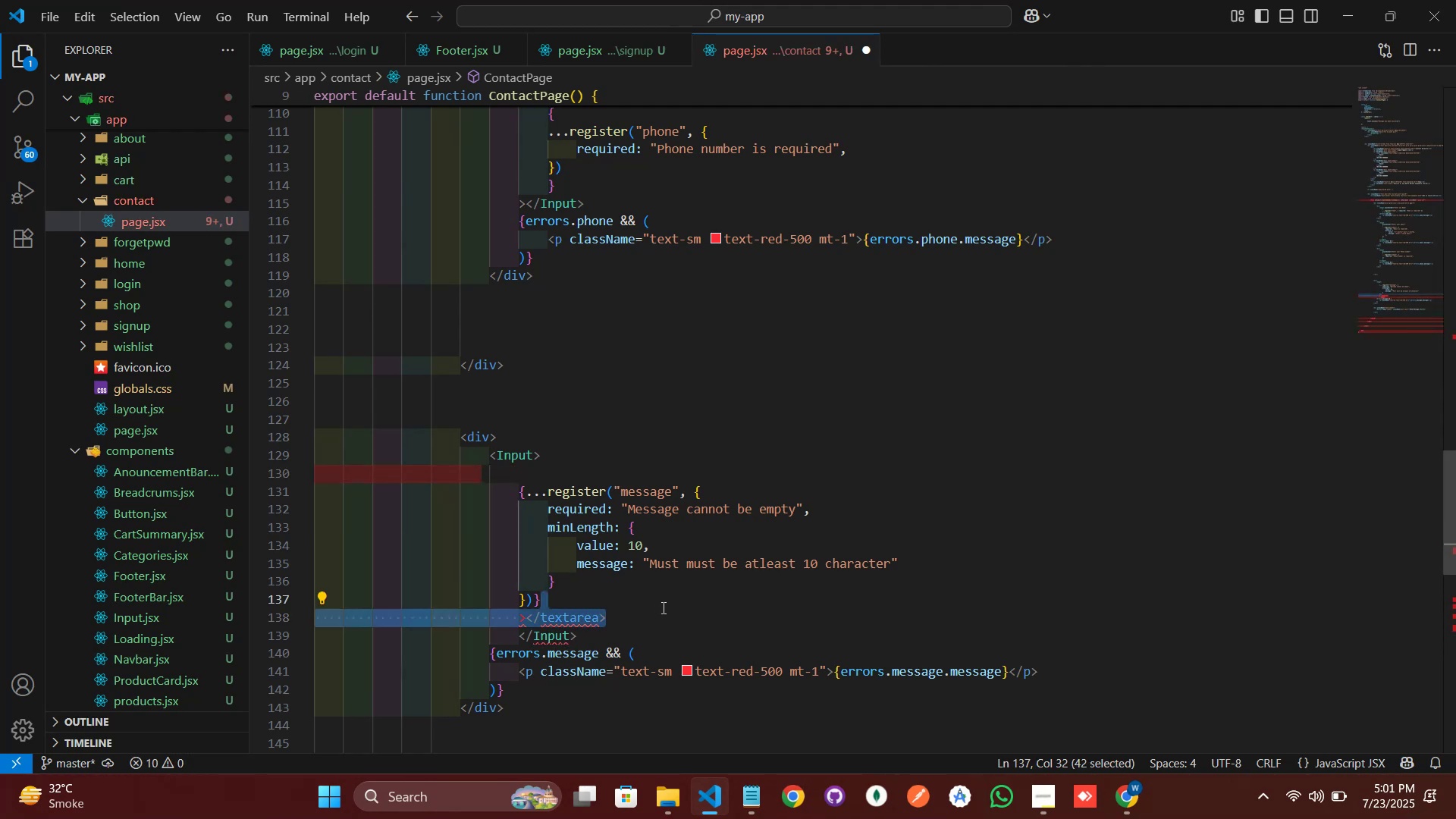 
key(Backspace)
 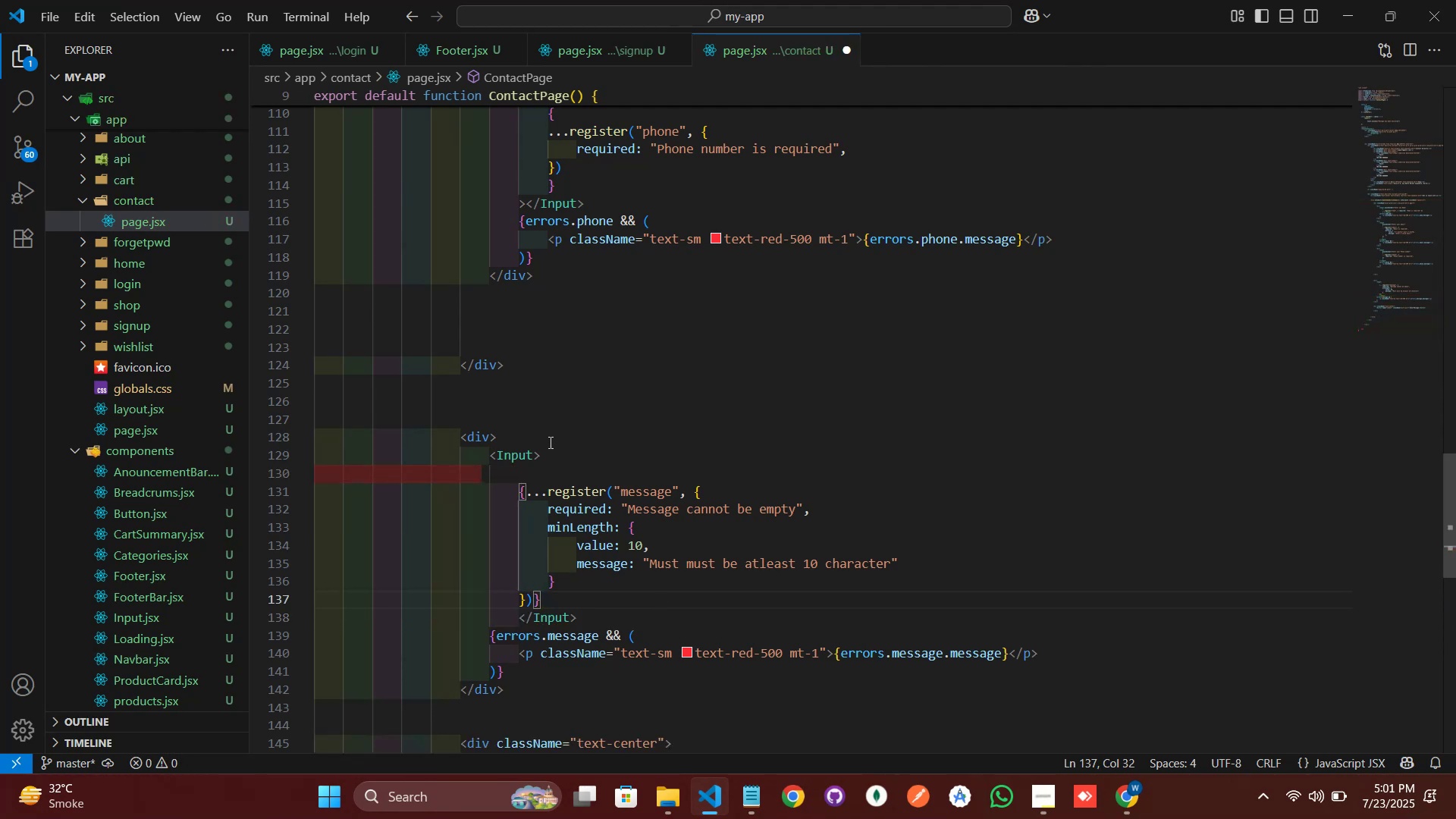 
left_click([534, 449])
 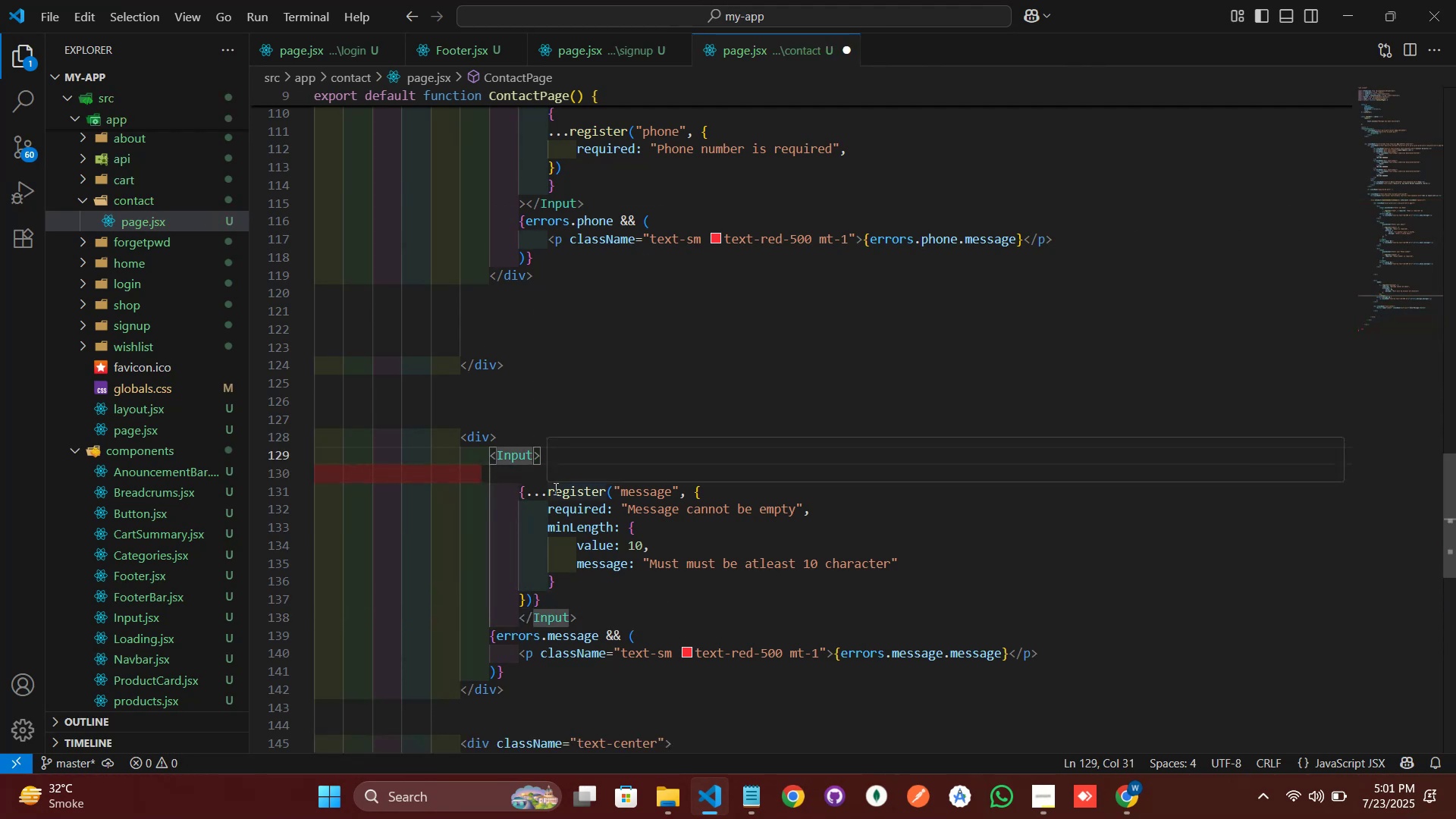 
type( type)
 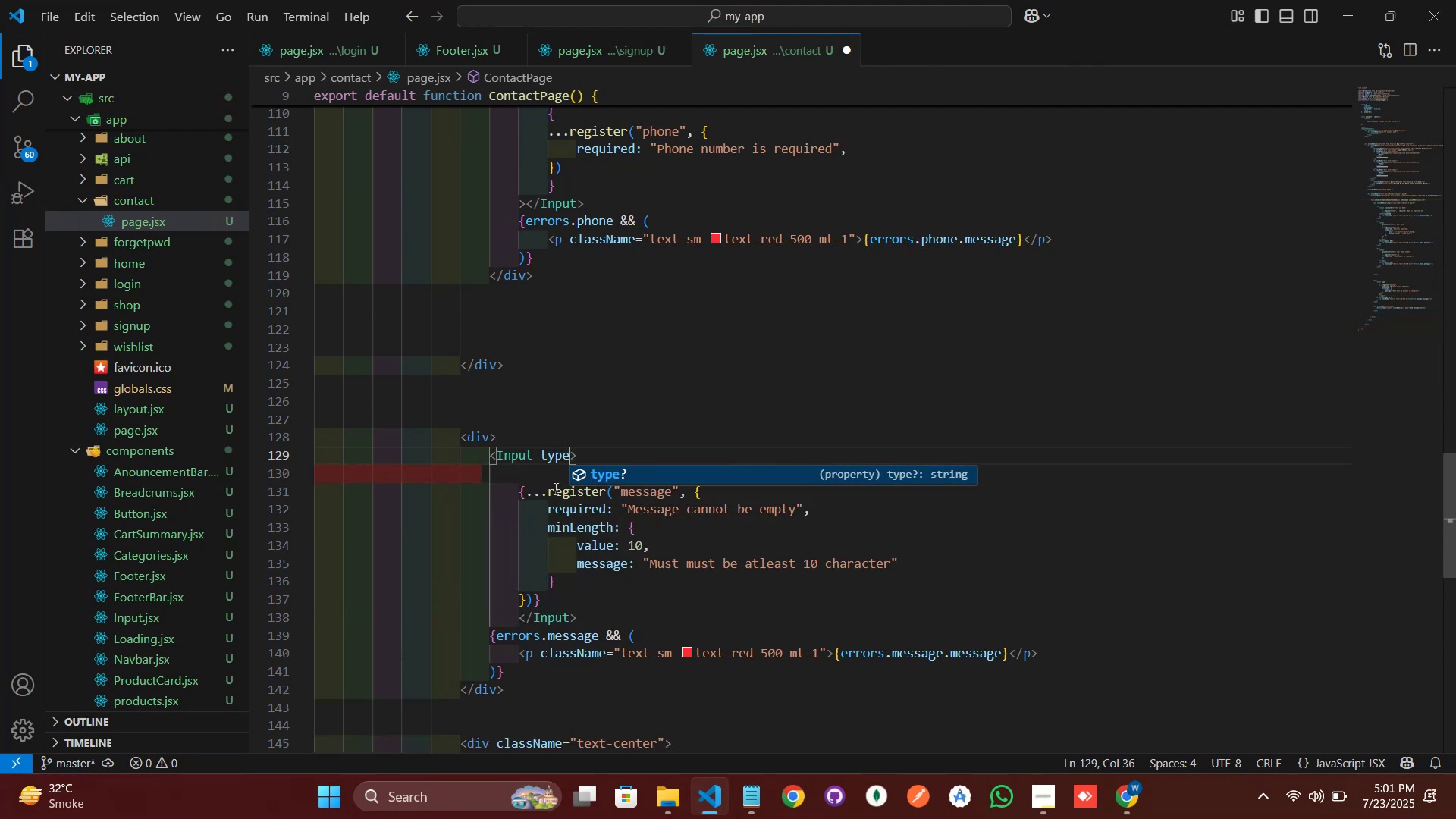 
key(Enter)
 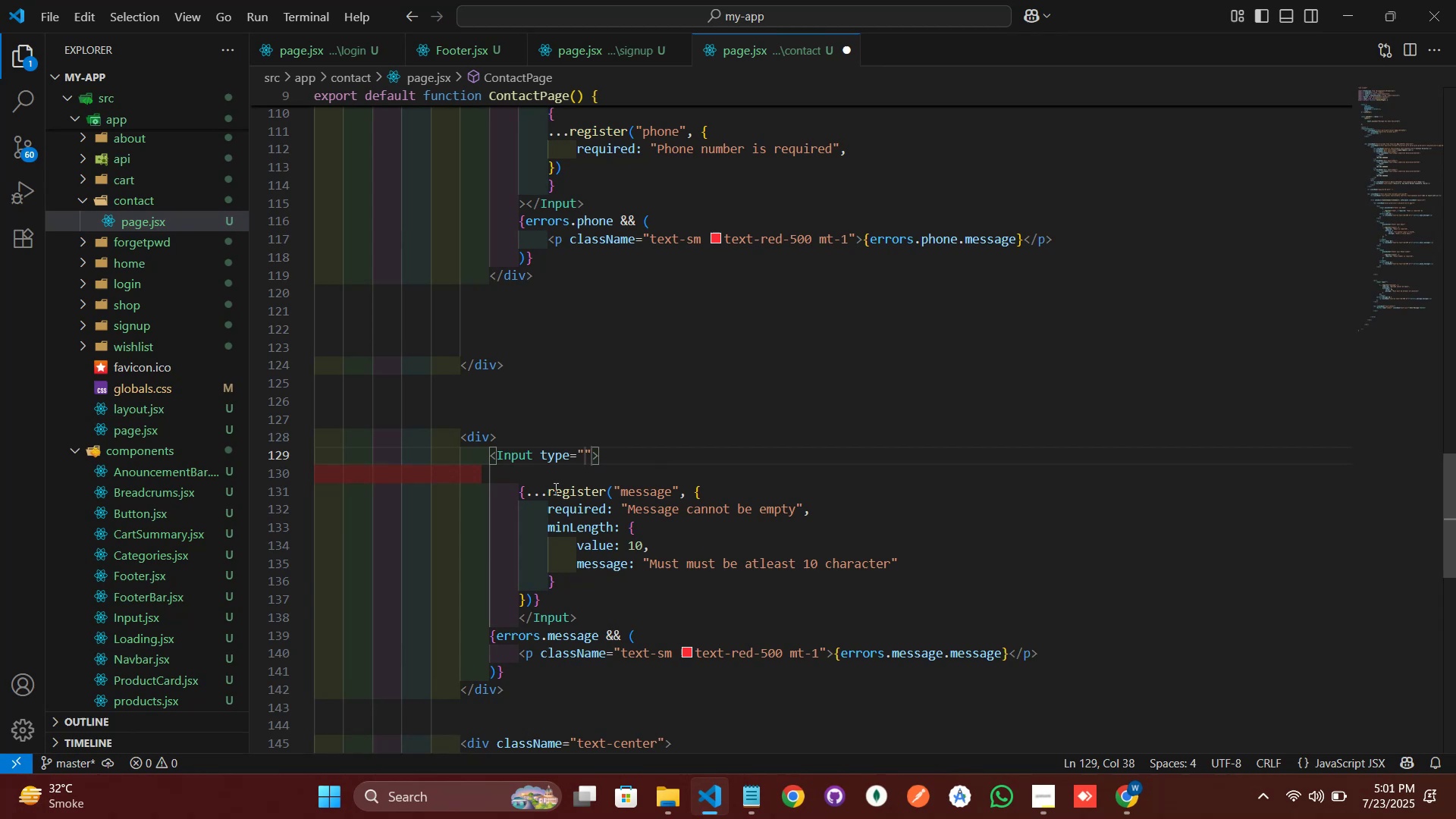 
type(textarea)
 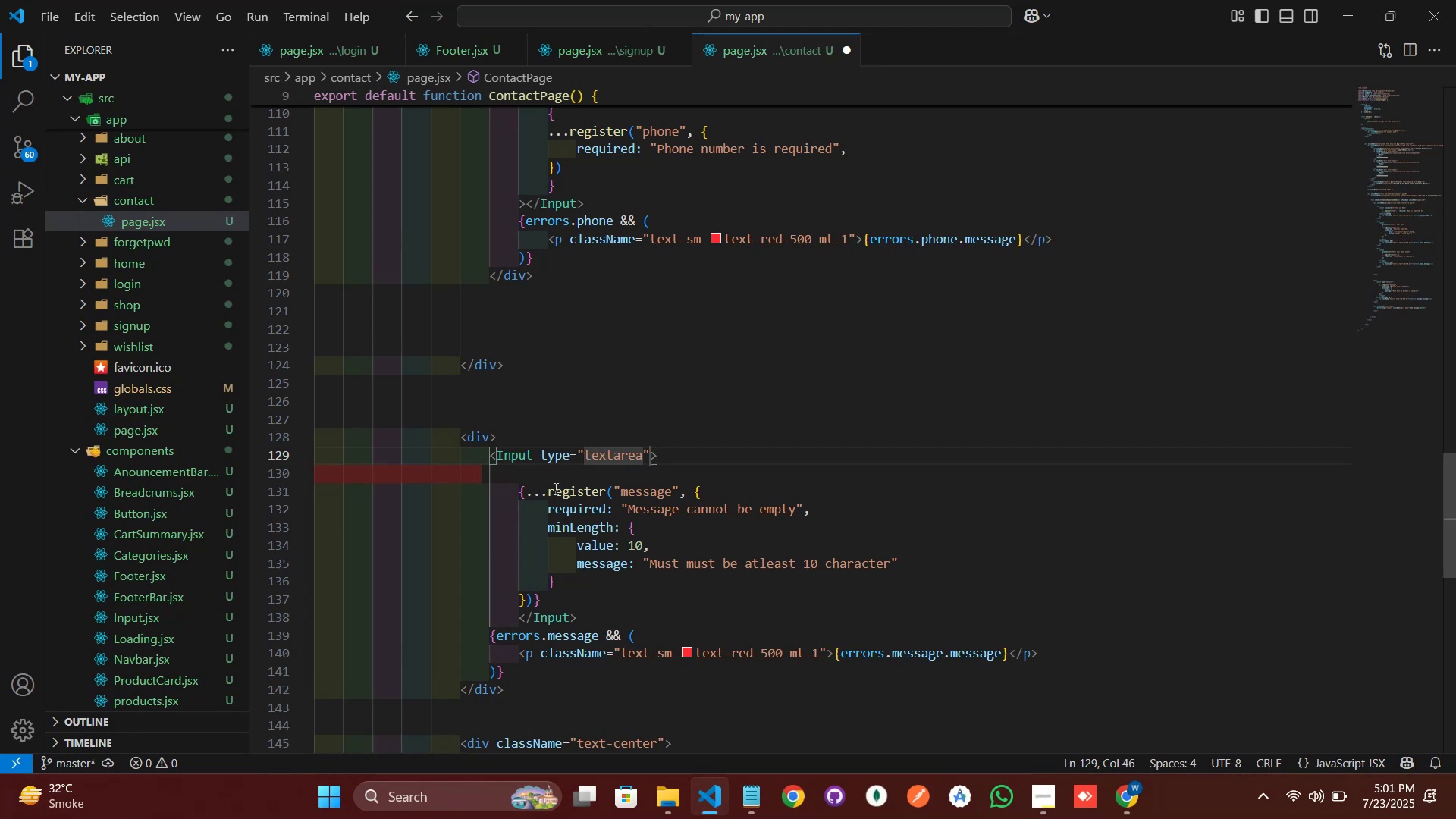 
key(ArrowRight)
 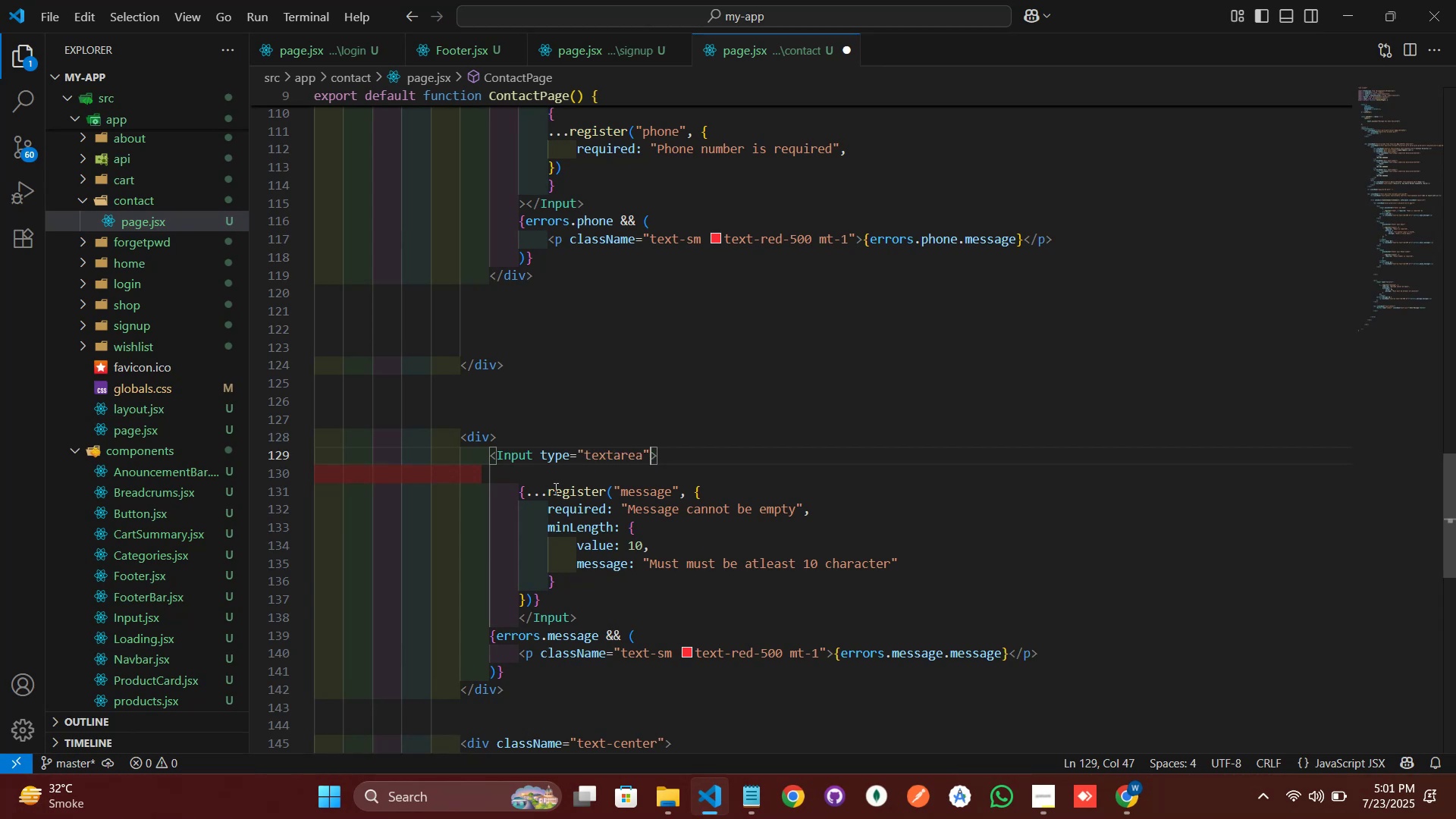 
type( pla)
 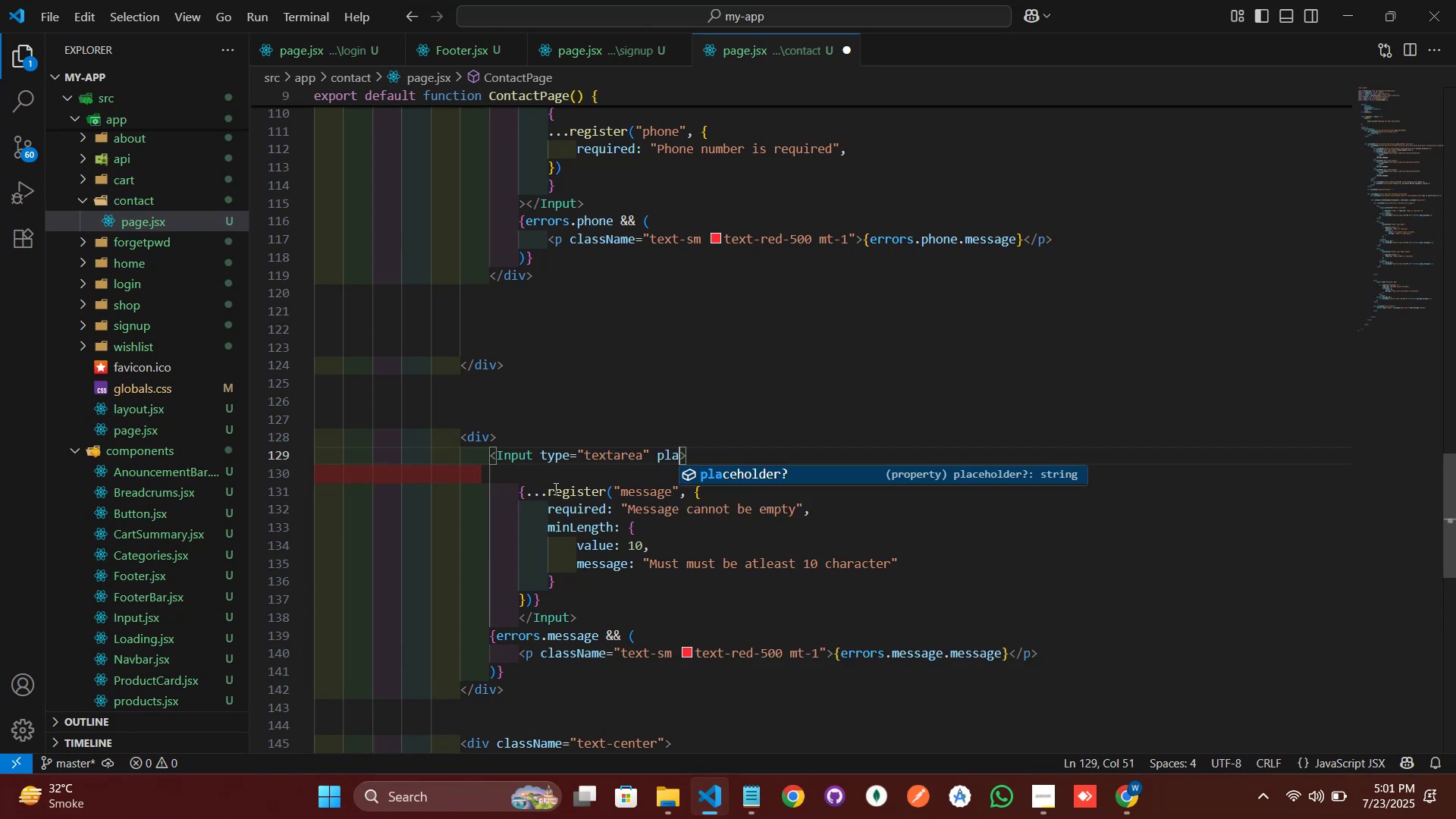 
key(Enter)
 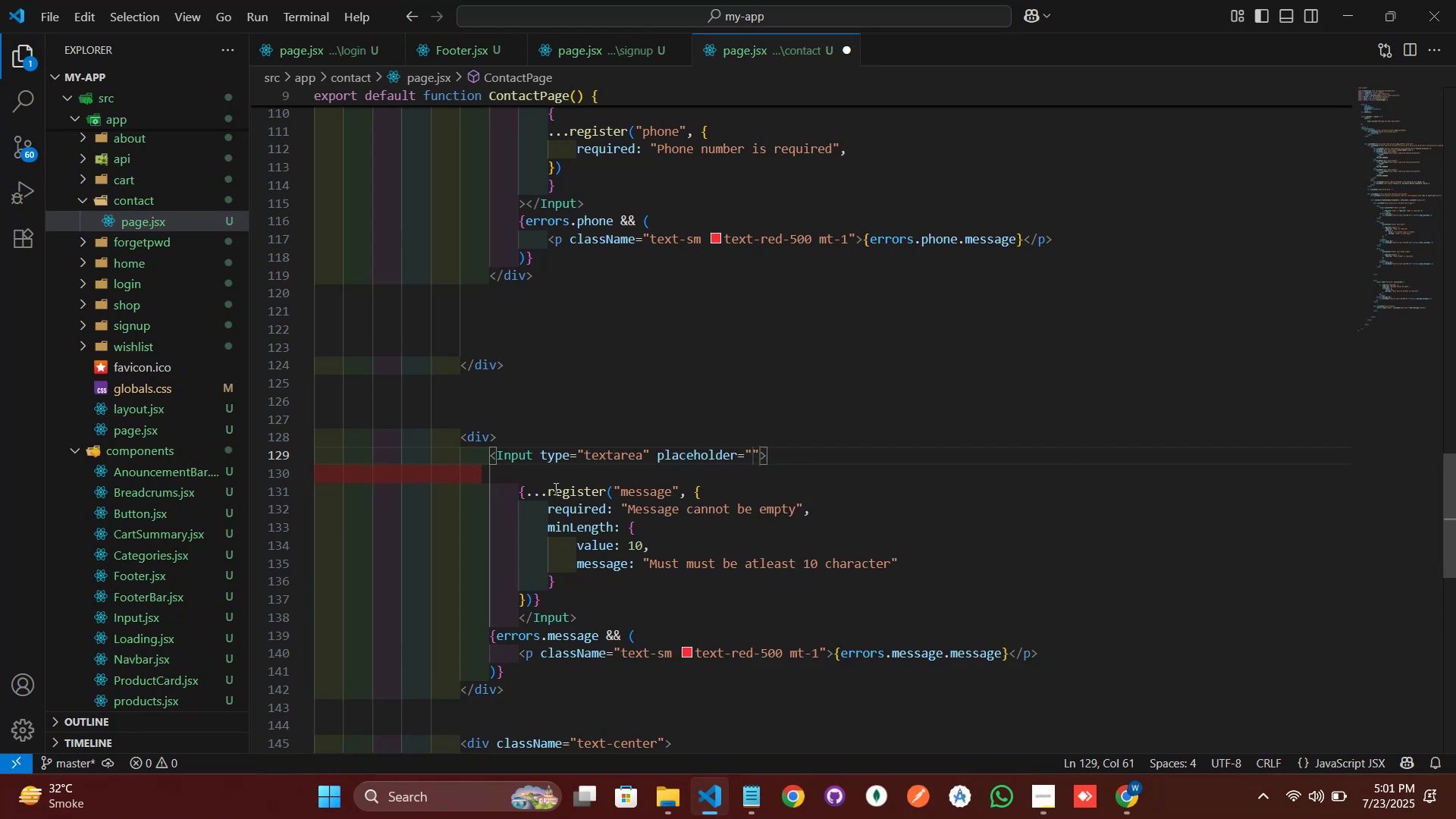 
type(Enter youe message)
 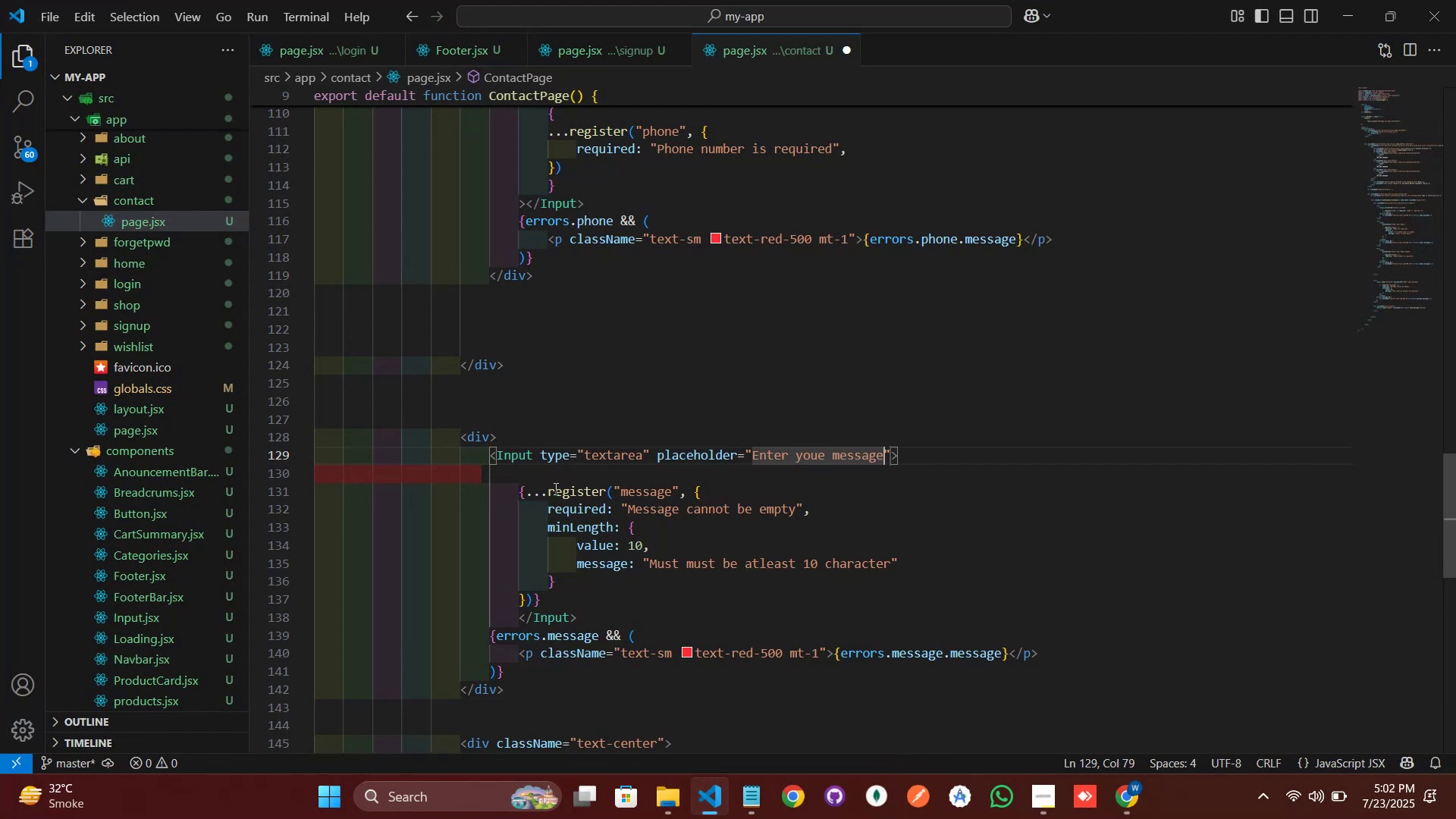 
left_click([708, 406])
 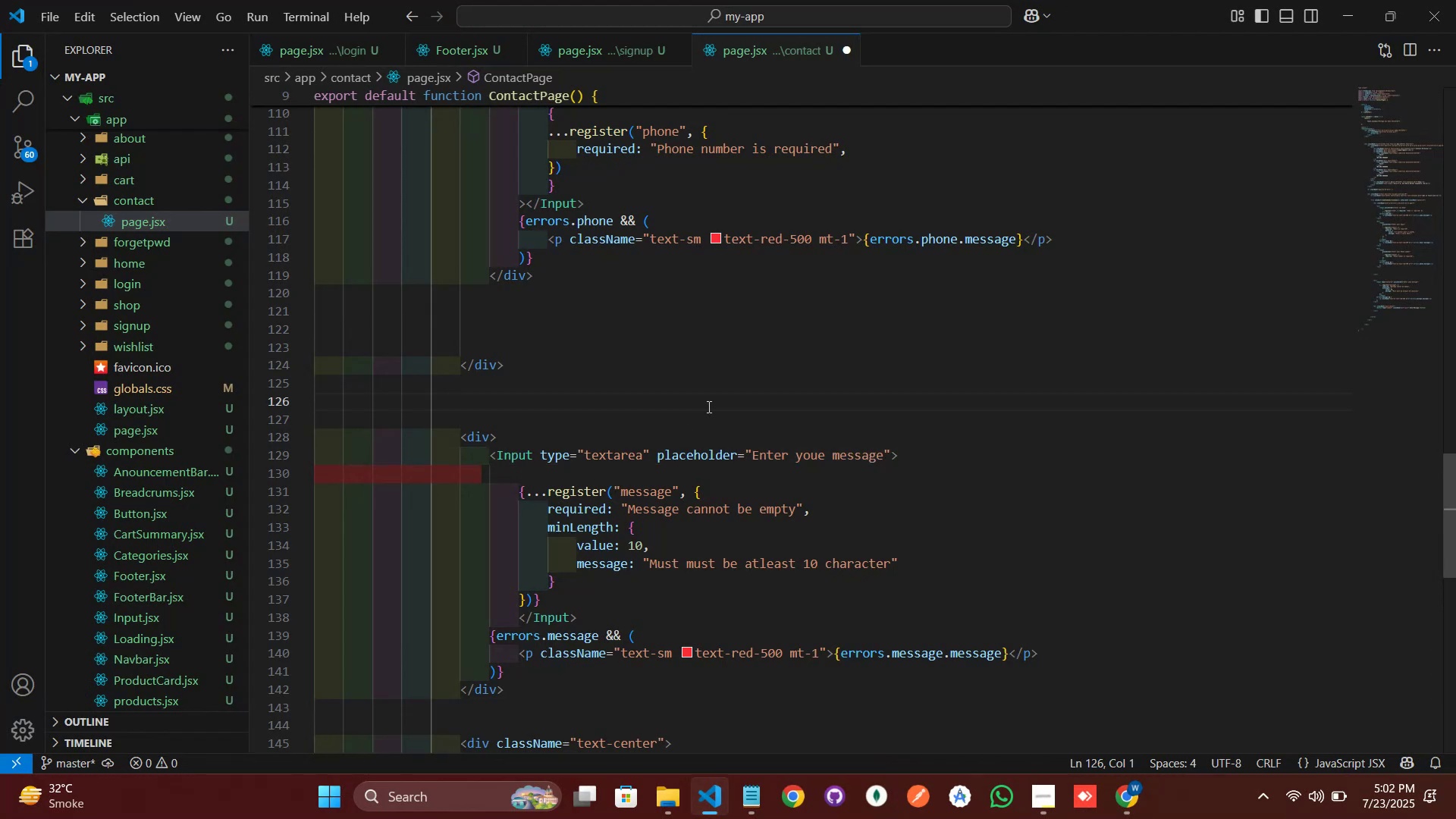 
key(Control+S)
 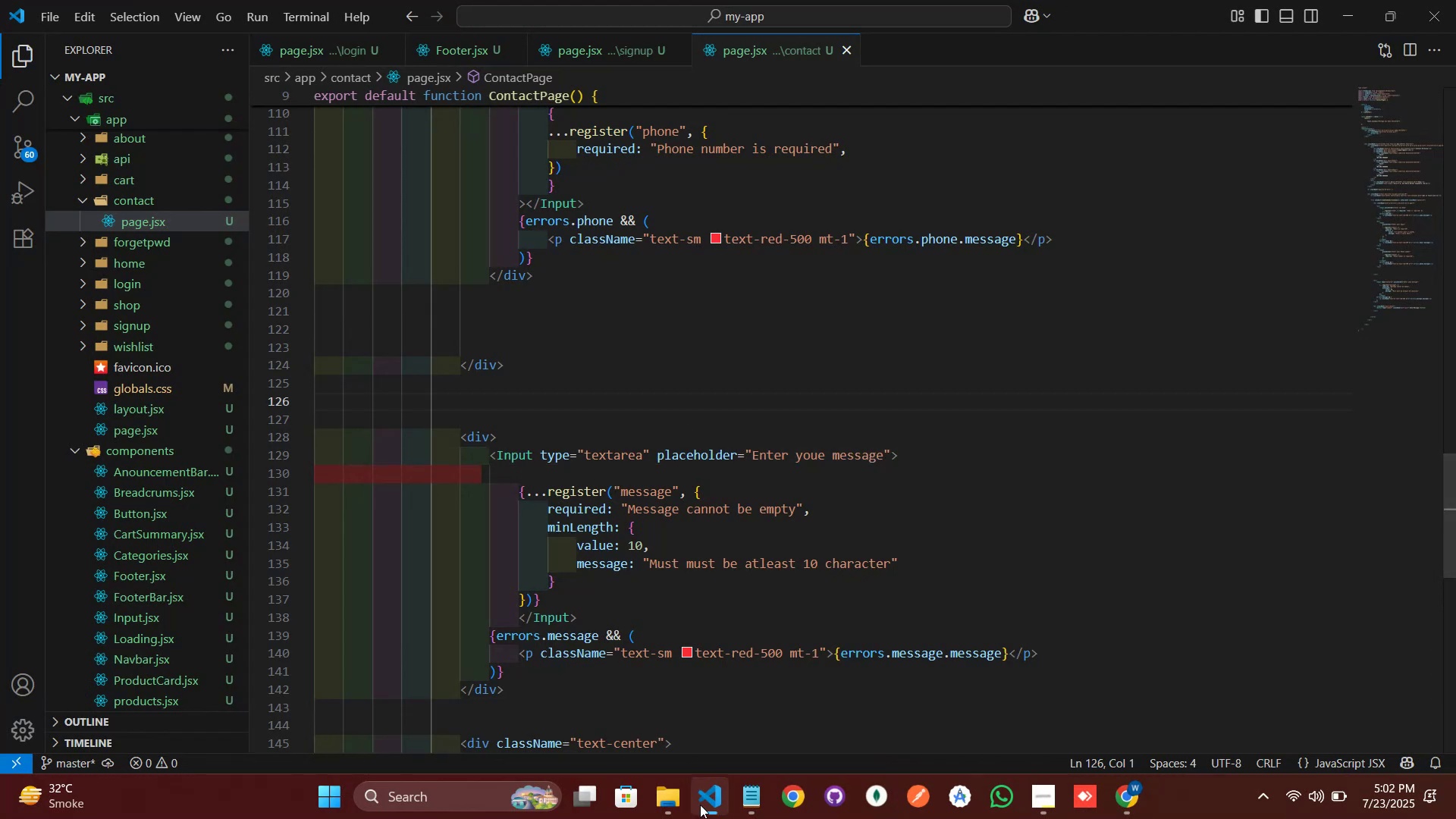 
right_click([751, 493])
 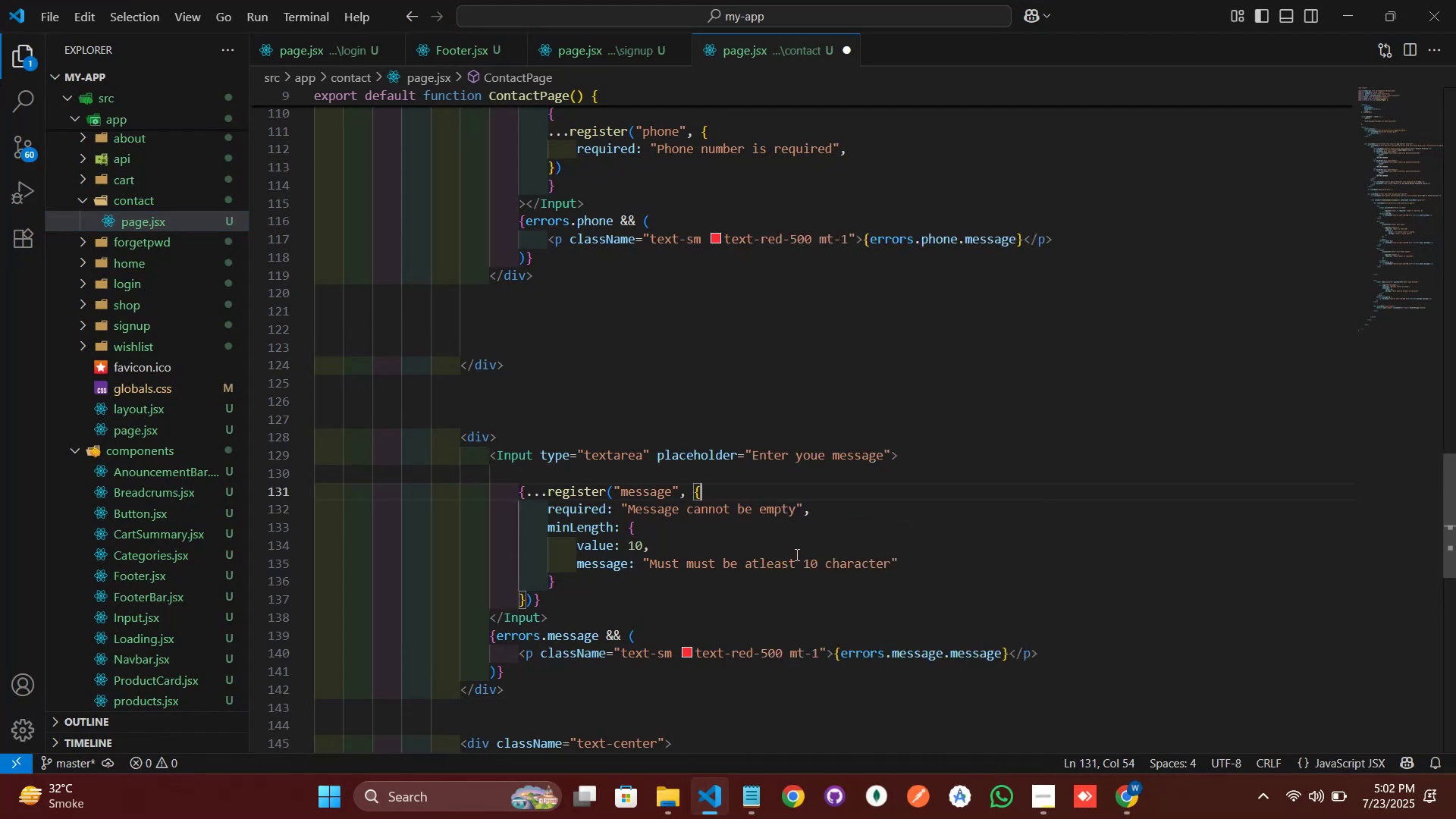 
double_click([780, 462])
 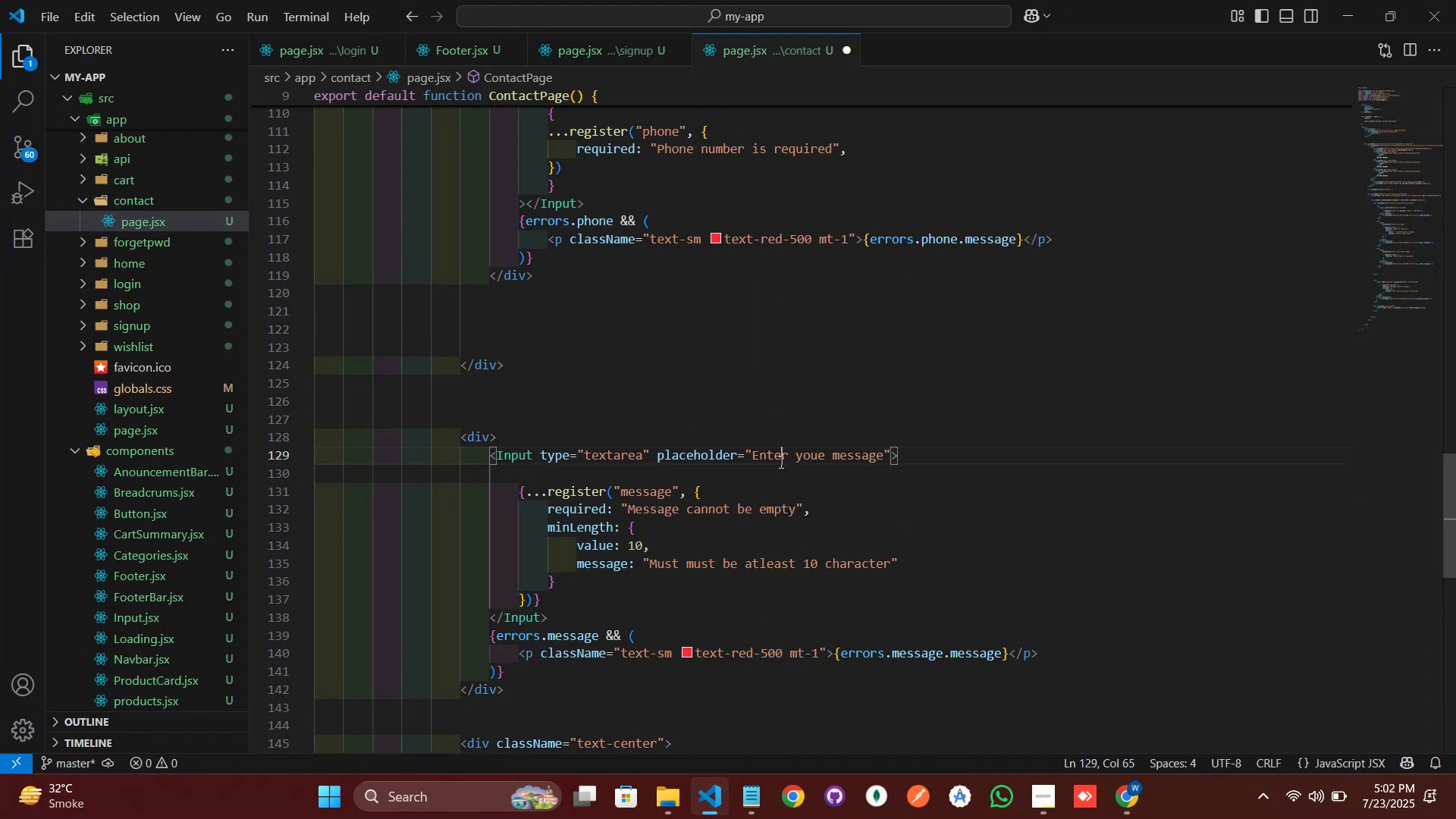 
key(Control+S)
 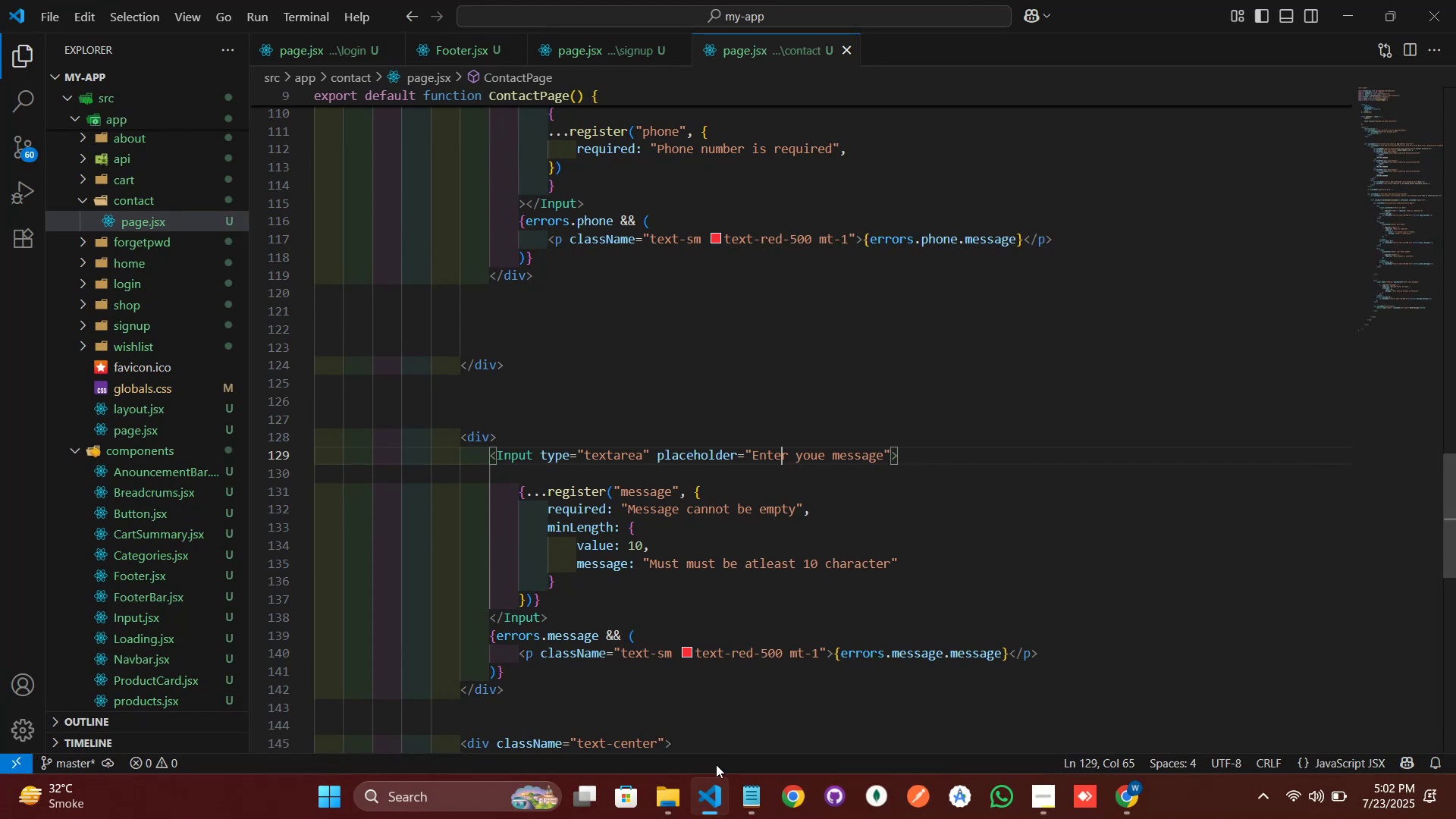 
left_click([705, 792])
 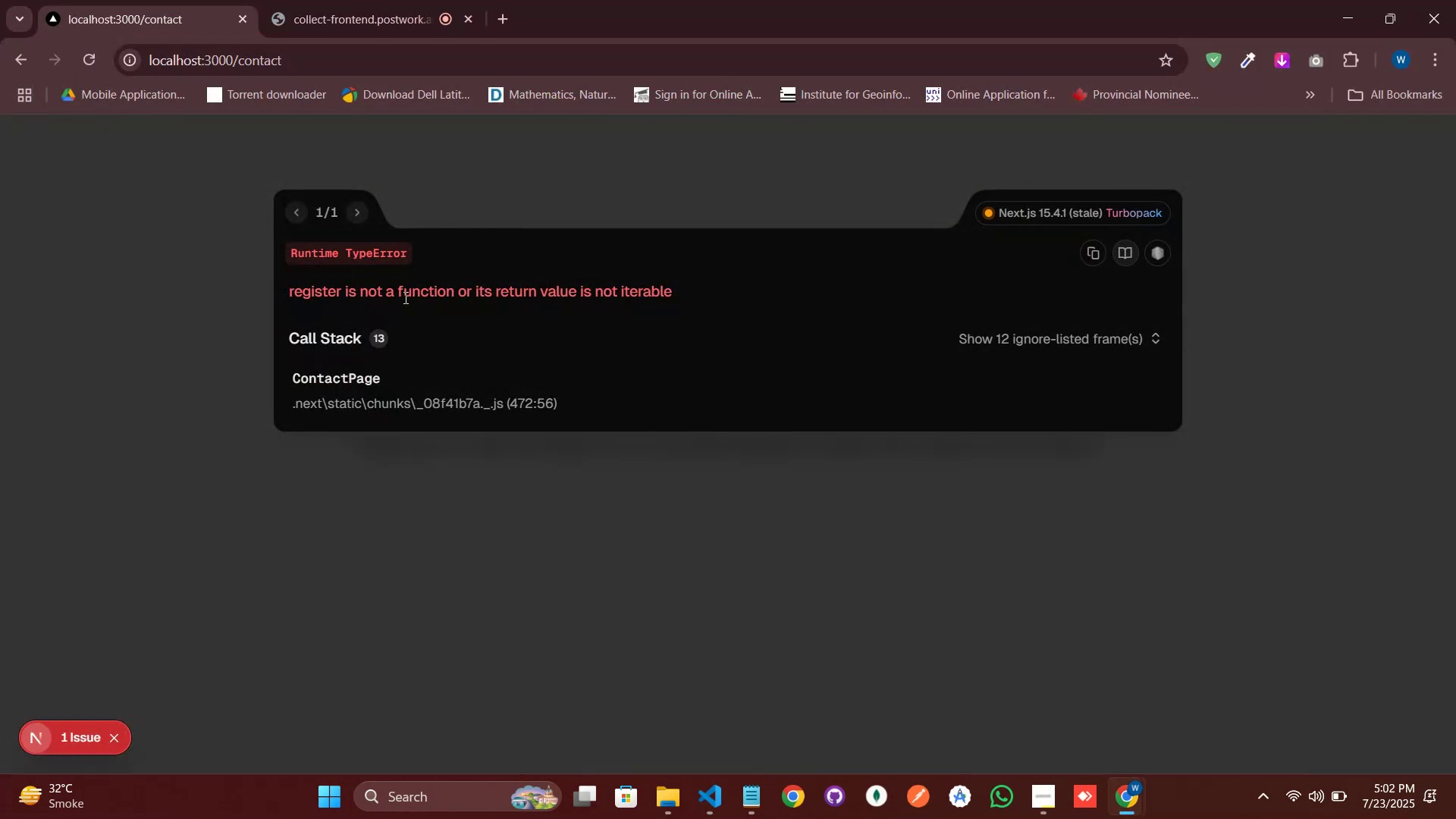 
left_click([403, 296])
 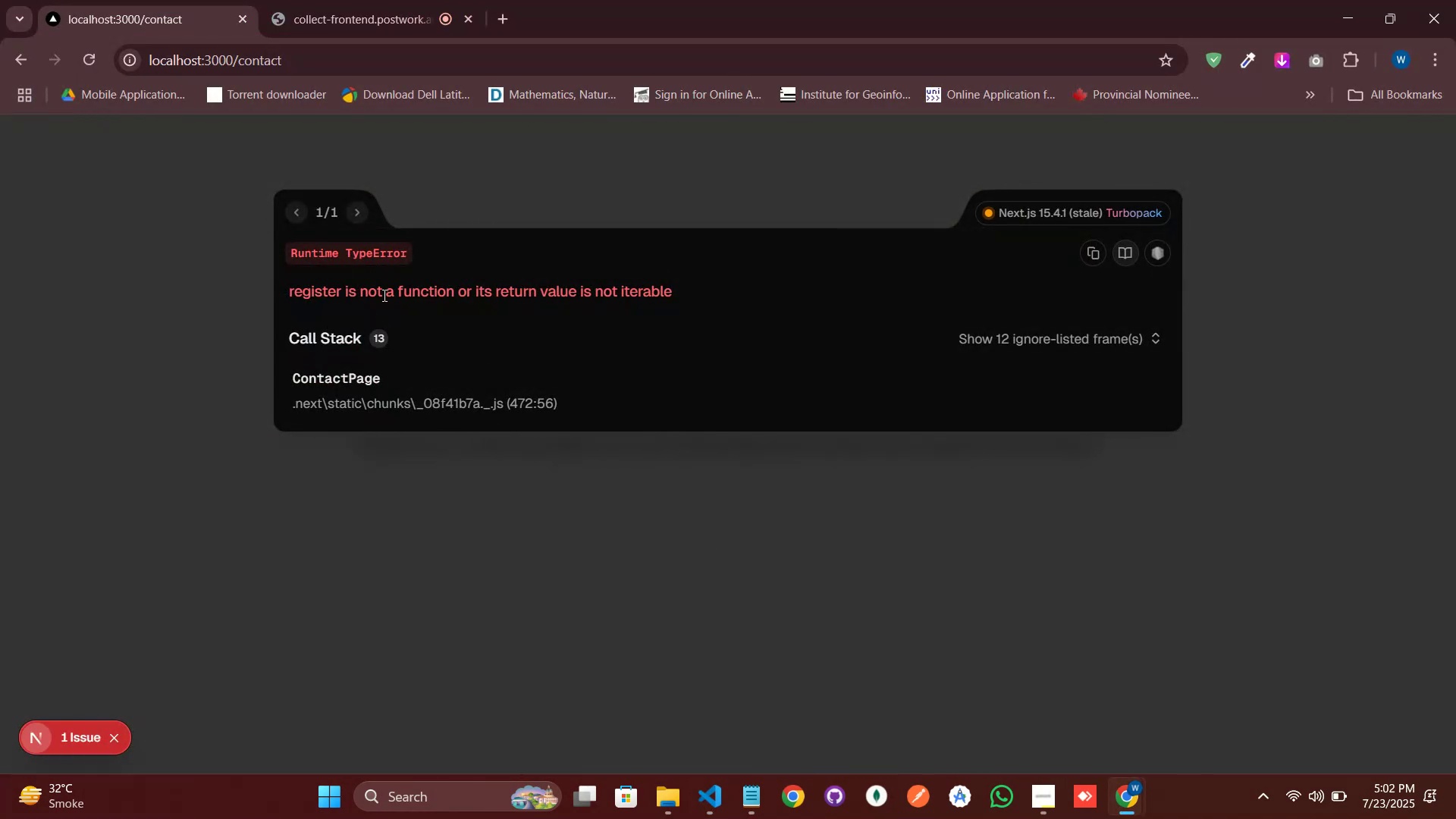 
wait(6.69)
 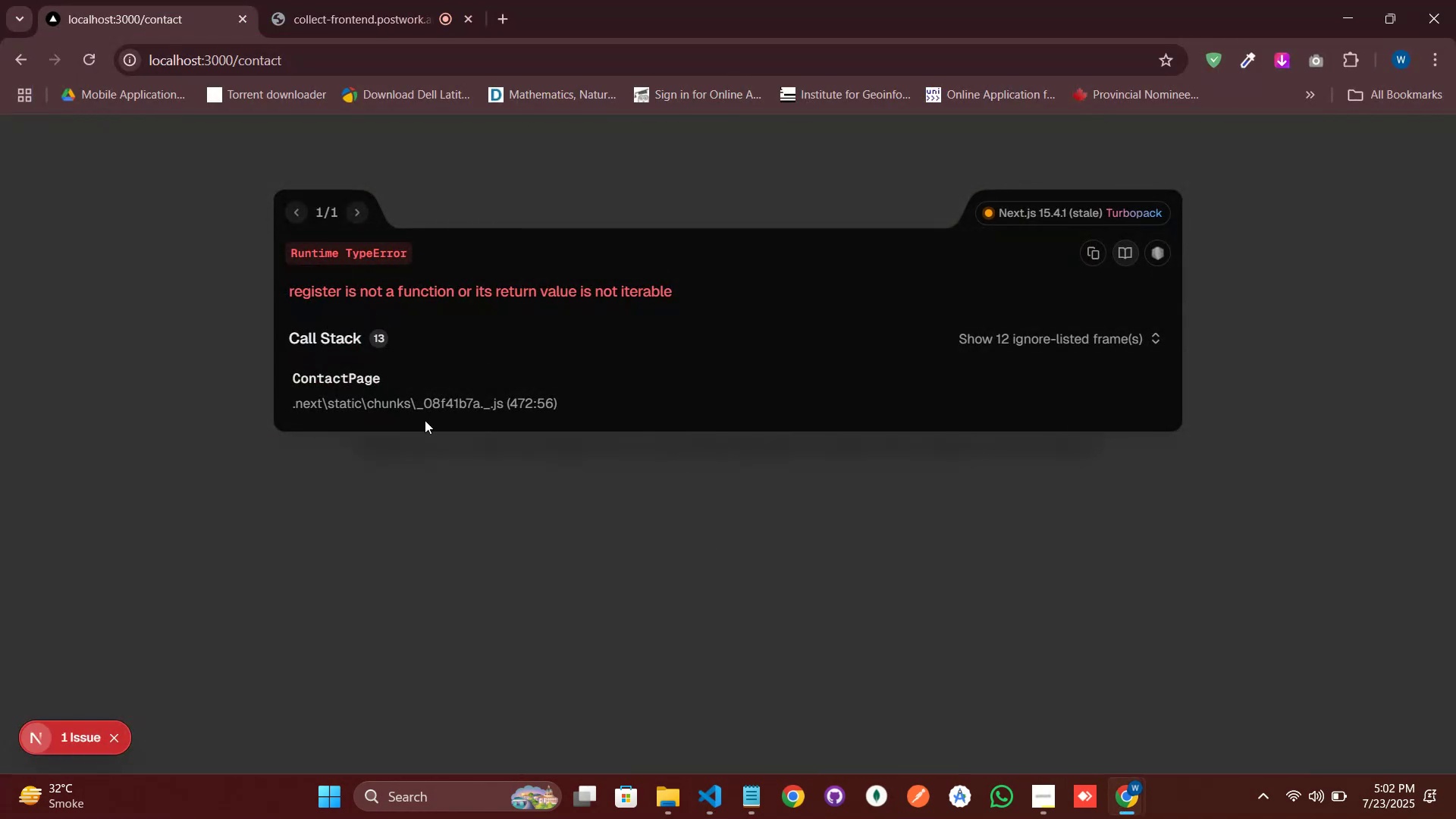 
left_click([717, 795])
 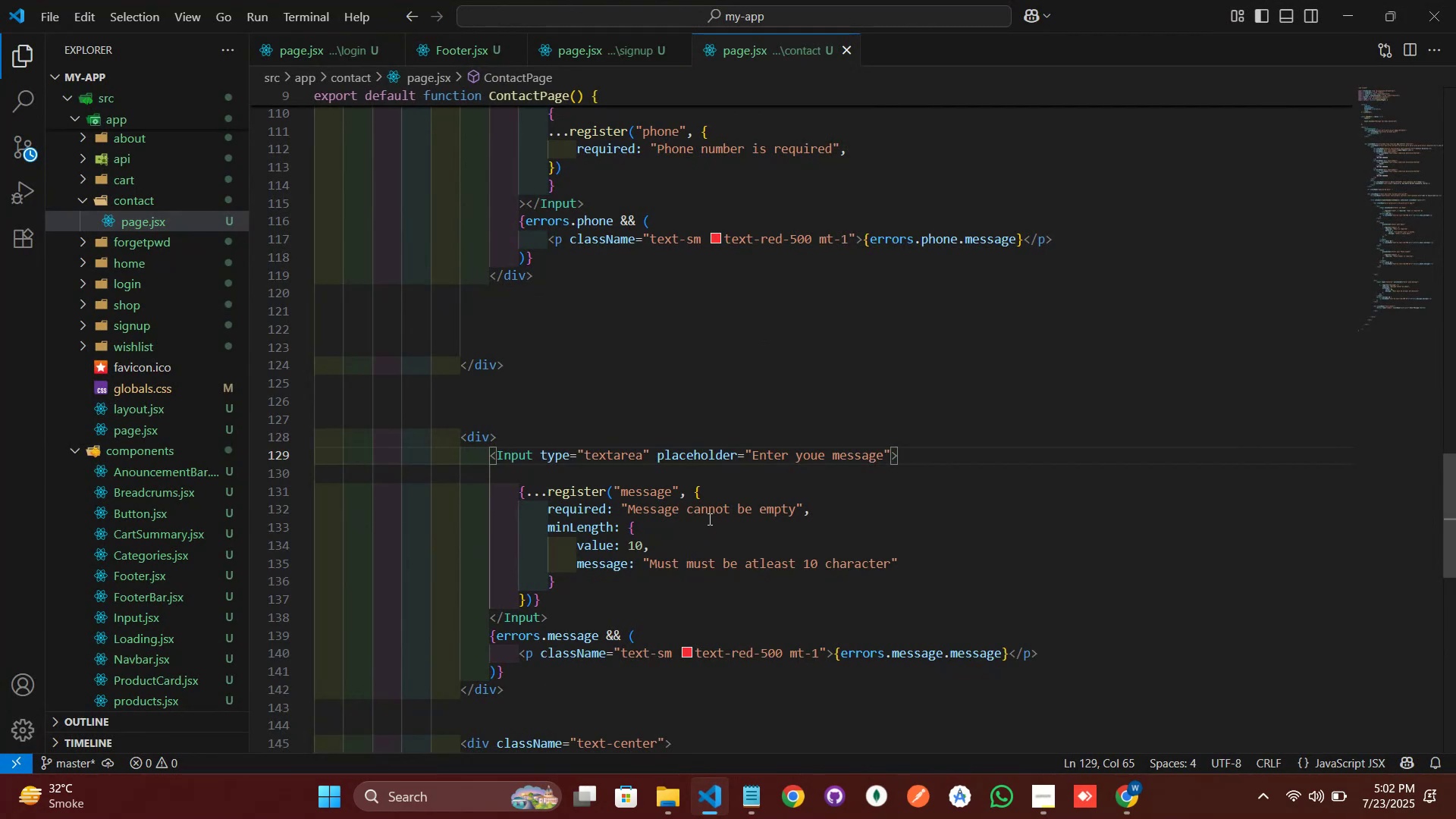 
left_click([712, 488])
 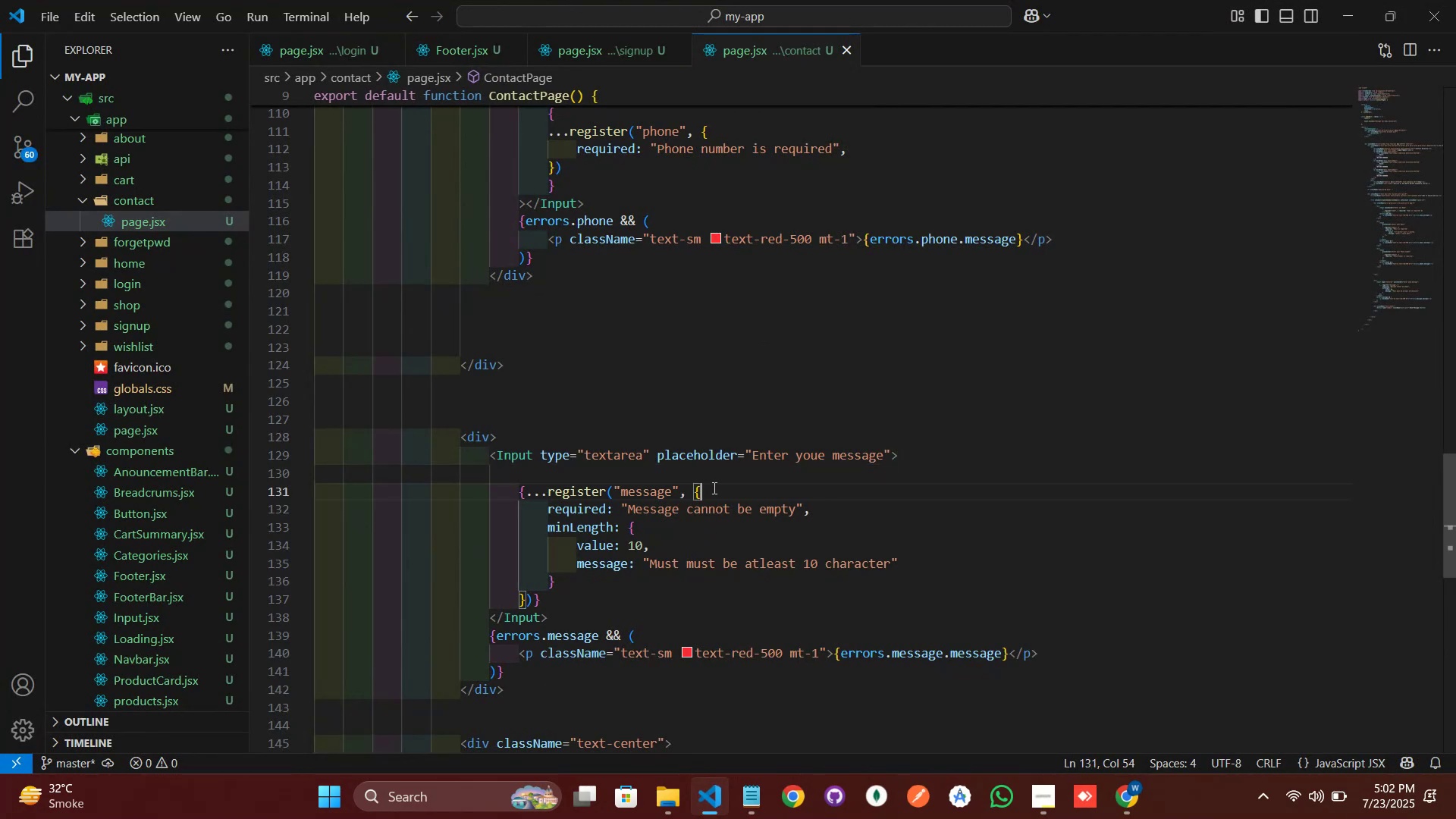 
scroll: coordinate [713, 488], scroll_direction: down, amount: 1.0
 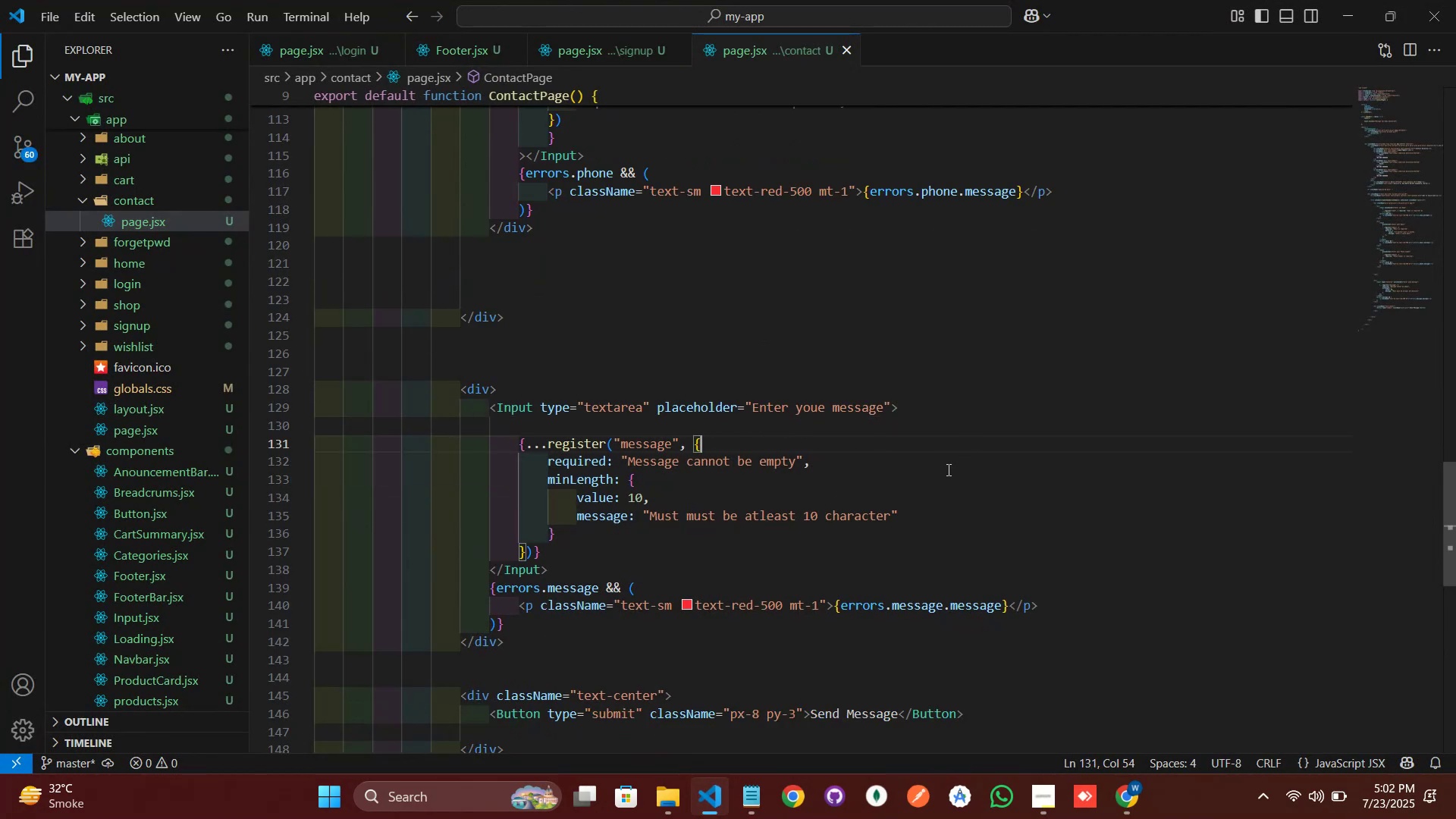 
wait(7.46)
 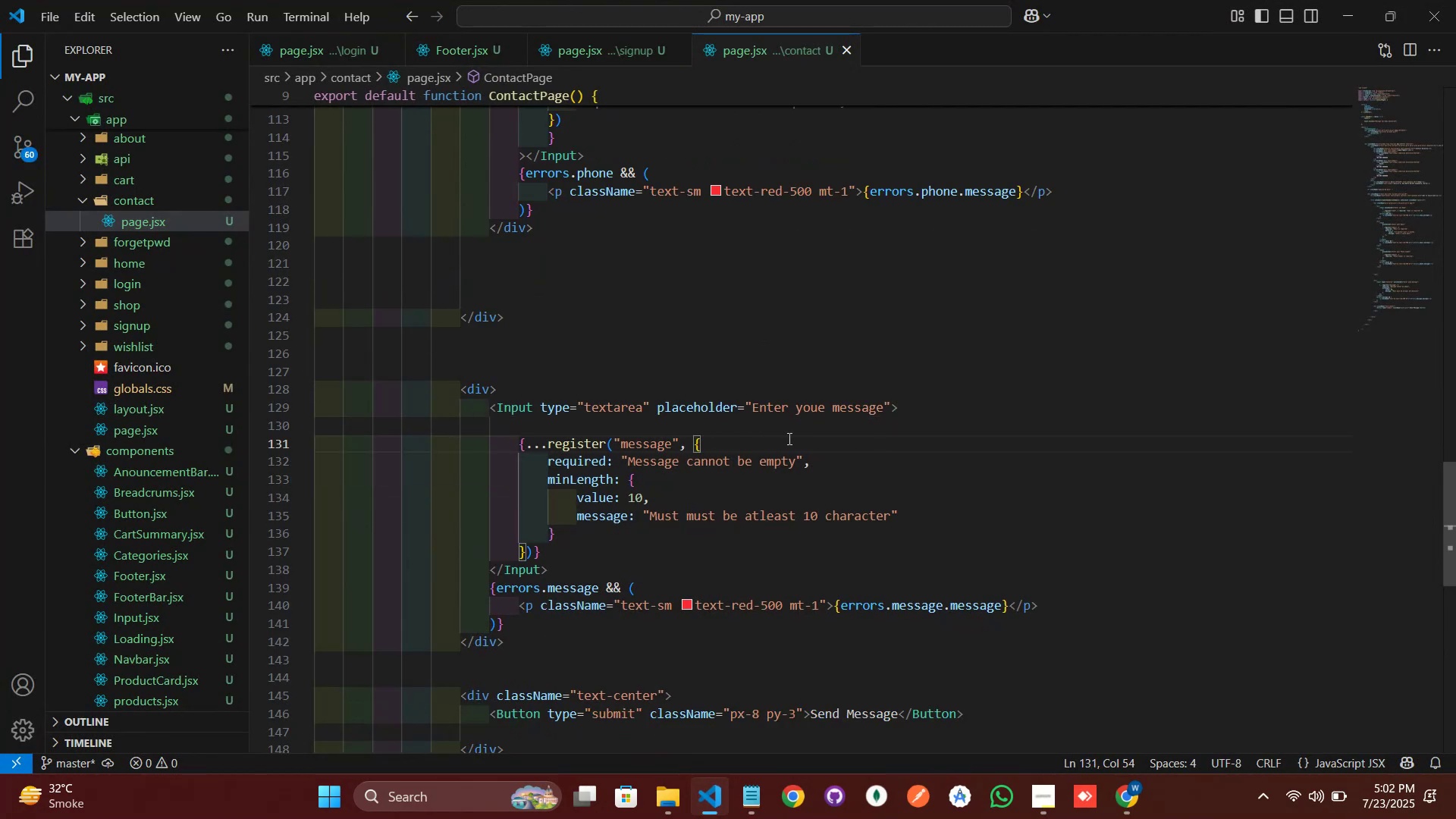 
left_click([933, 407])
 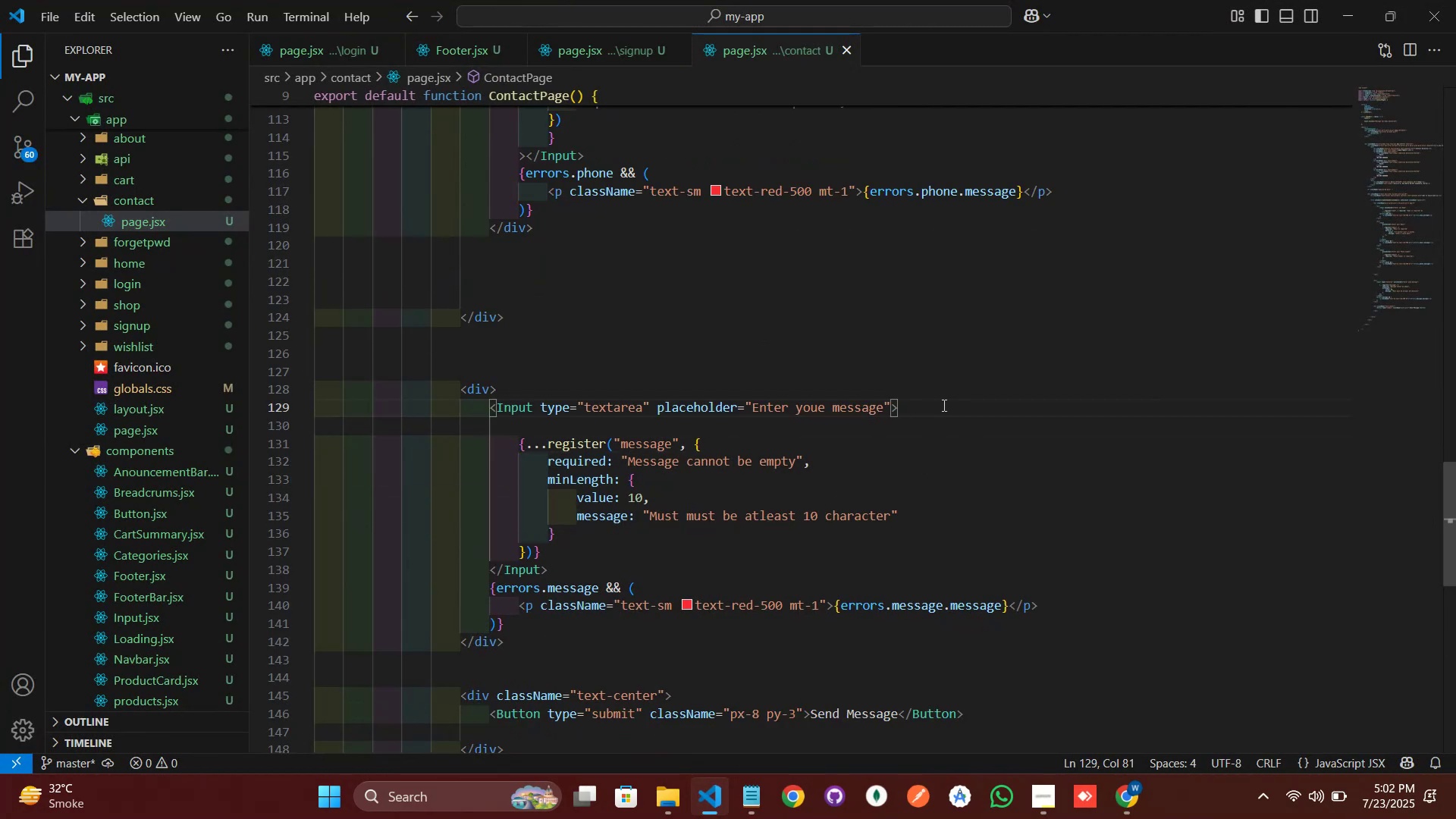 
key(Backspace)
 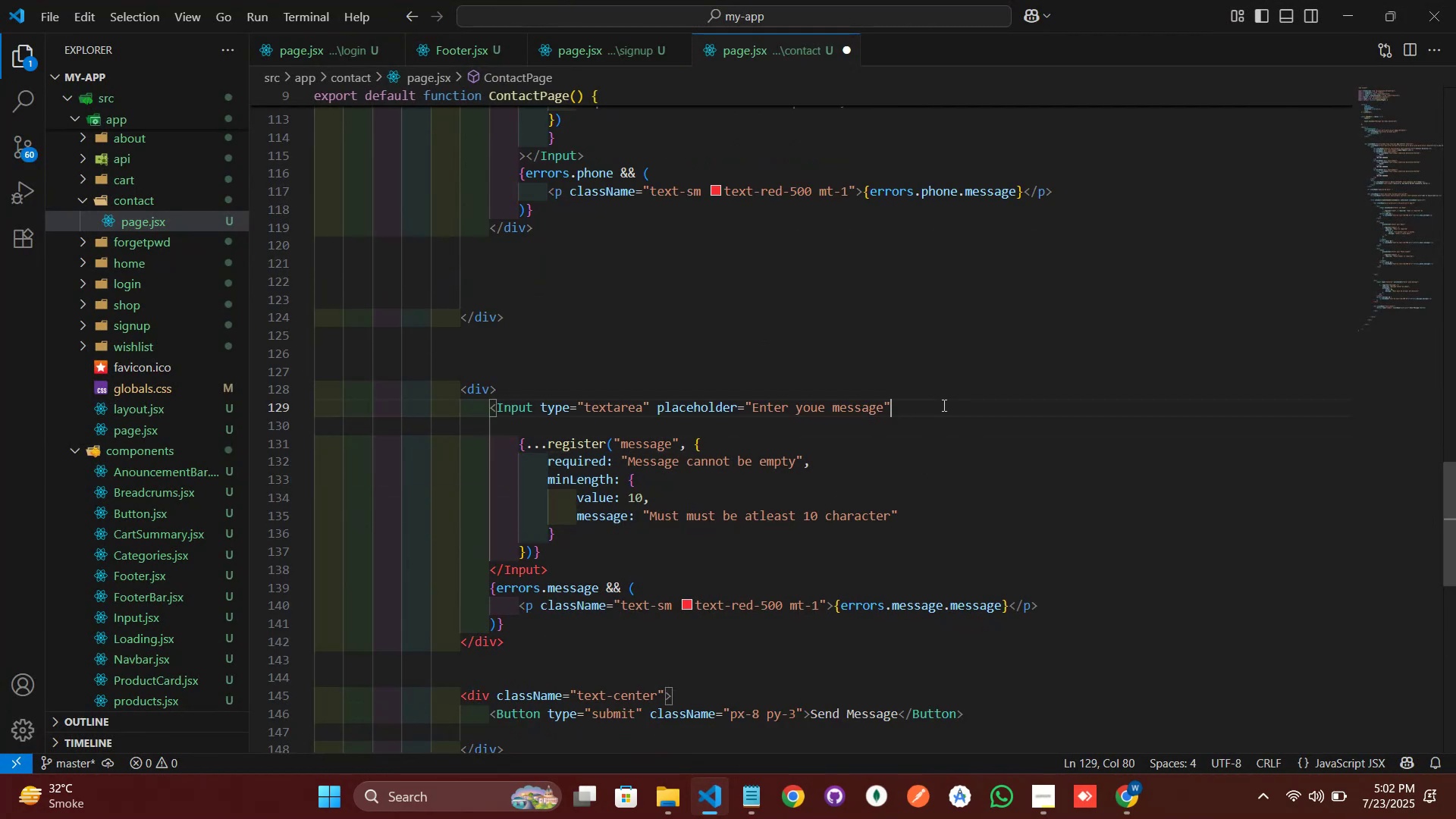 
key(ArrowUp)
 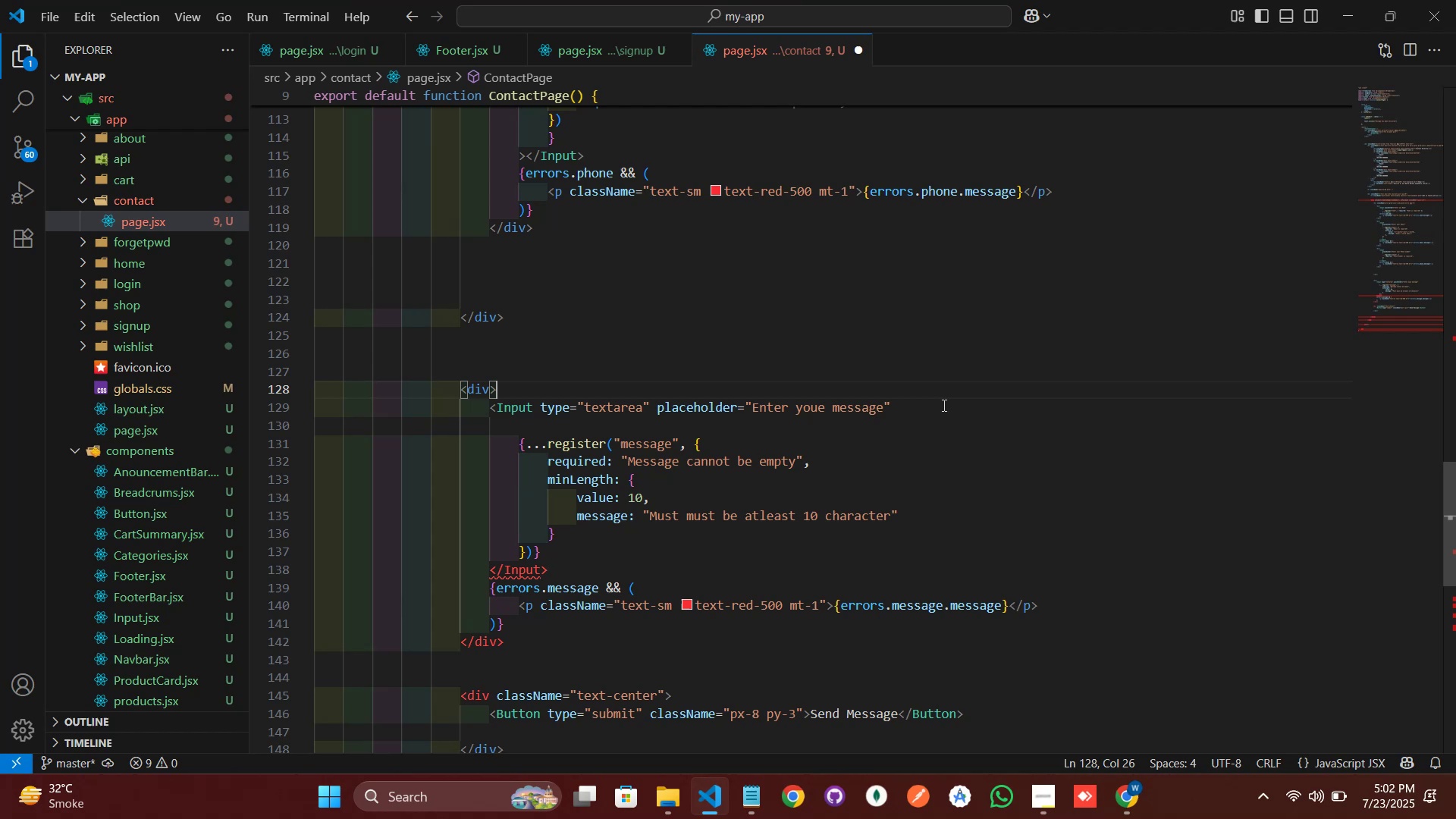 
key(ArrowDown)
 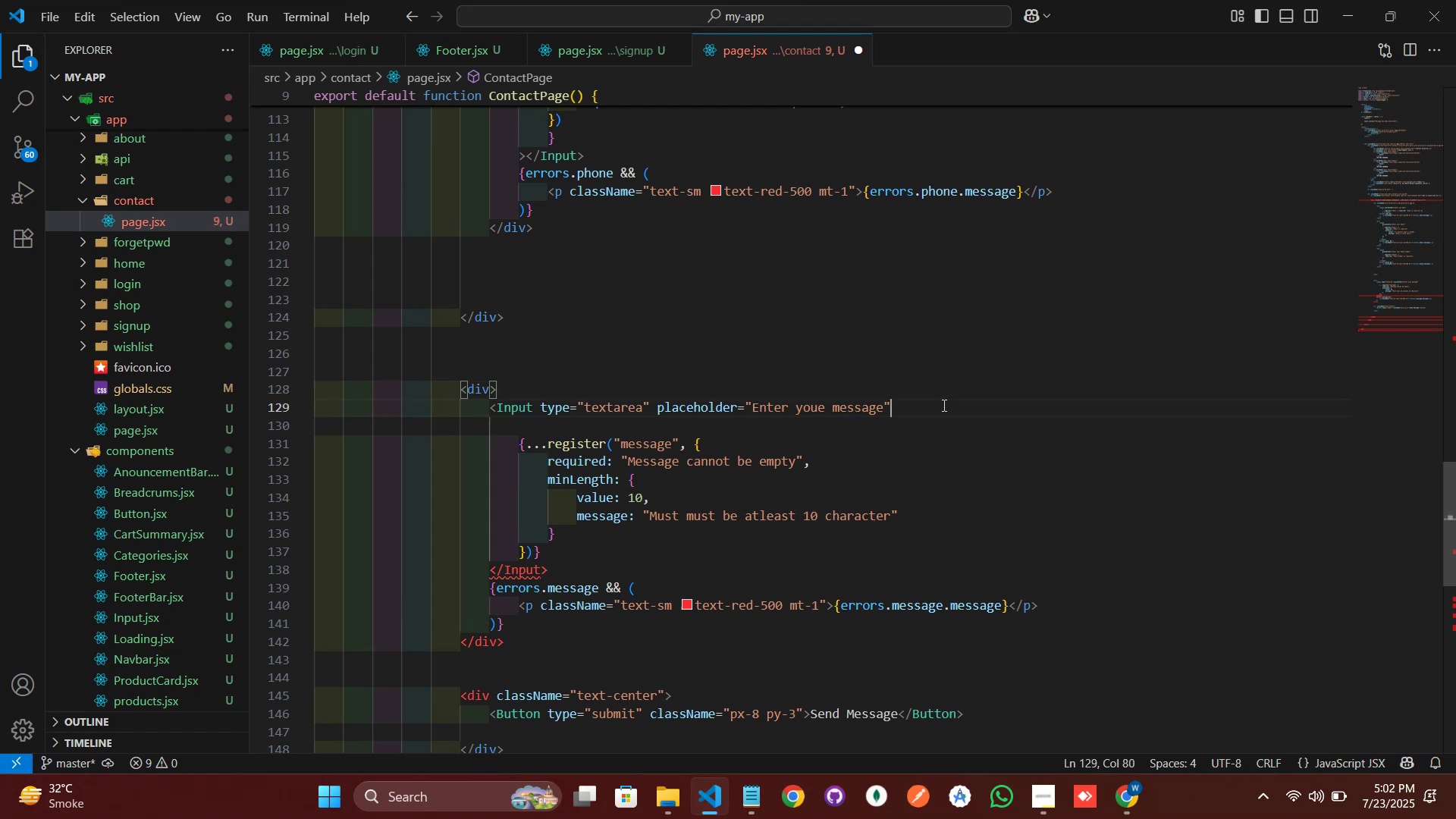 
key(ArrowDown)
 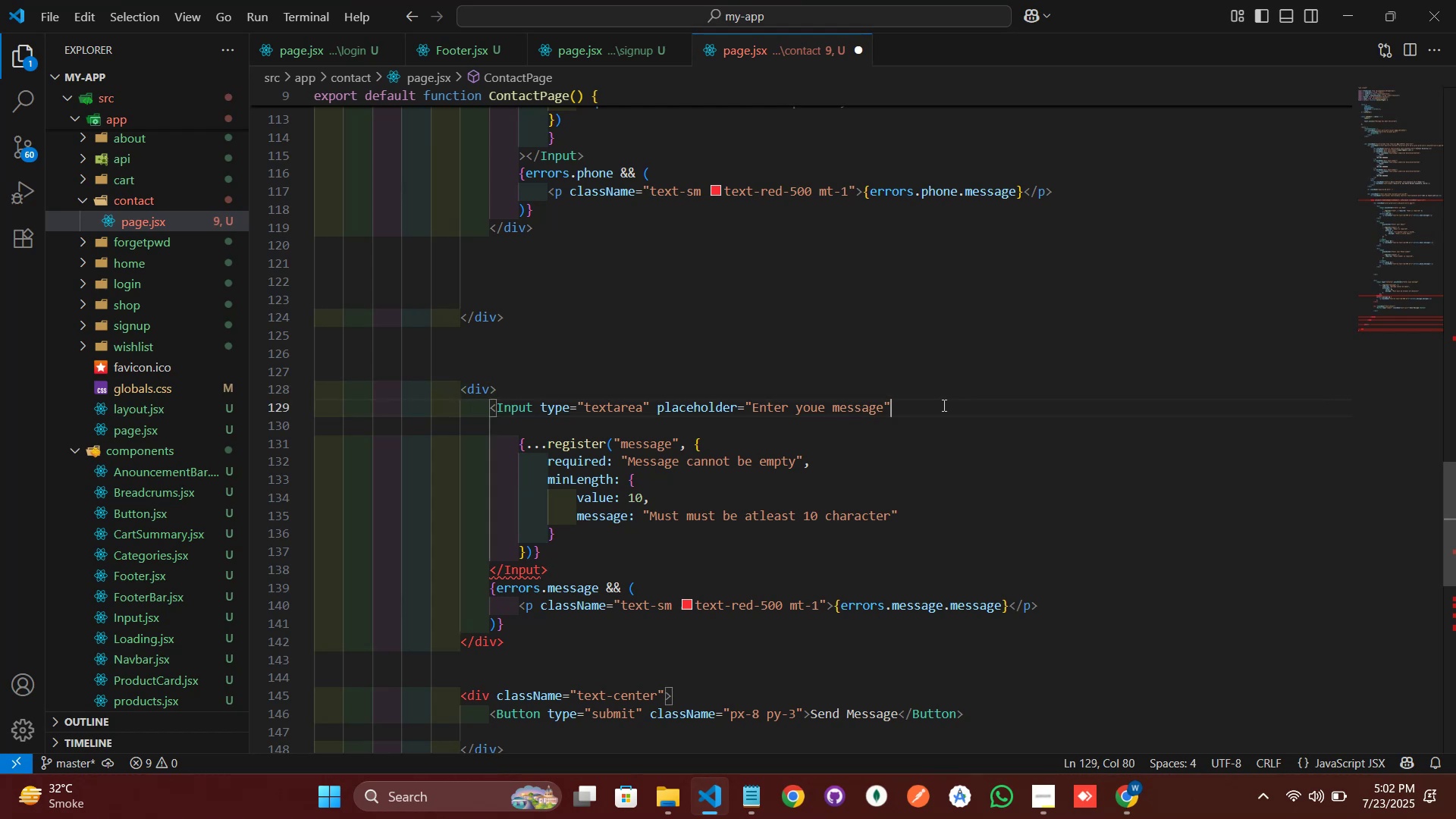 
key(ArrowDown)
 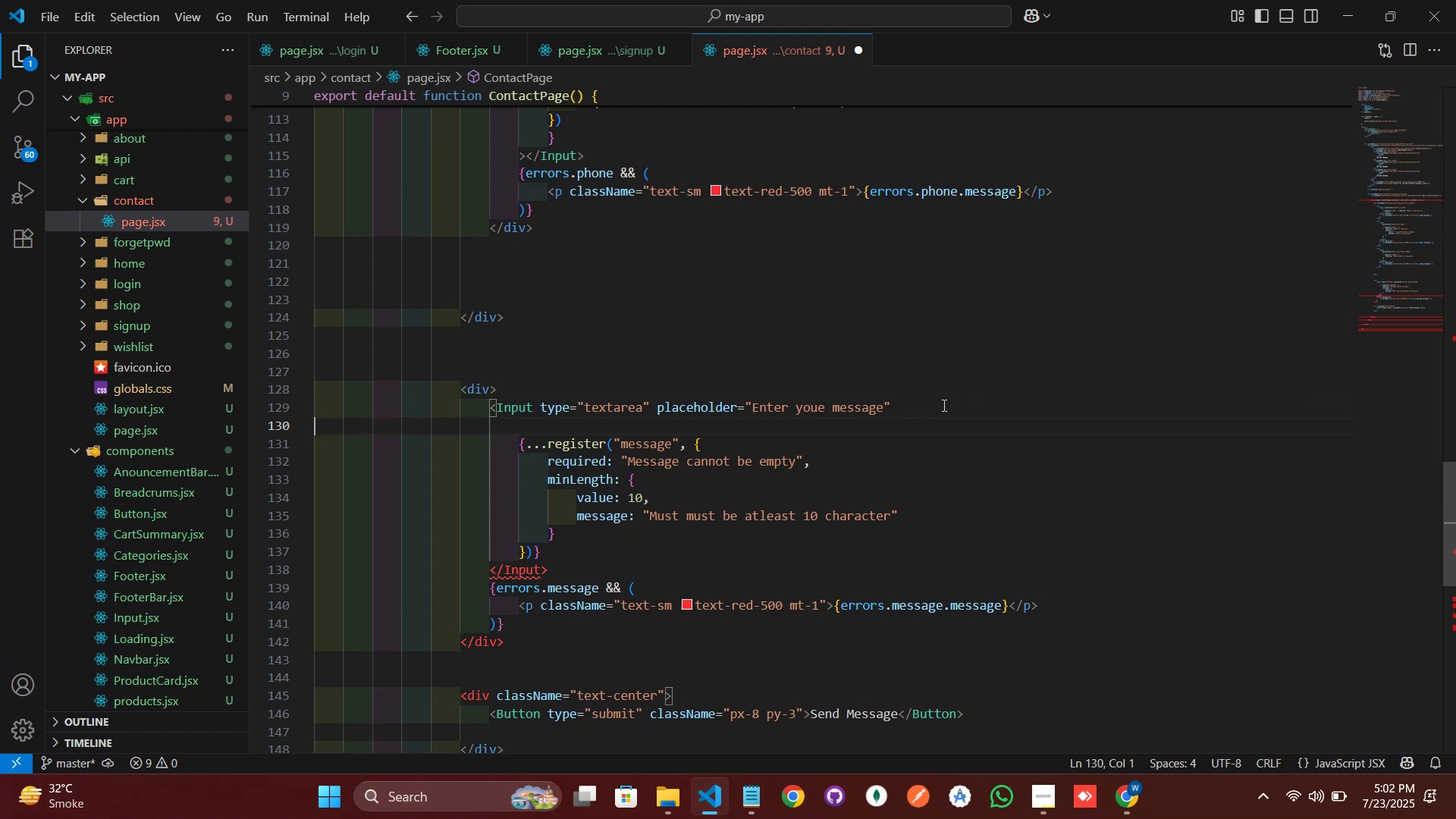 
key(ArrowDown)
 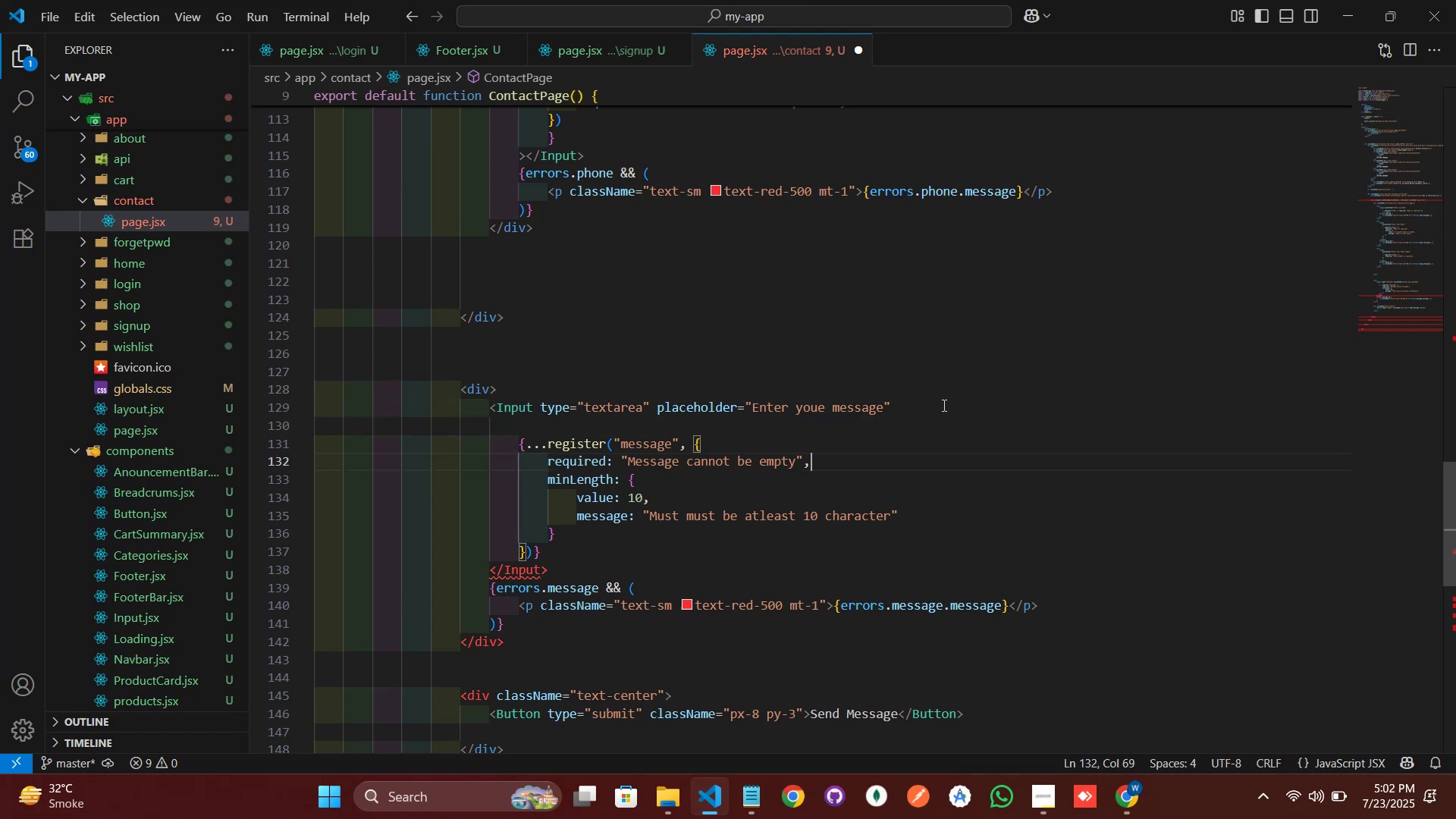 
key(ArrowDown)
 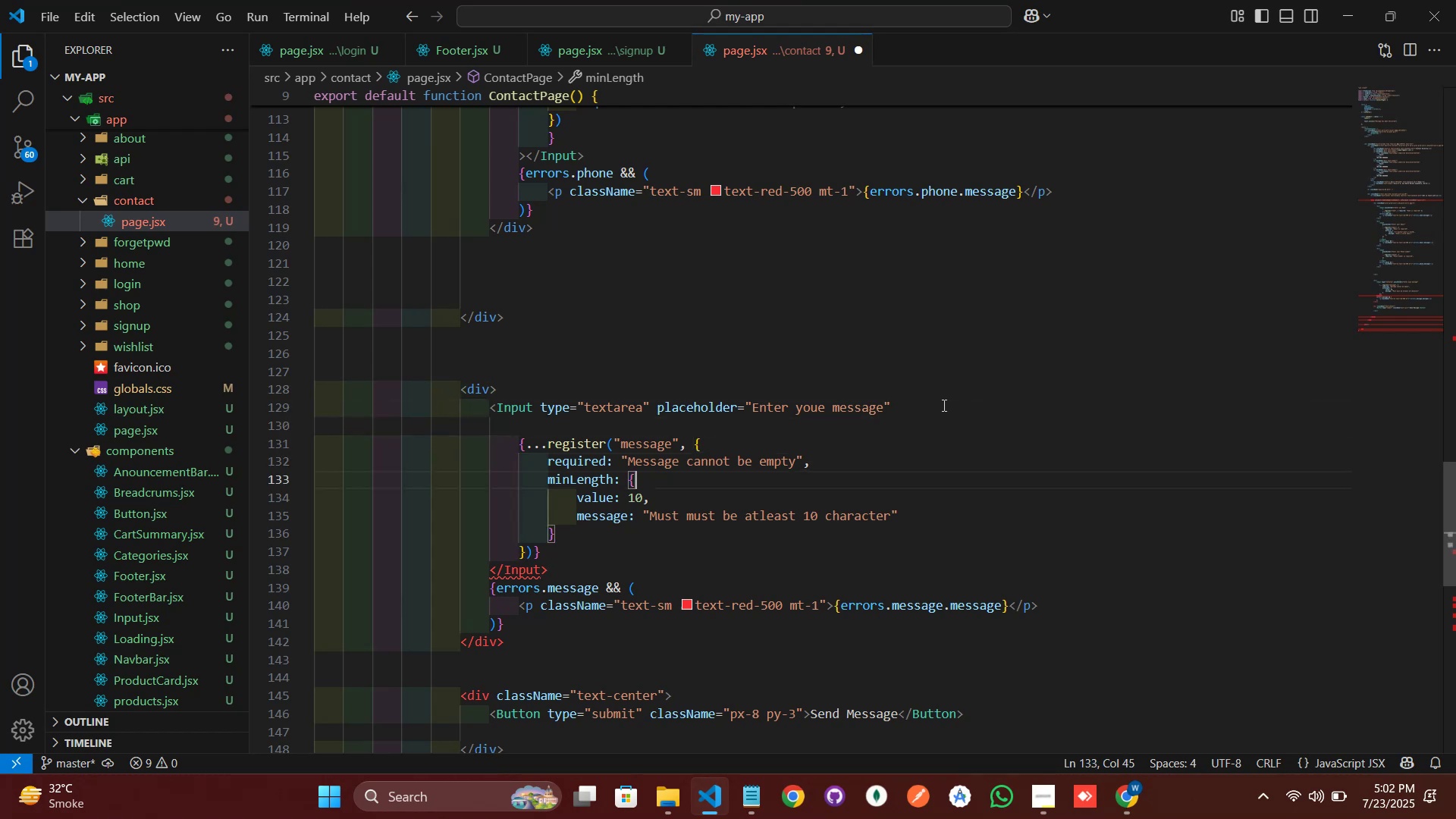 
key(ArrowDown)
 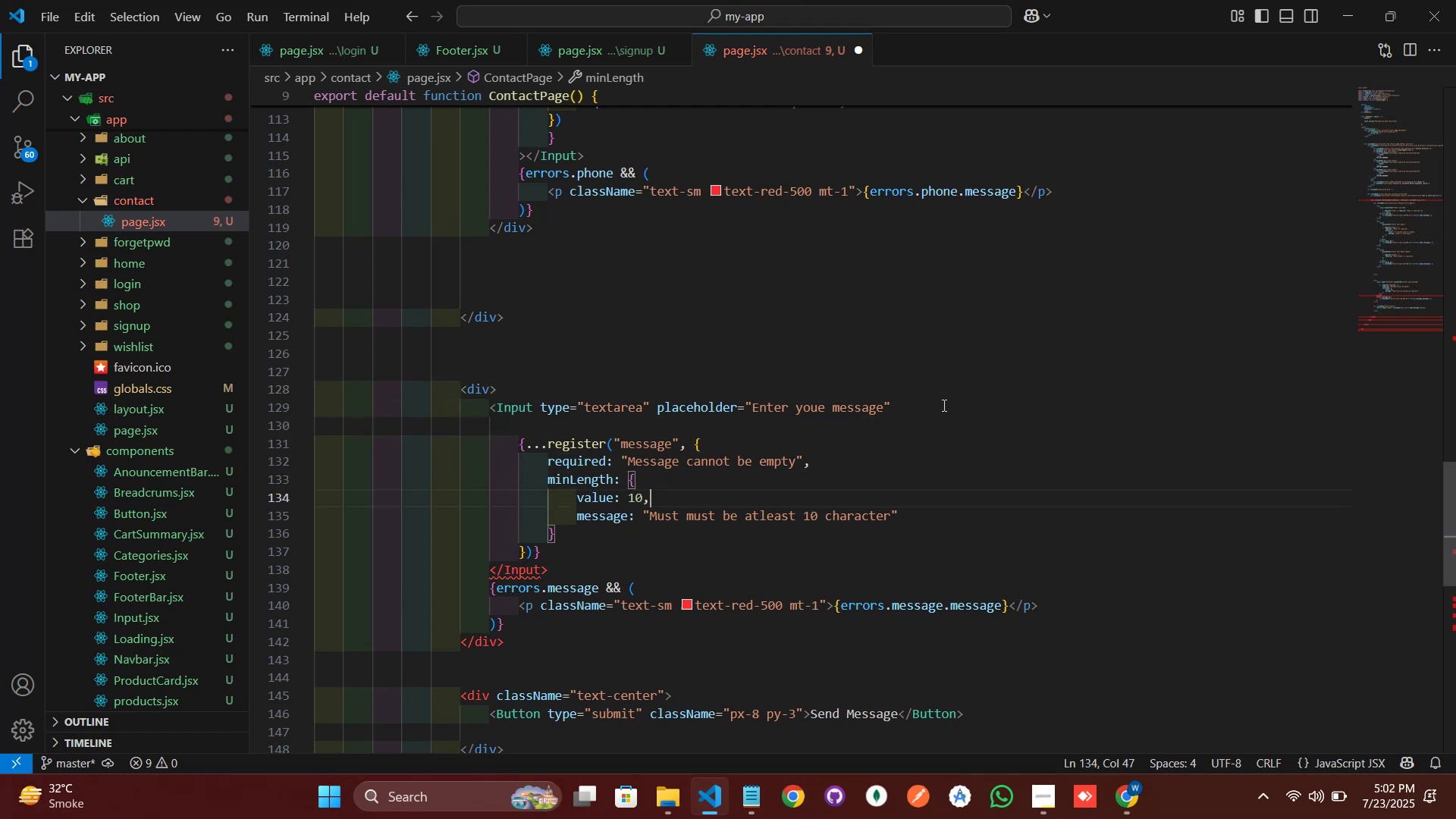 
key(ArrowDown)
 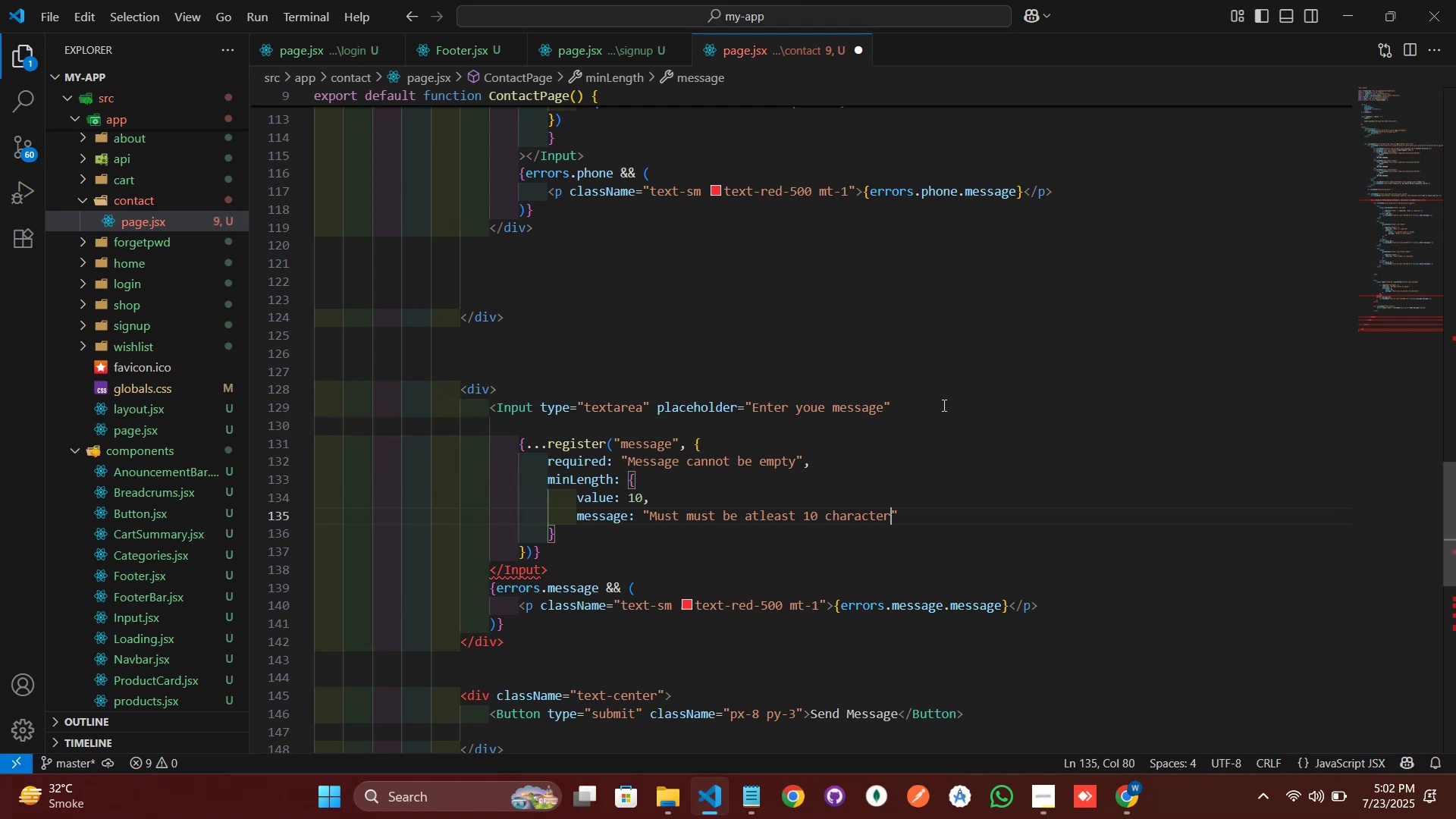 
key(ArrowDown)
 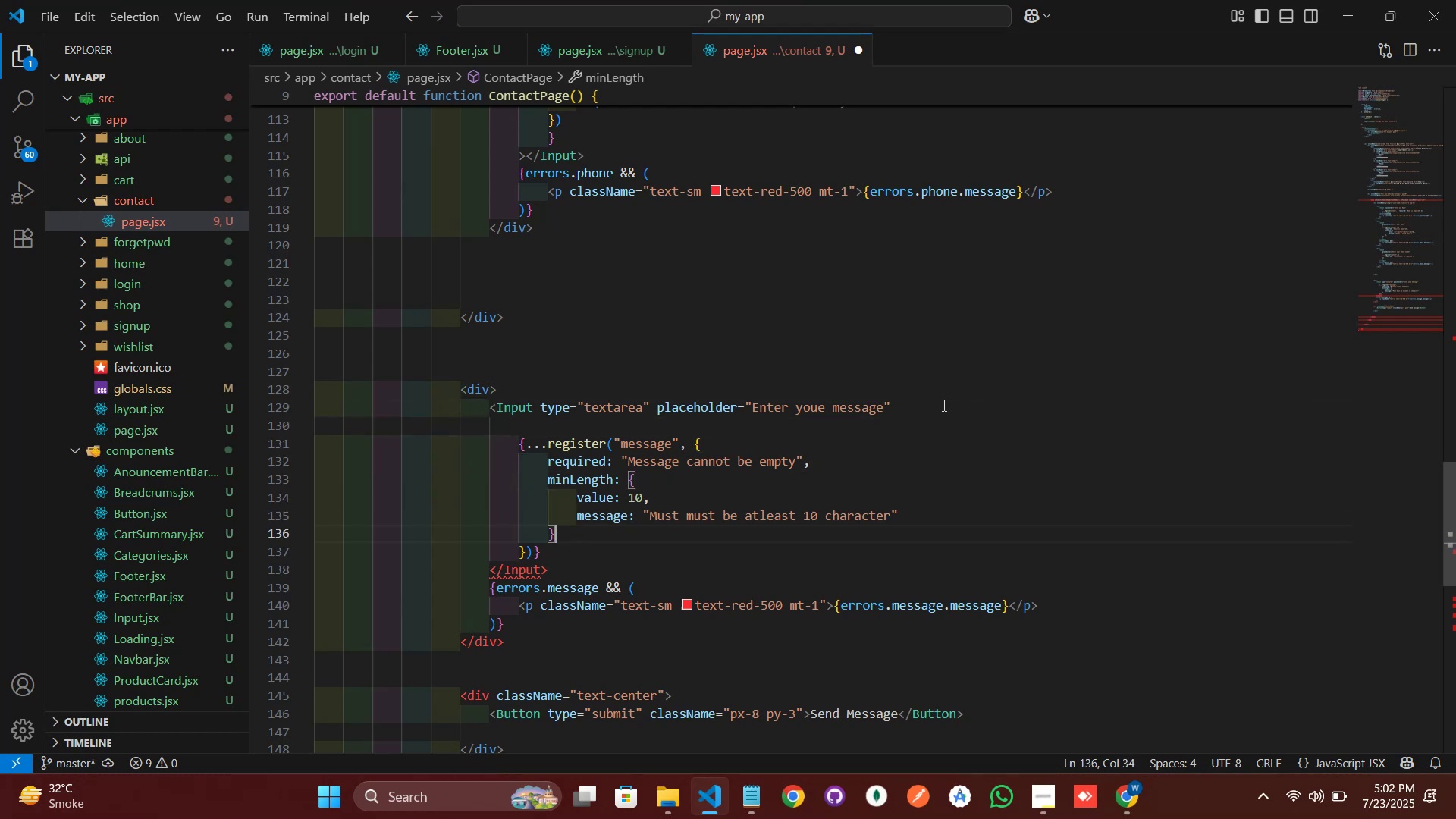 
key(ArrowDown)
 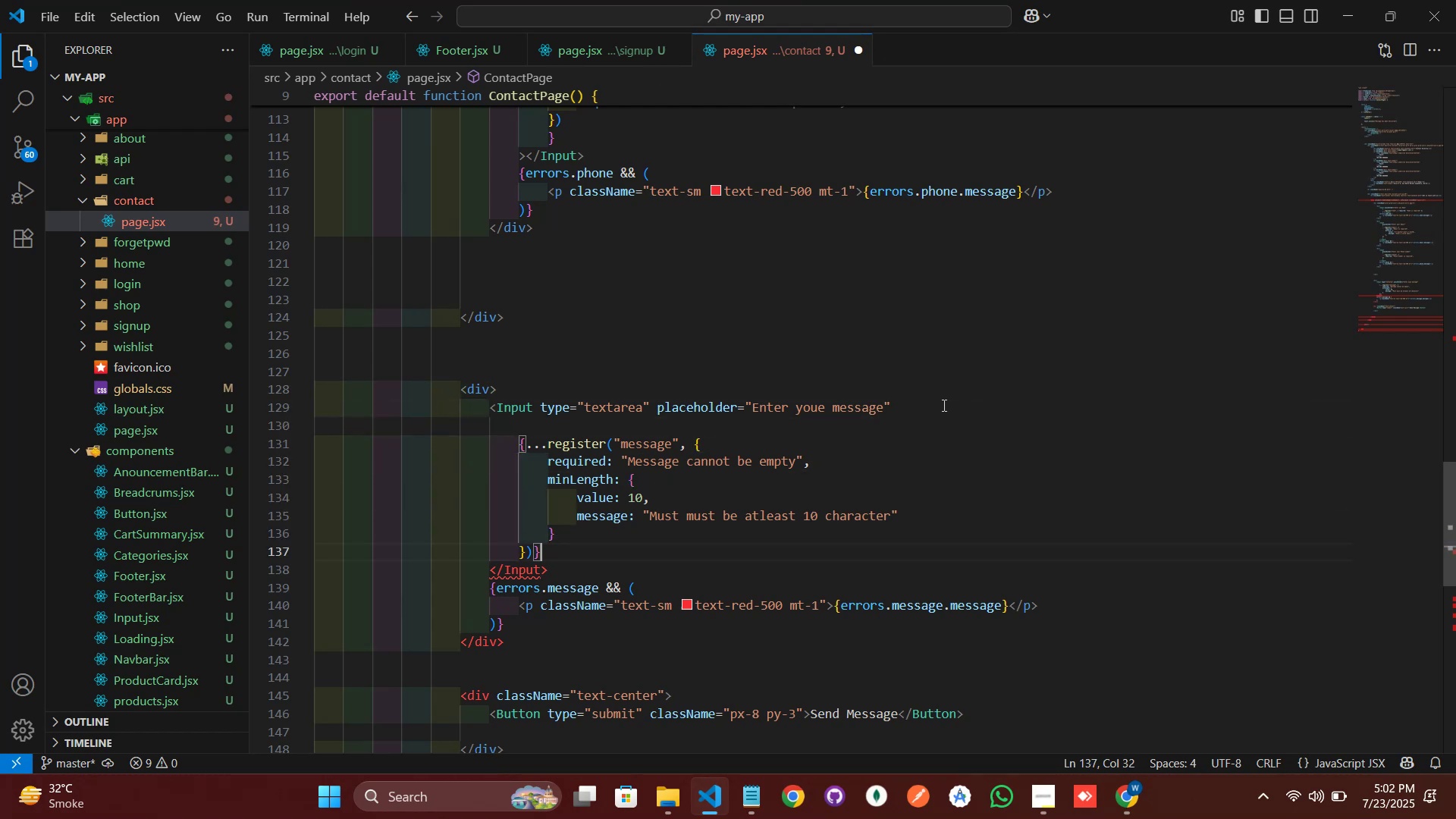 
key(ArrowDown)
 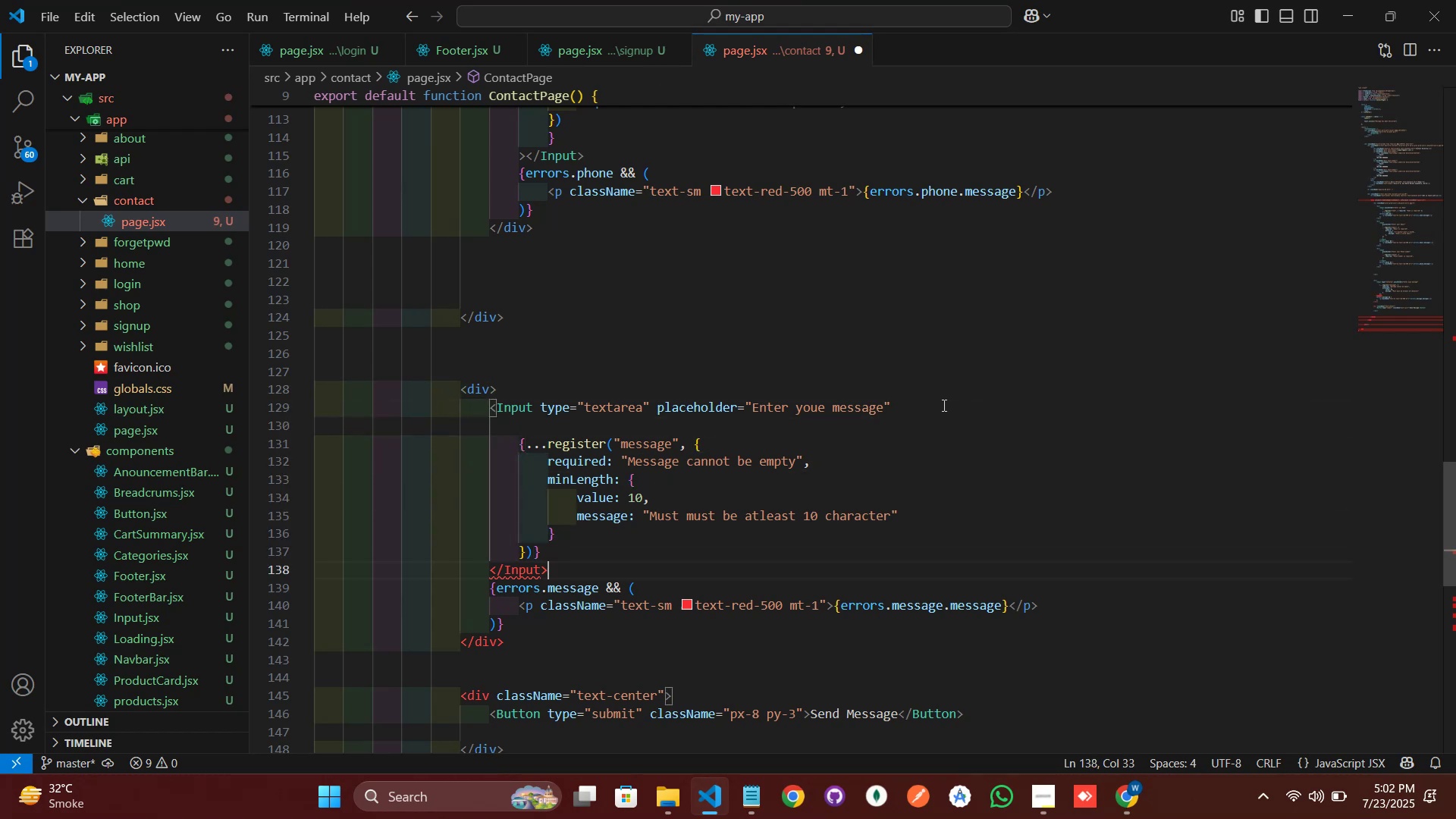 
key(ArrowLeft)
 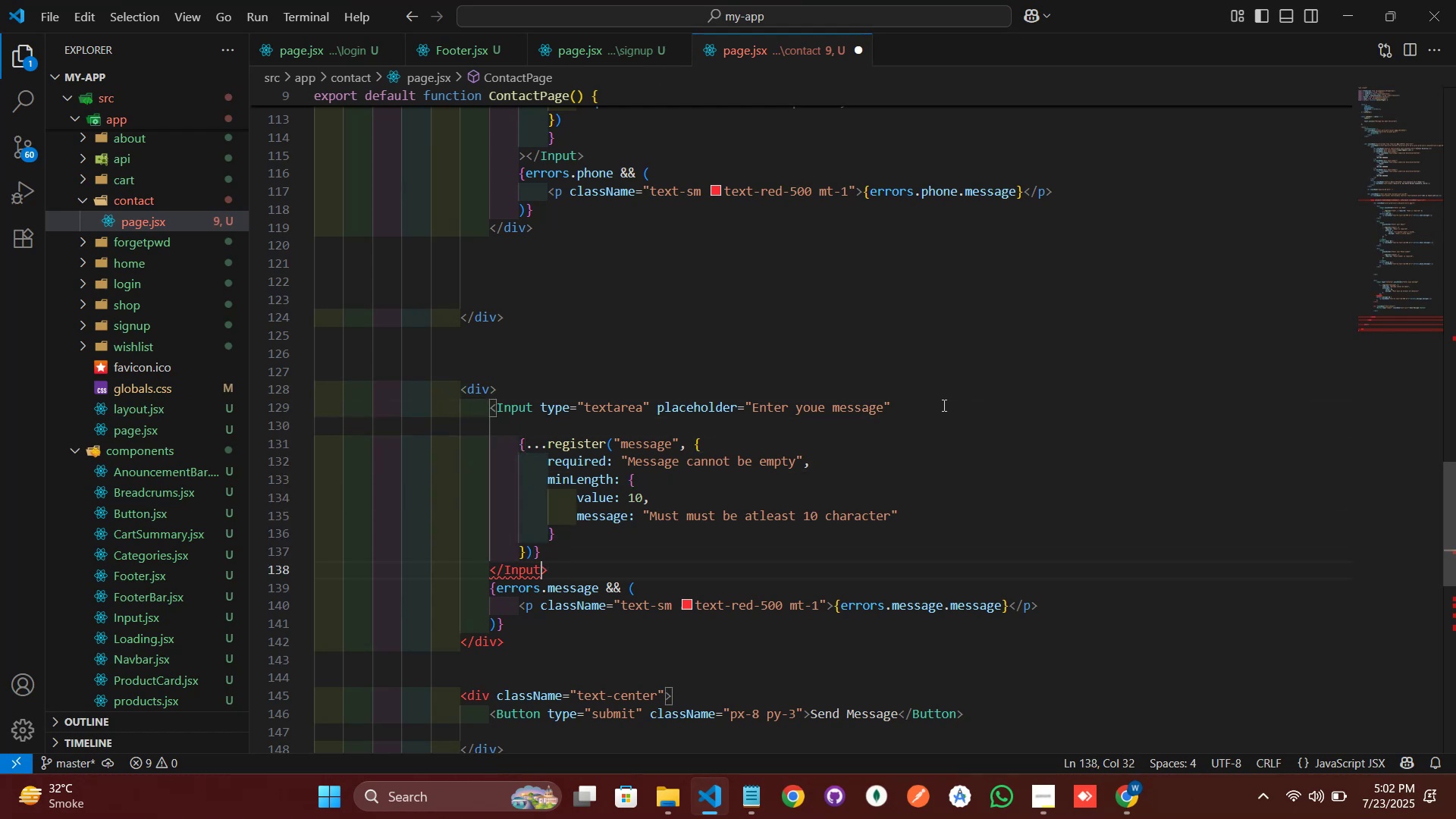 
key(ArrowLeft)
 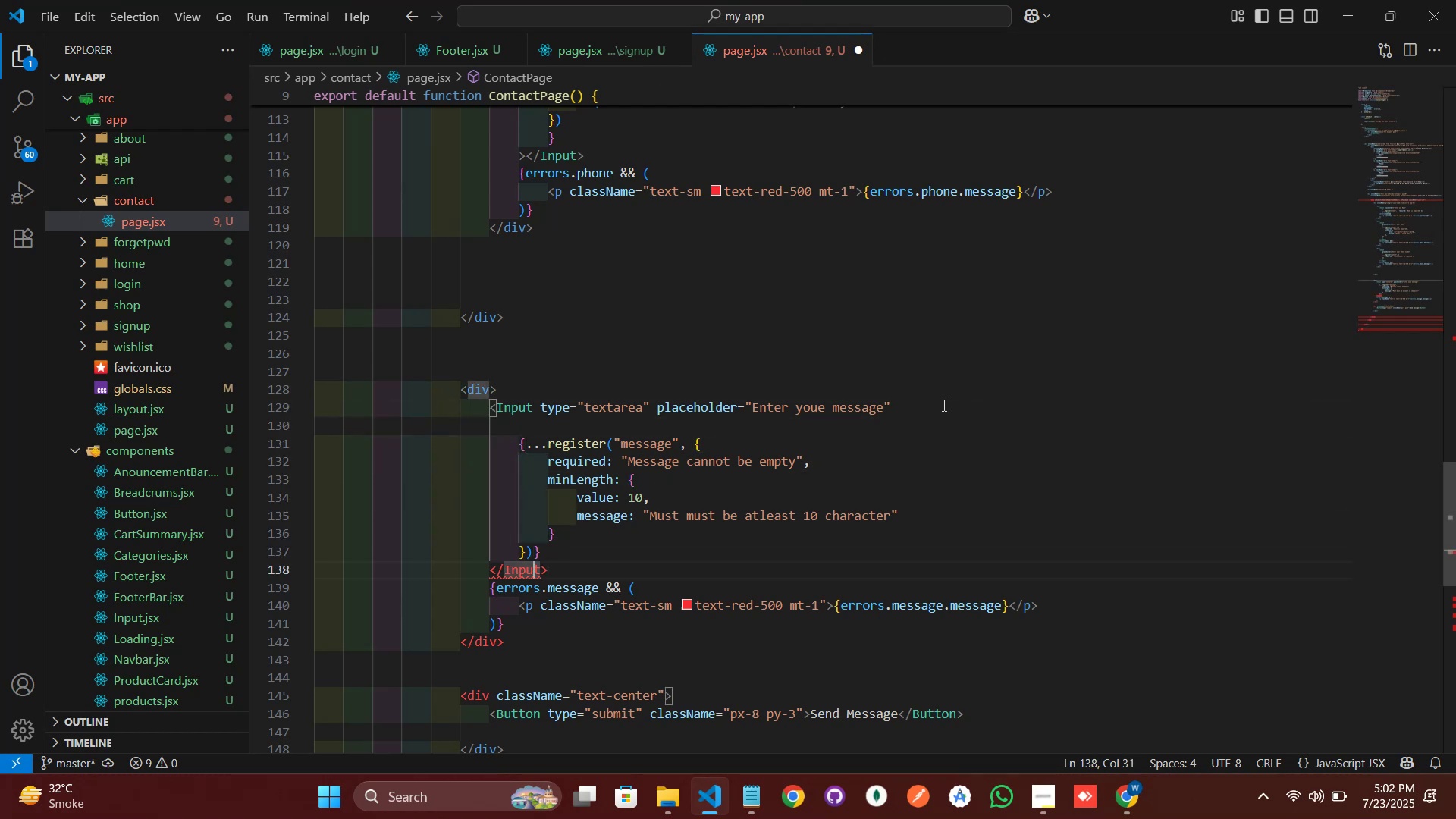 
key(ArrowLeft)
 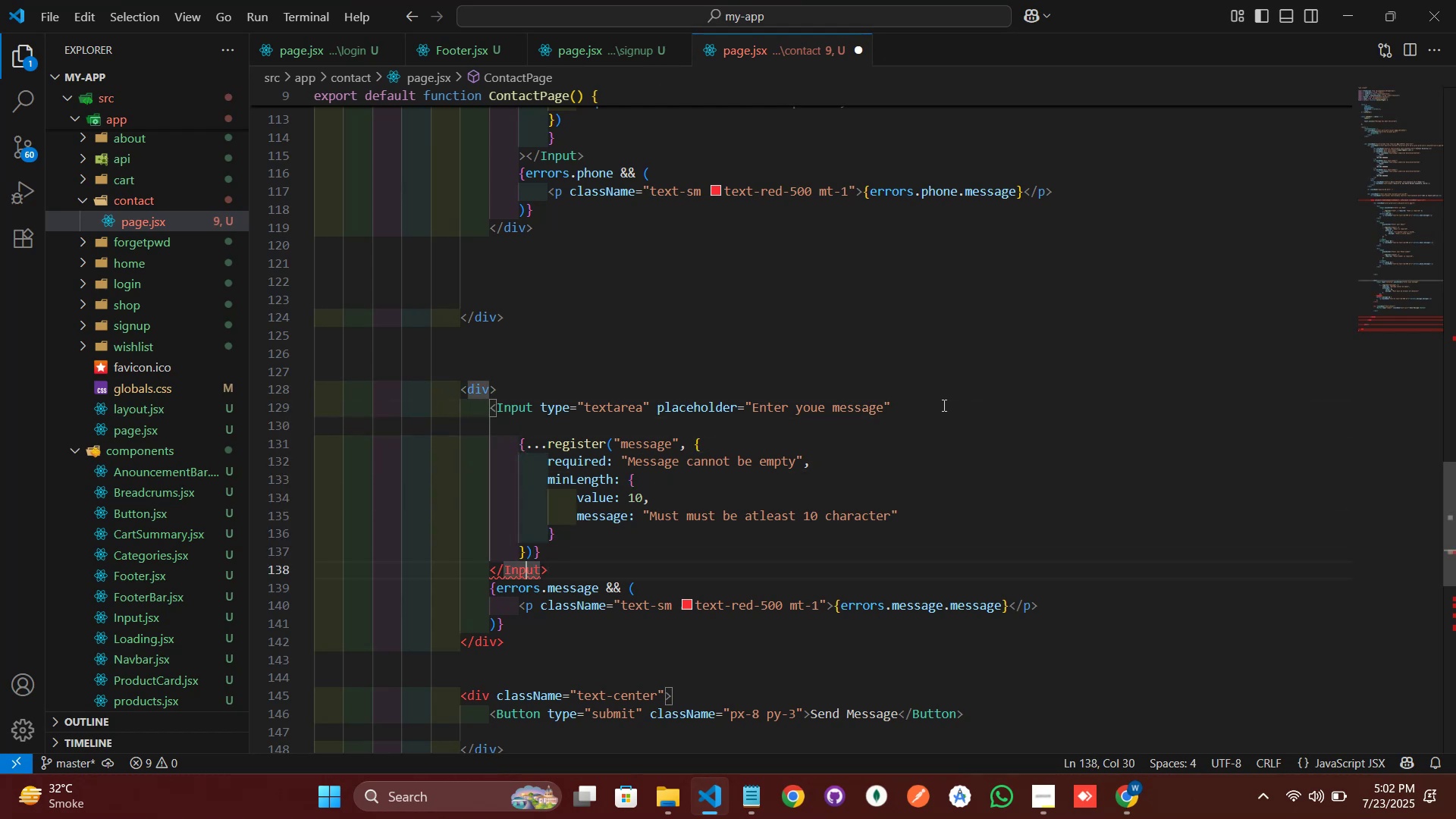 
key(ArrowLeft)
 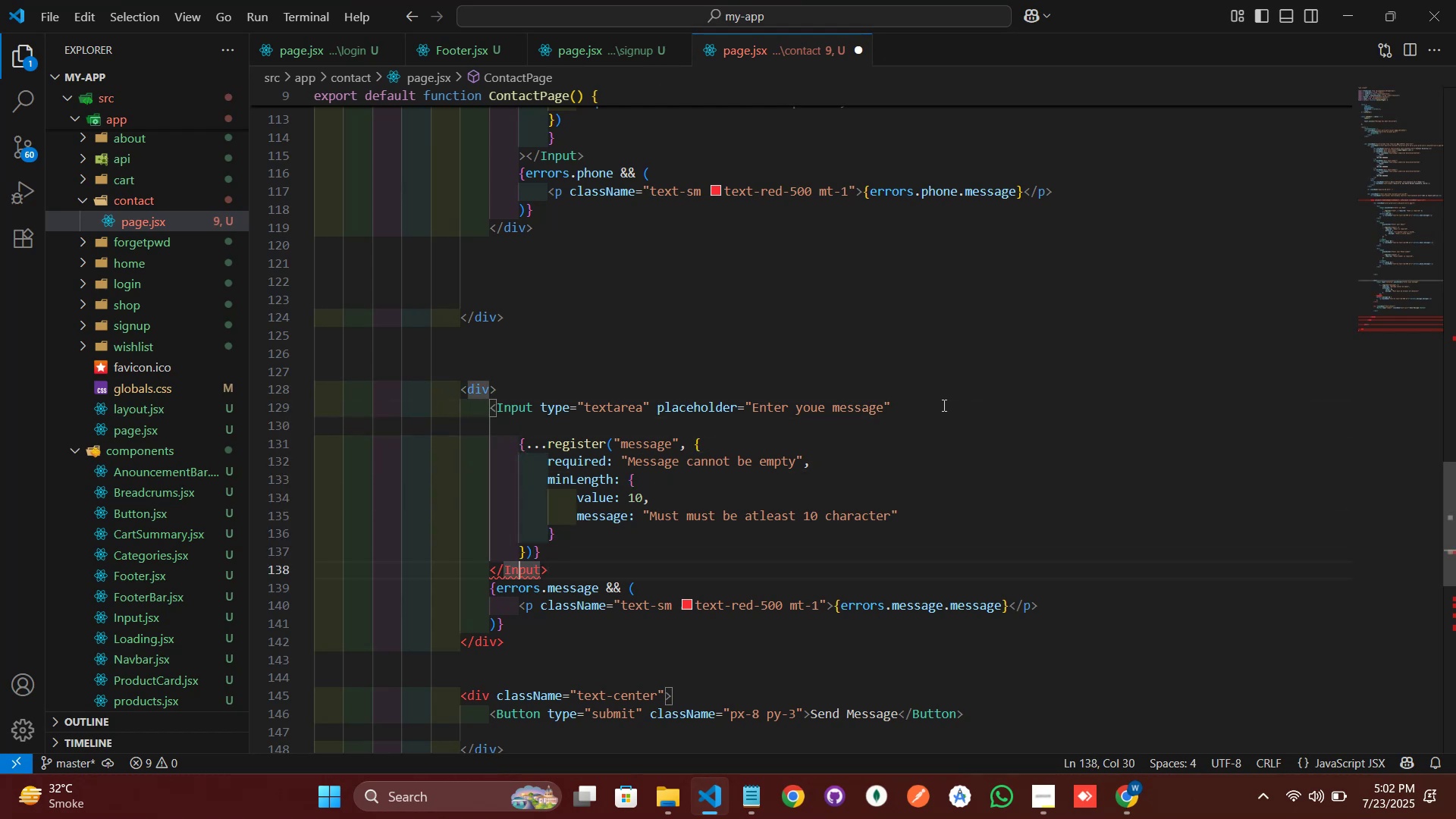 
key(ArrowLeft)
 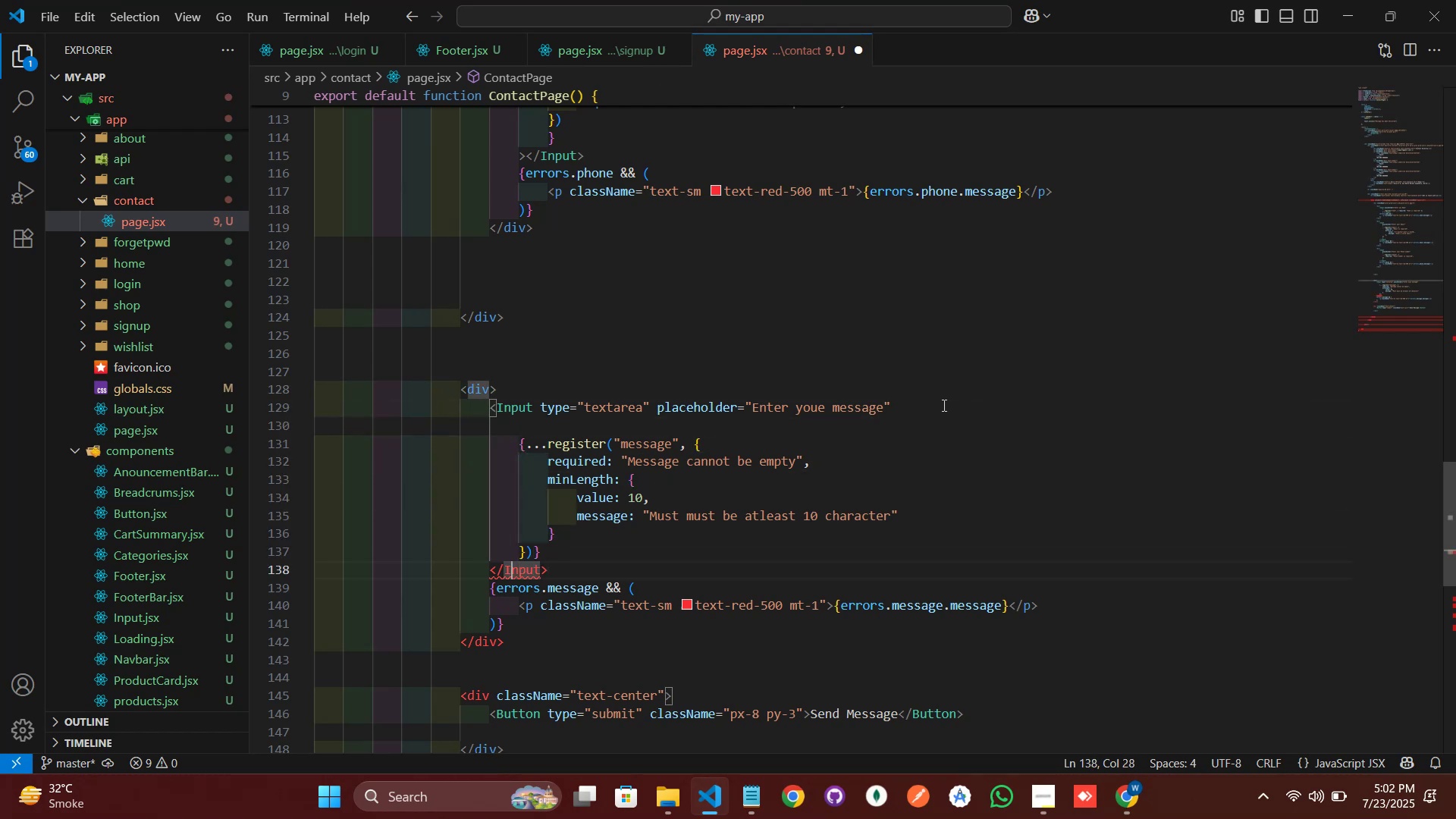 
key(ArrowLeft)
 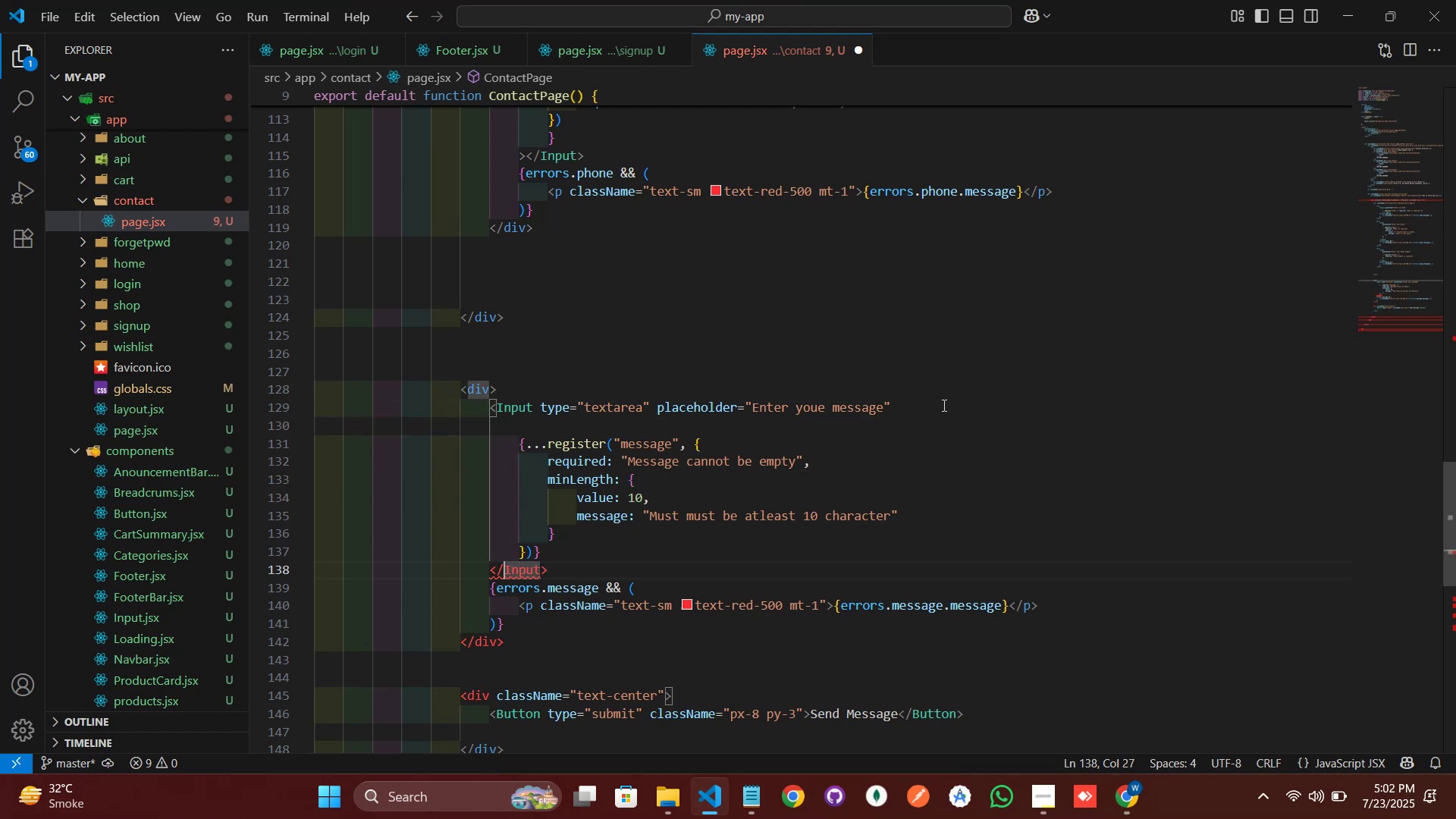 
key(ArrowLeft)
 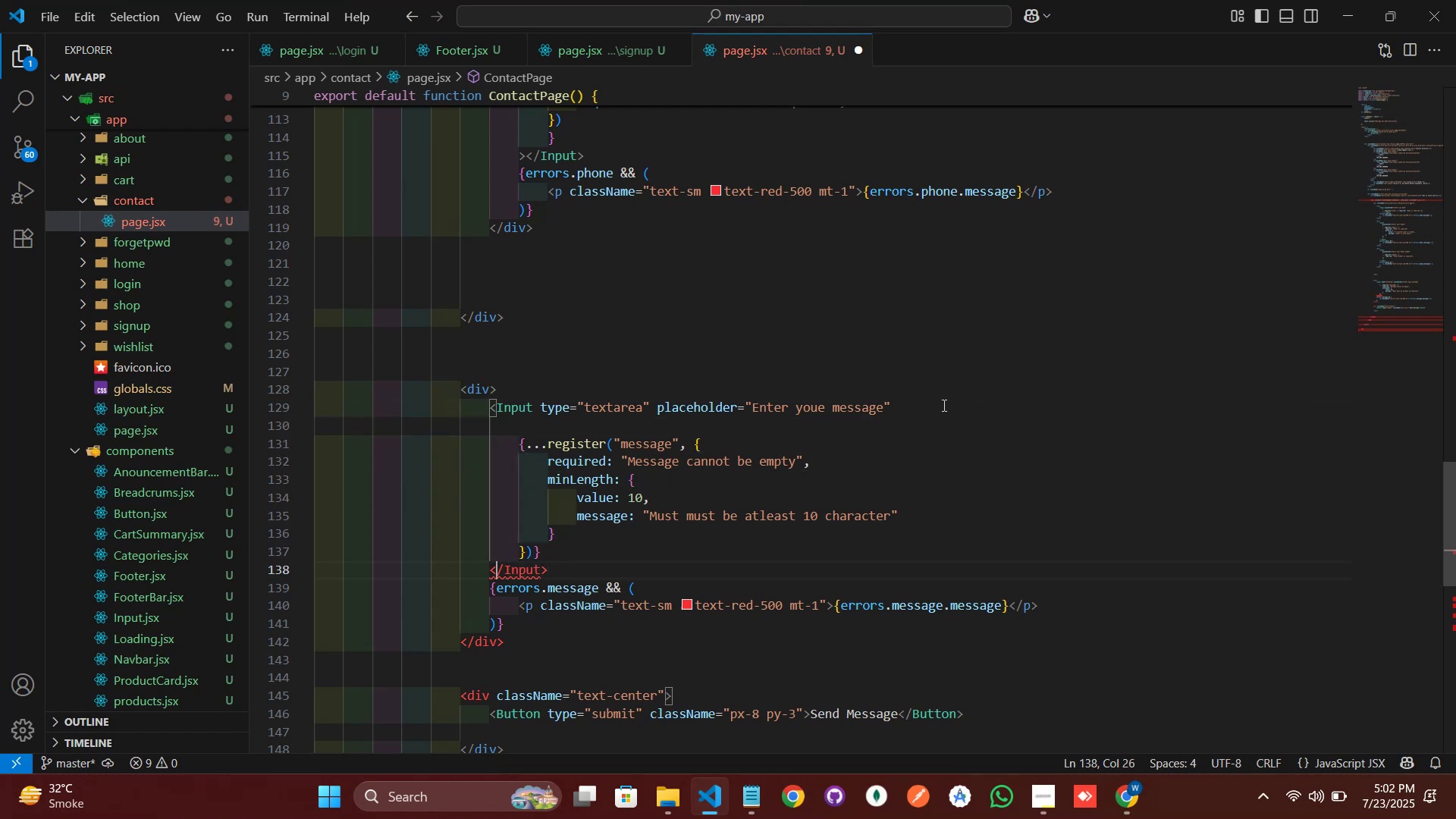 
key(ArrowLeft)
 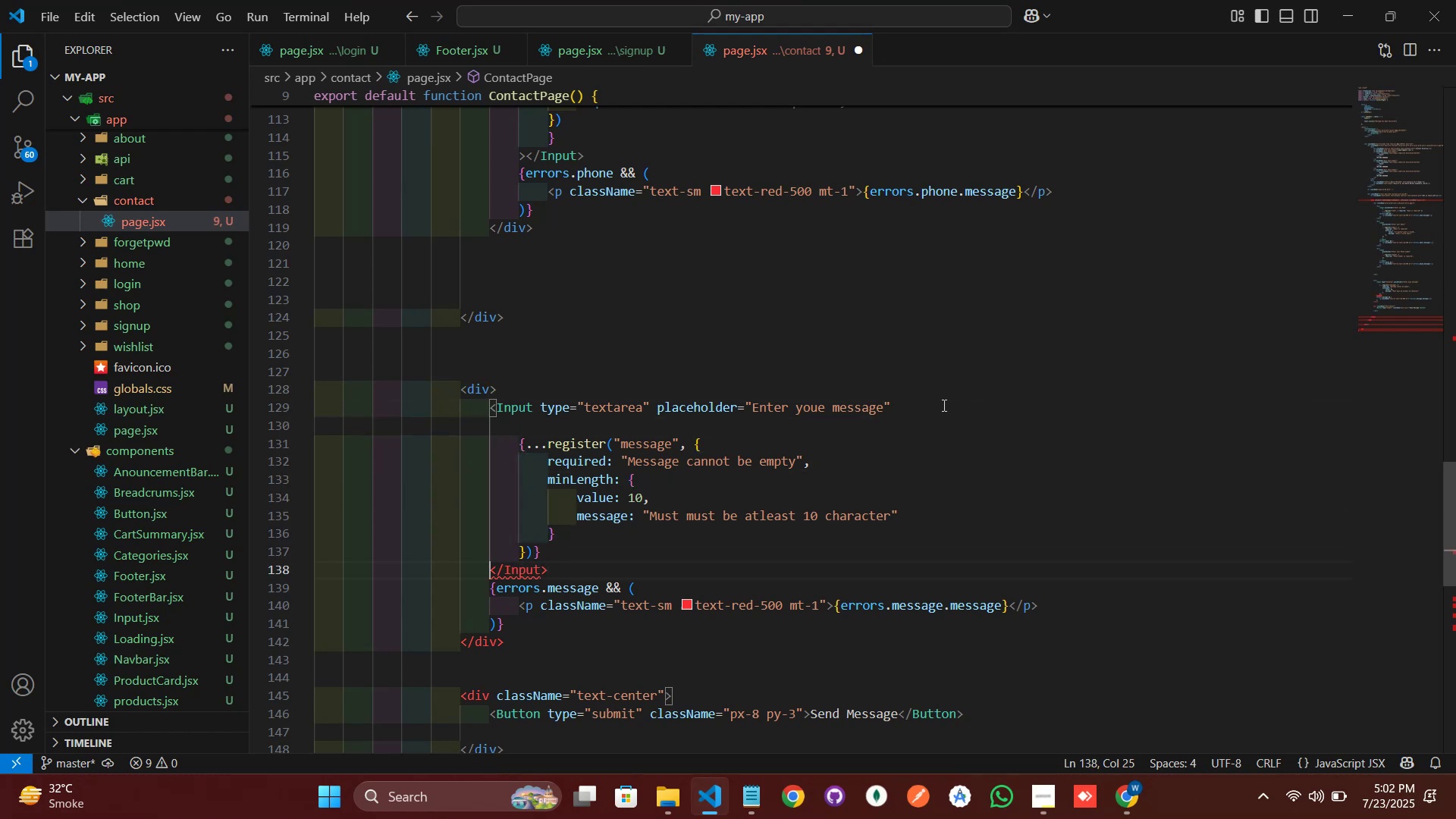 
key(Shift+Period)
 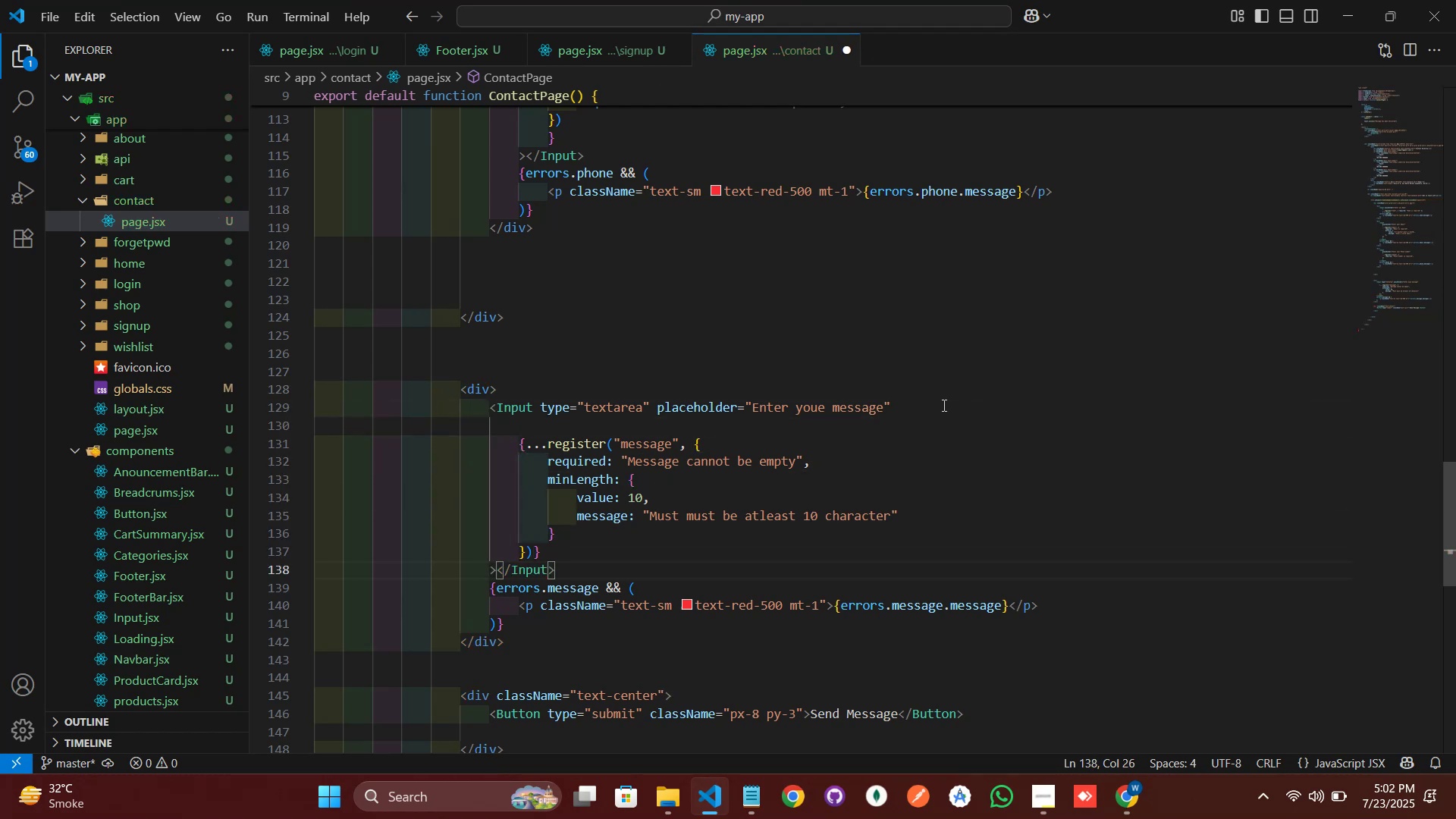 
key(Control+S)
 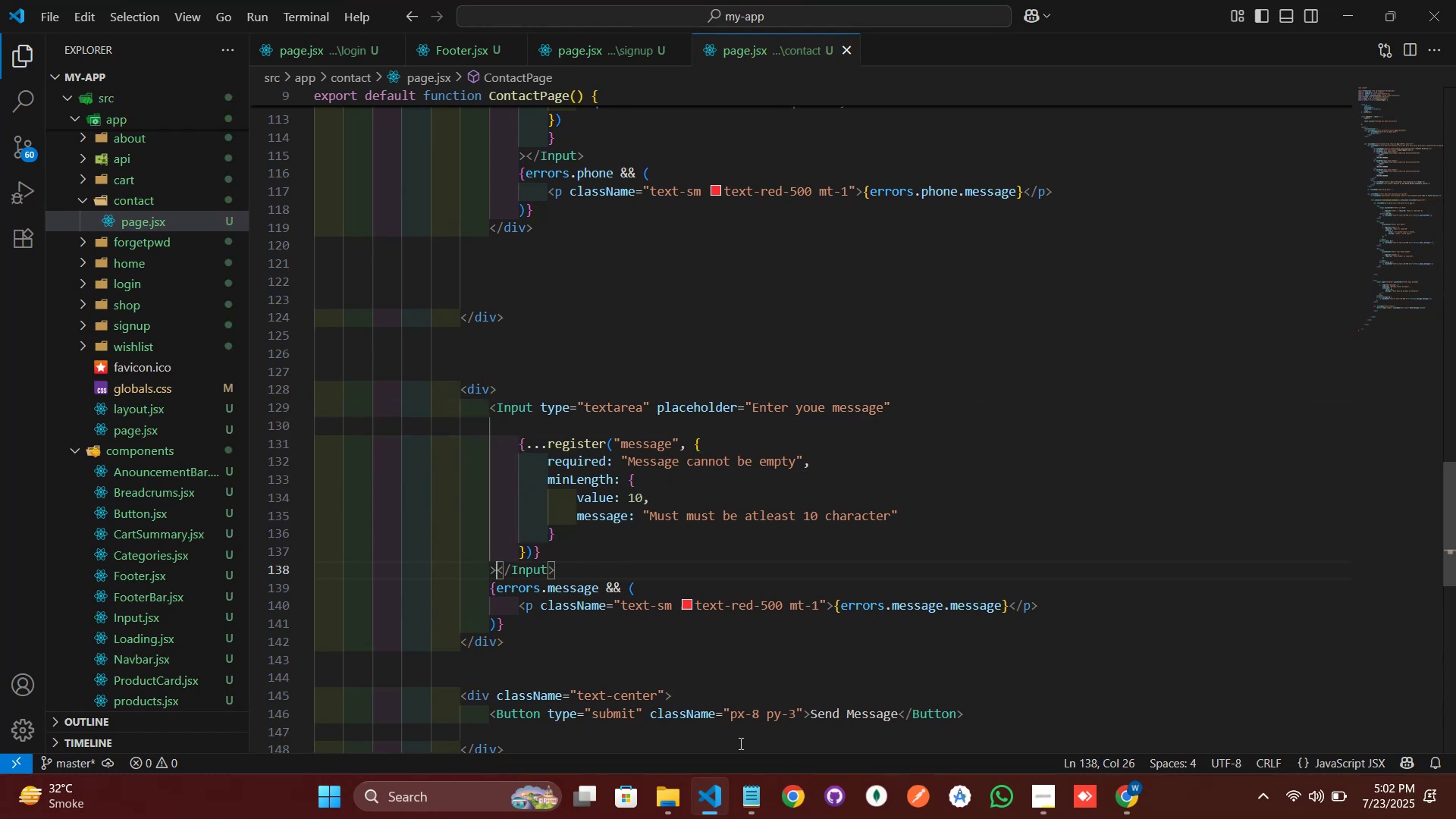 
left_click([718, 788])
 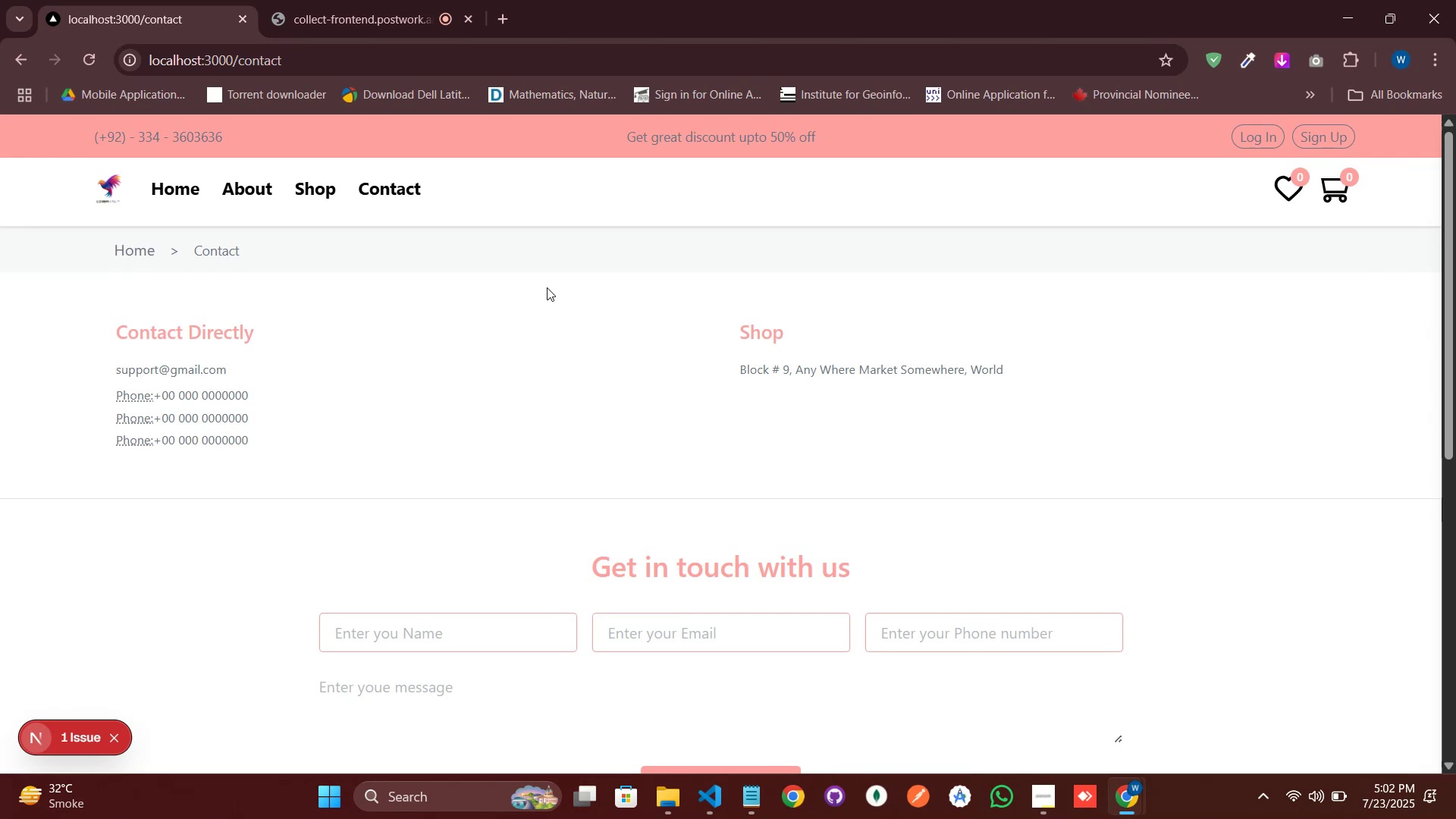 
scroll: coordinate [598, 466], scroll_direction: down, amount: 5.0
 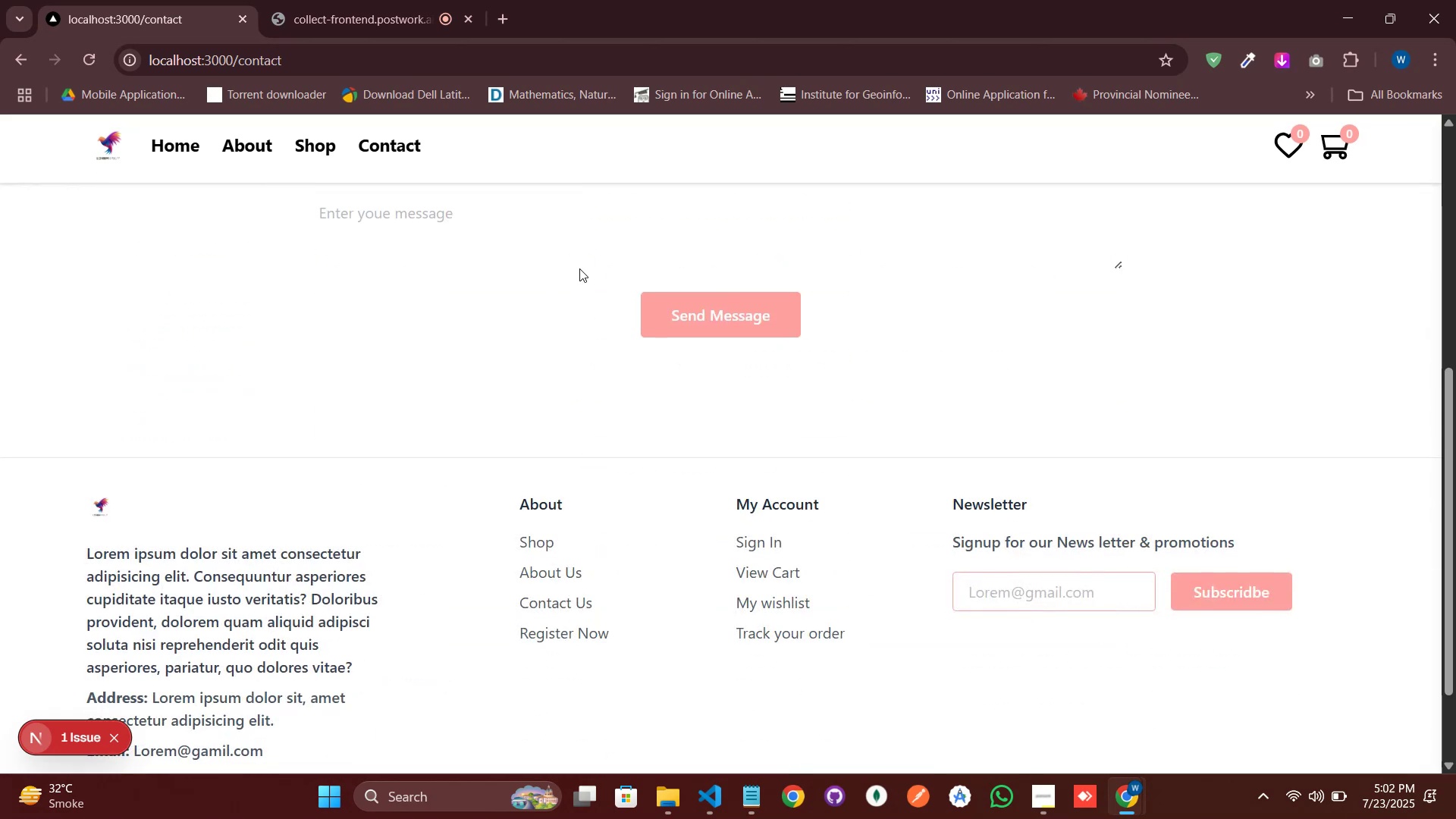 
scroll: coordinate [577, 264], scroll_direction: up, amount: 2.0
 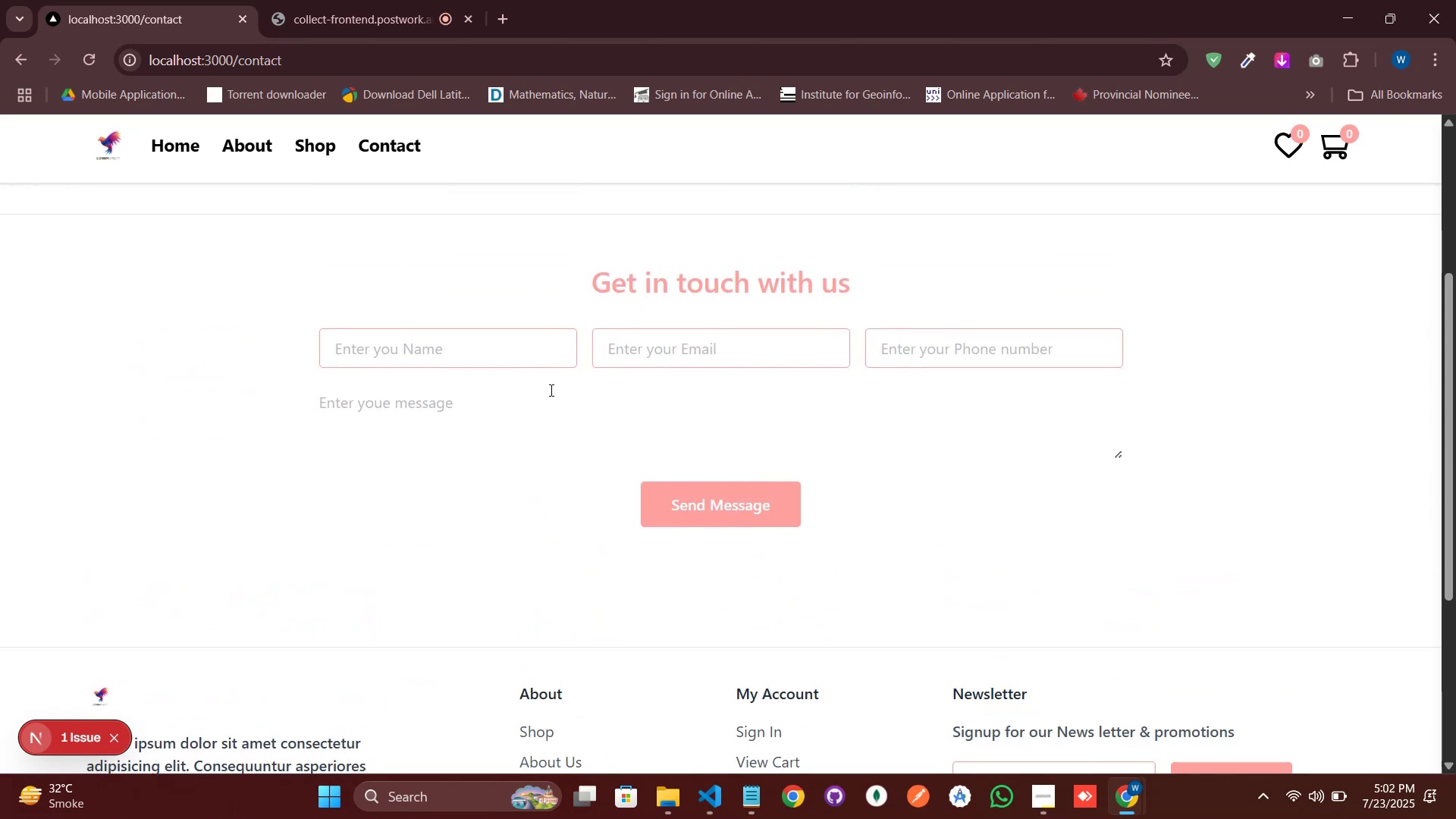 
left_click([547, 403])
 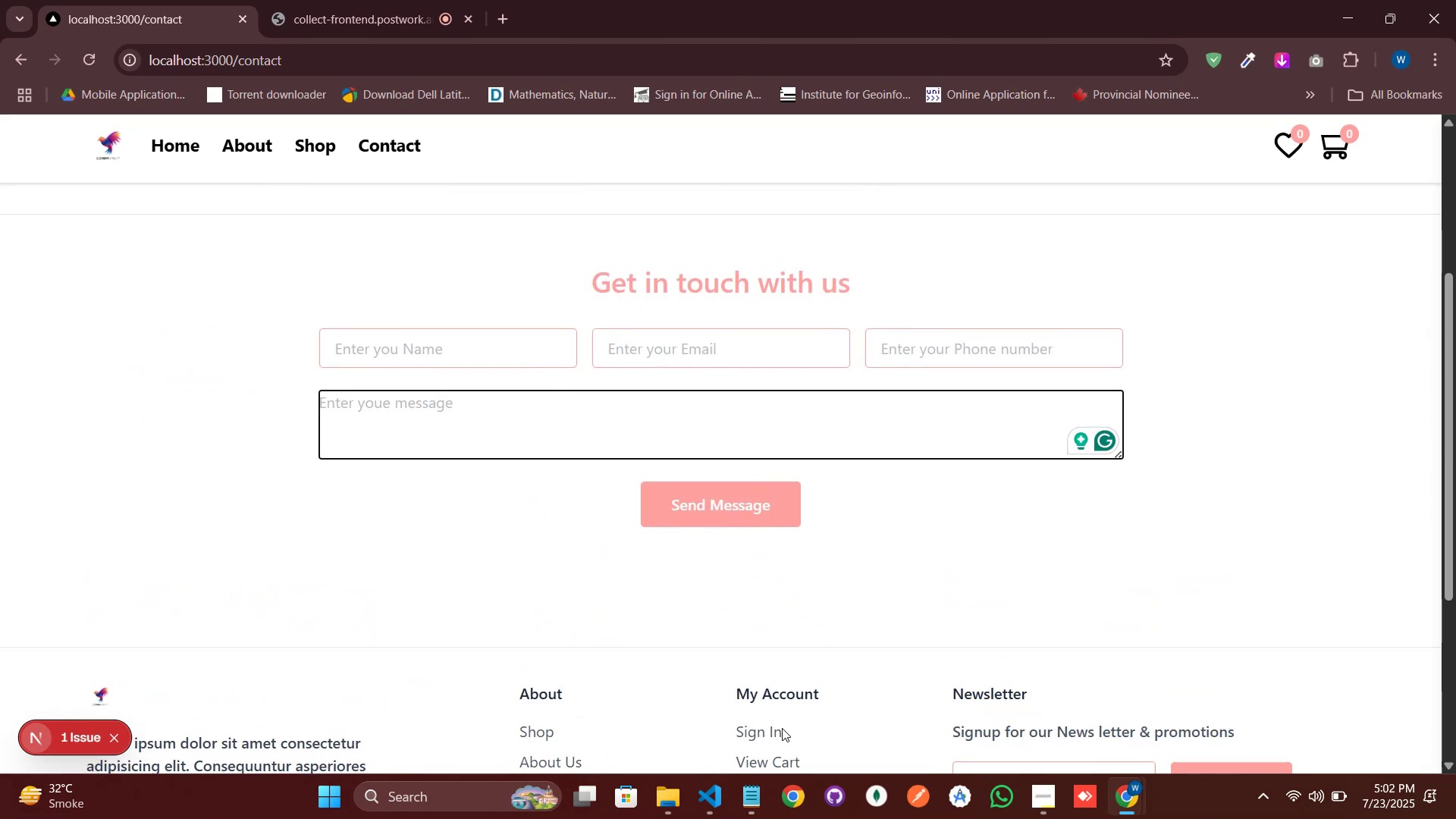 
left_click([709, 793])
 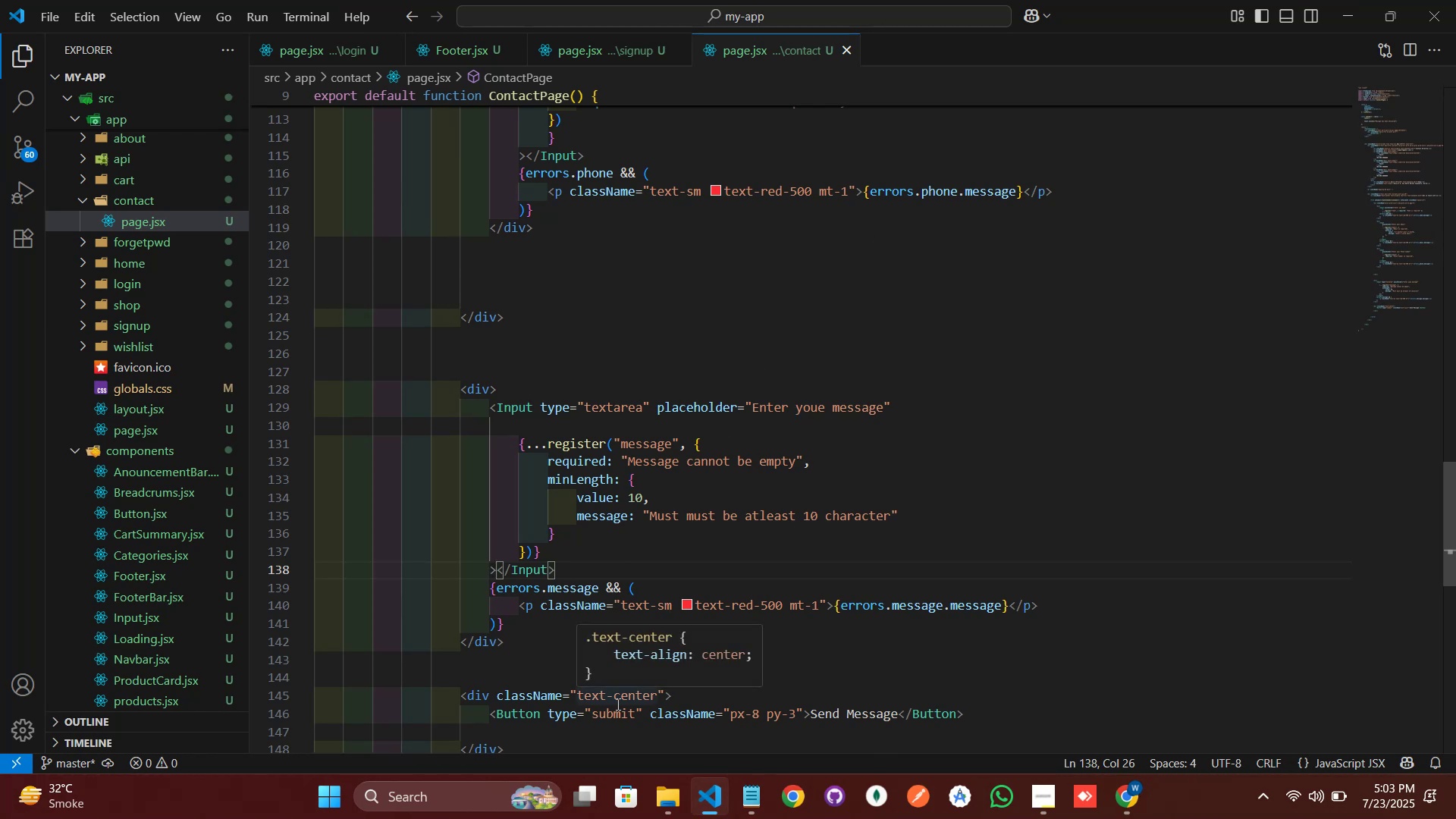 
wait(28.6)
 